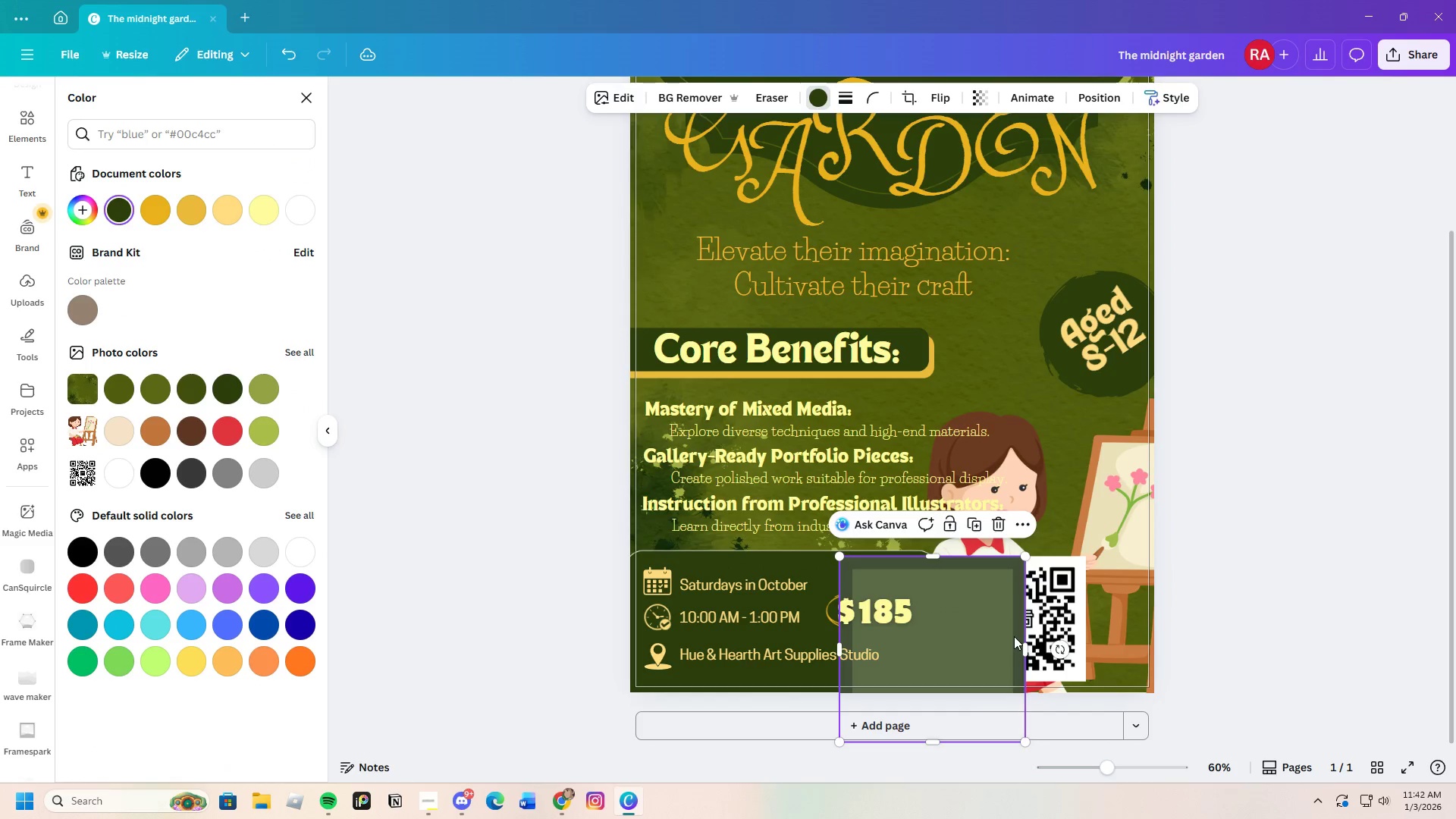 
left_click_drag(start_coordinate=[1014, 636], to_coordinate=[1097, 585])
 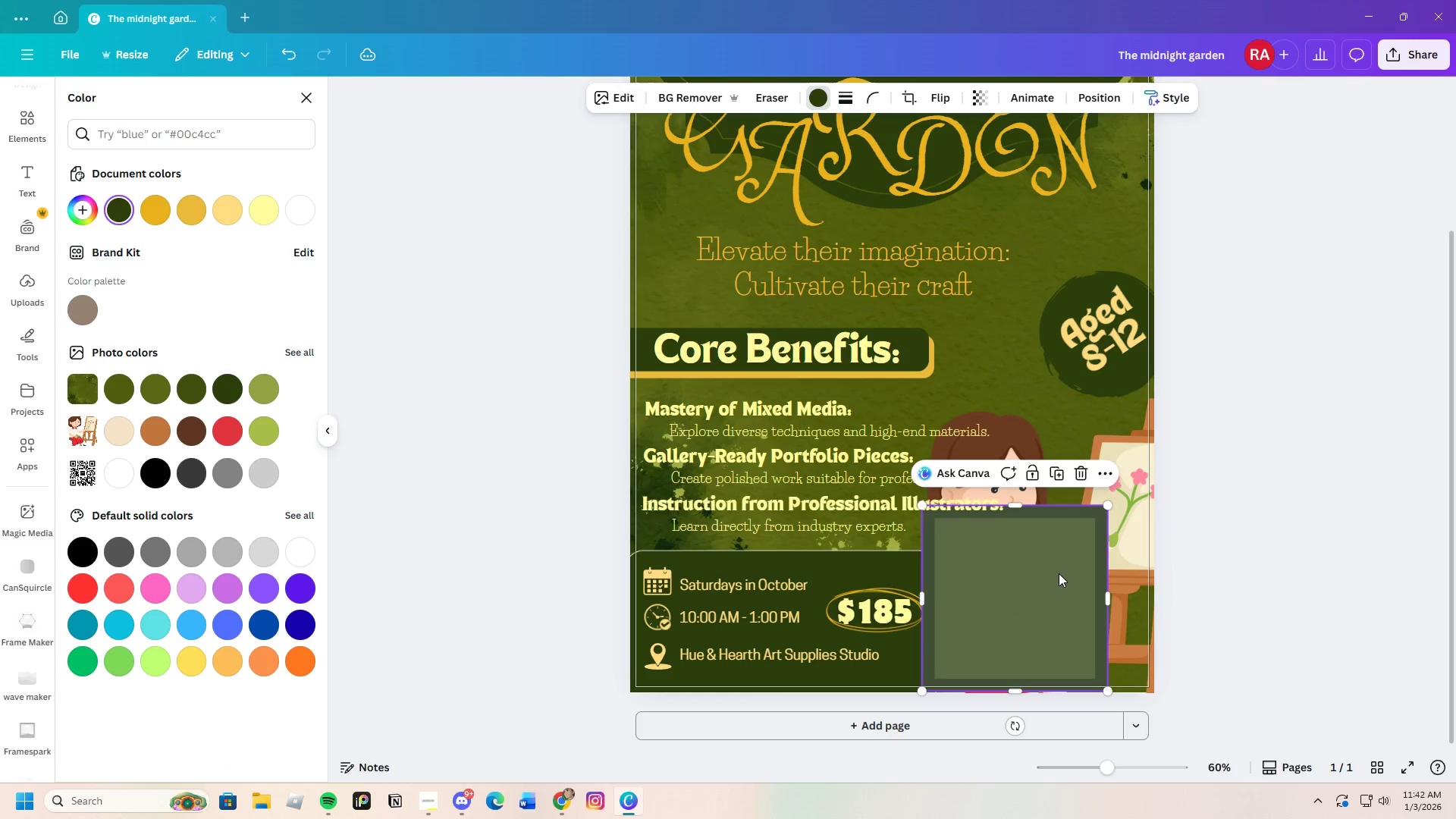 
right_click([1059, 573])
 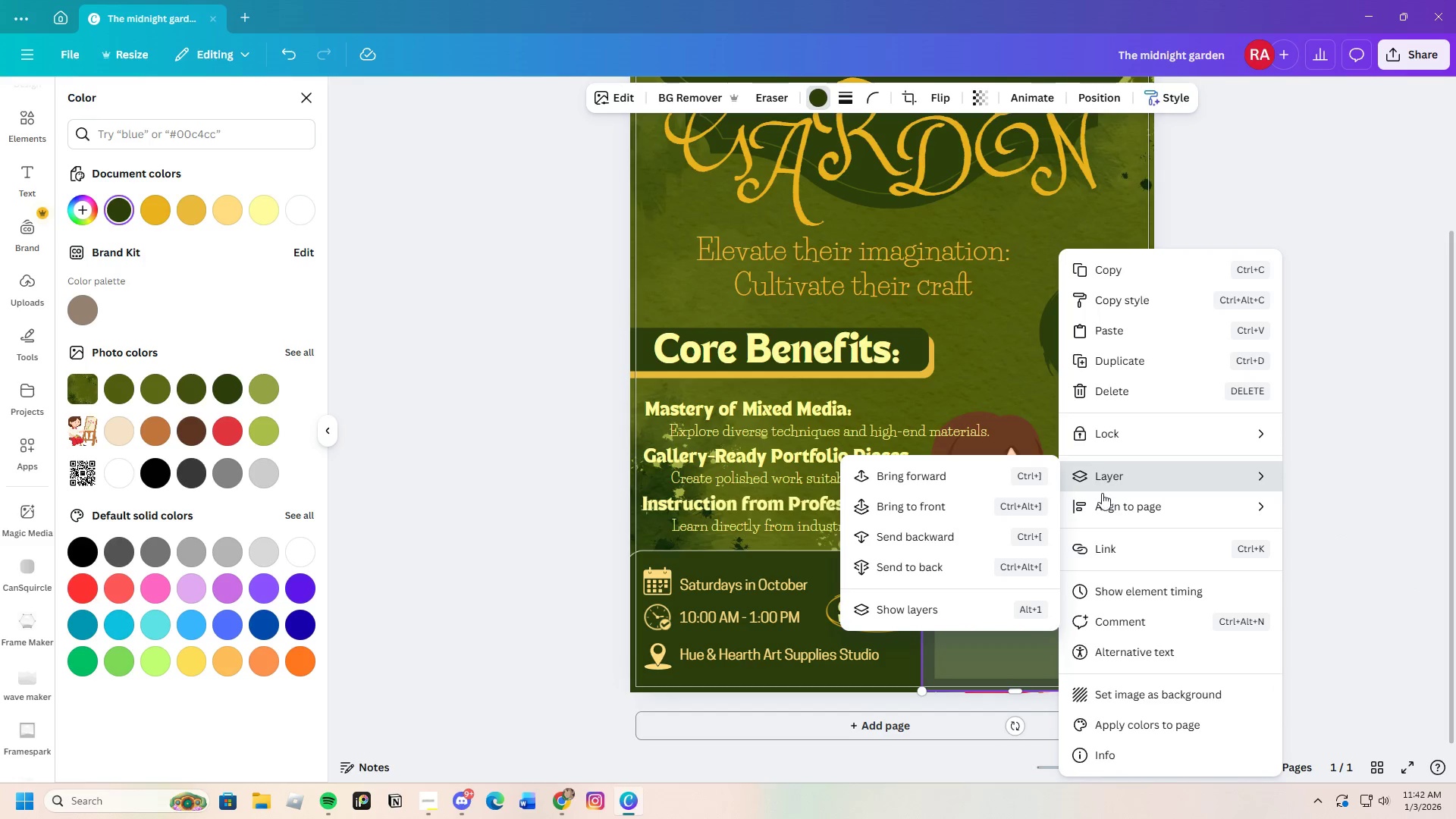 
left_click([968, 535])
 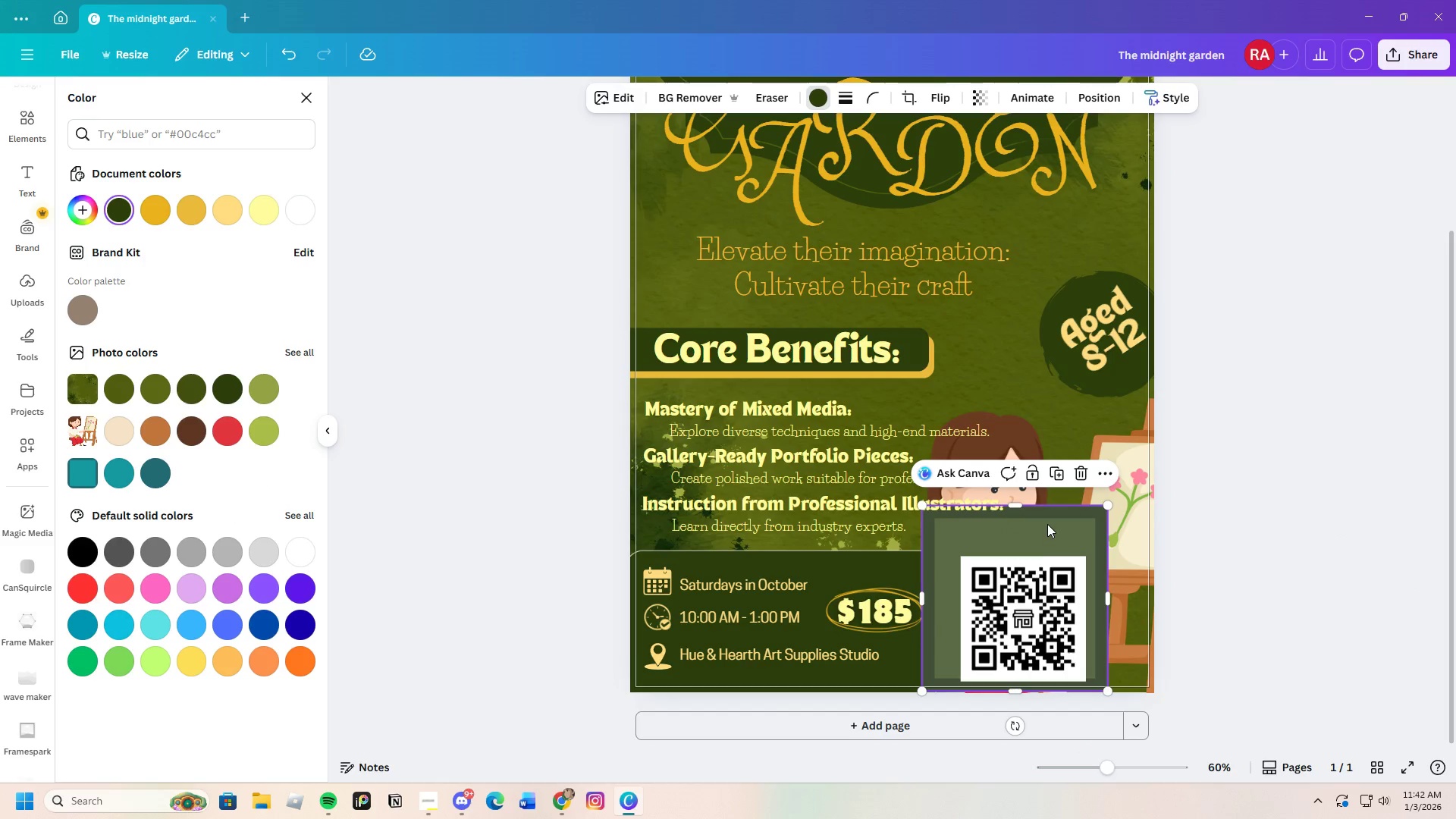 
left_click_drag(start_coordinate=[1047, 524], to_coordinate=[1057, 529])
 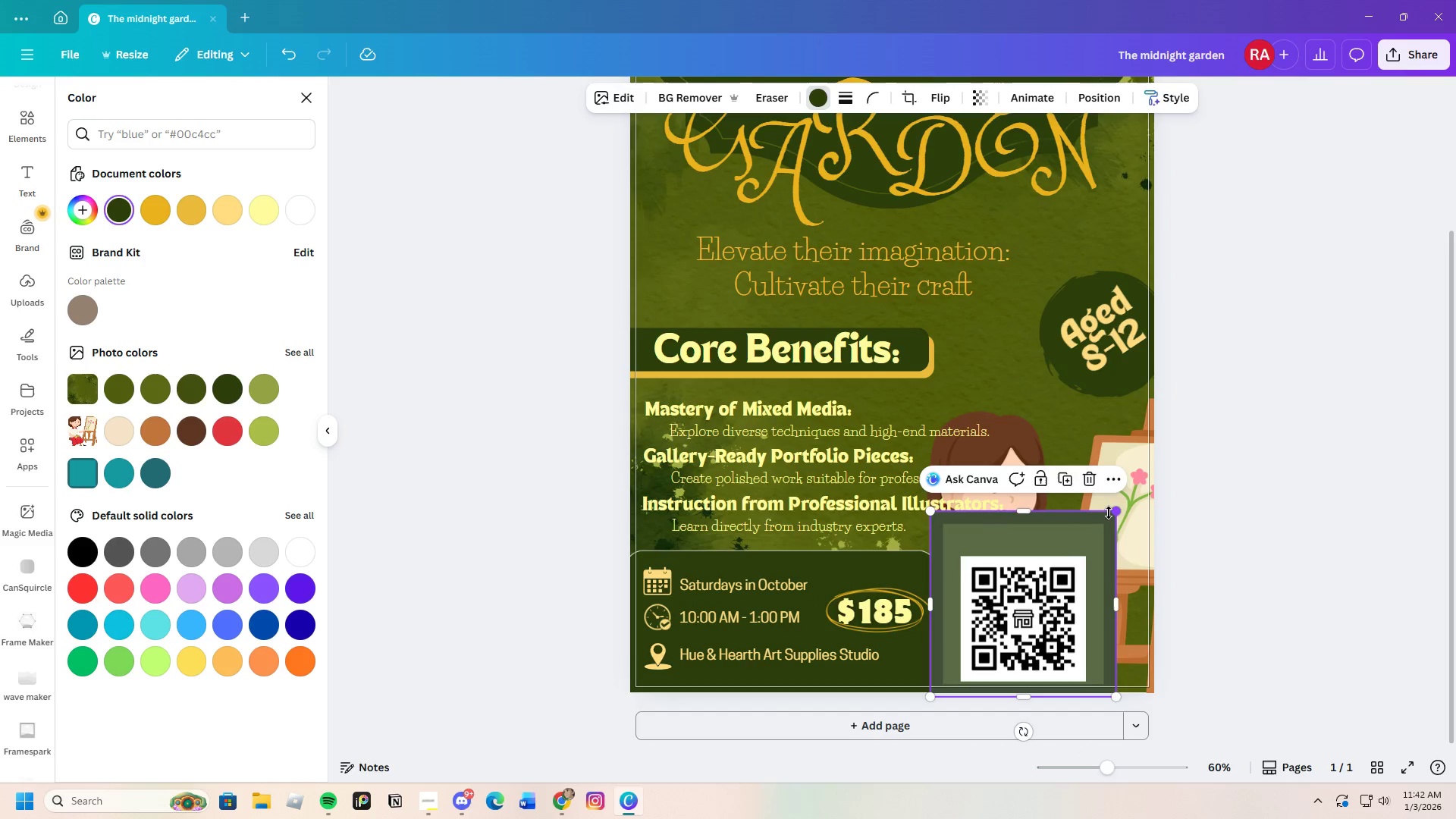 
left_click_drag(start_coordinate=[1109, 513], to_coordinate=[1081, 545])
 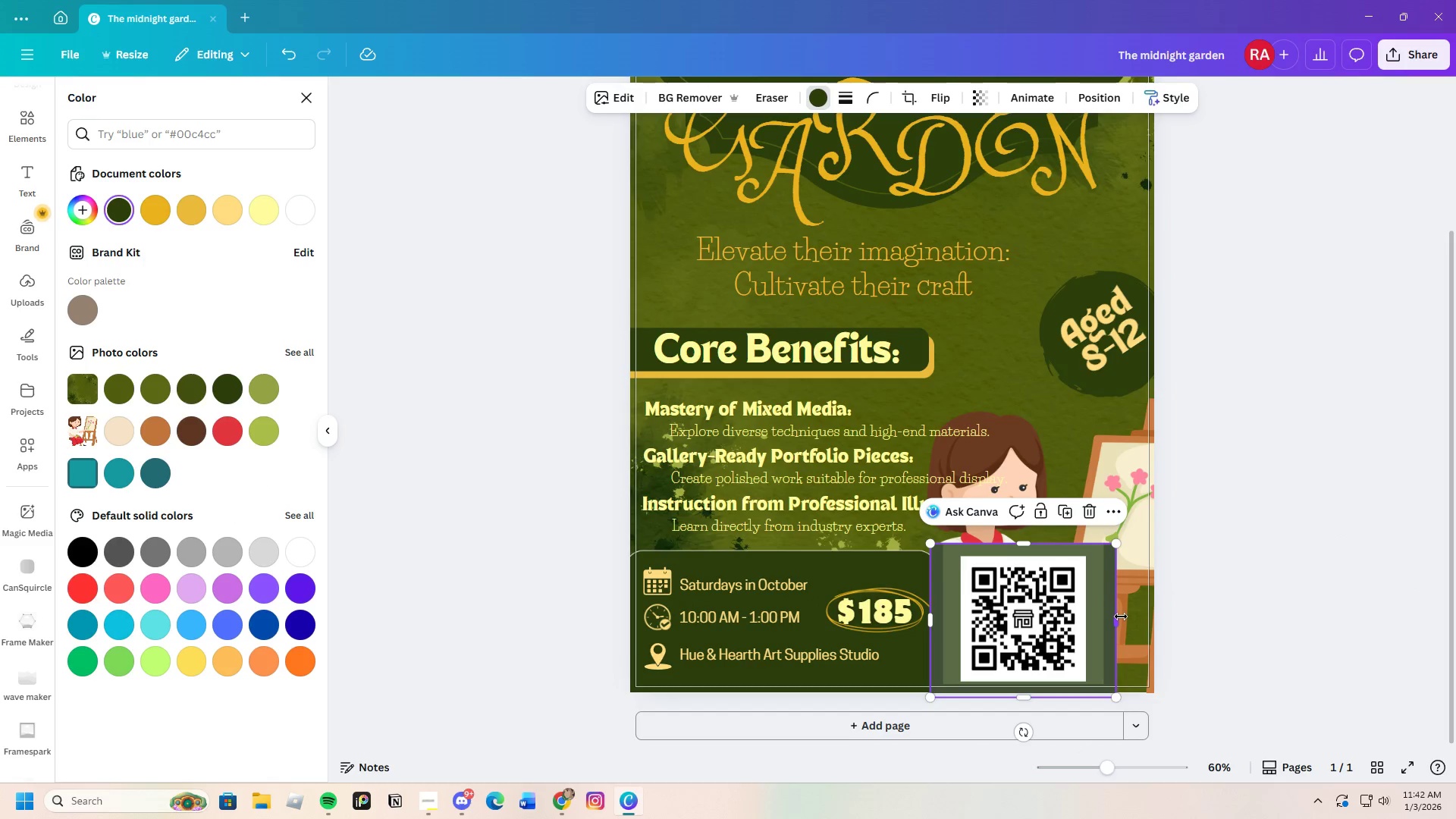 
left_click_drag(start_coordinate=[1120, 618], to_coordinate=[1103, 622])
 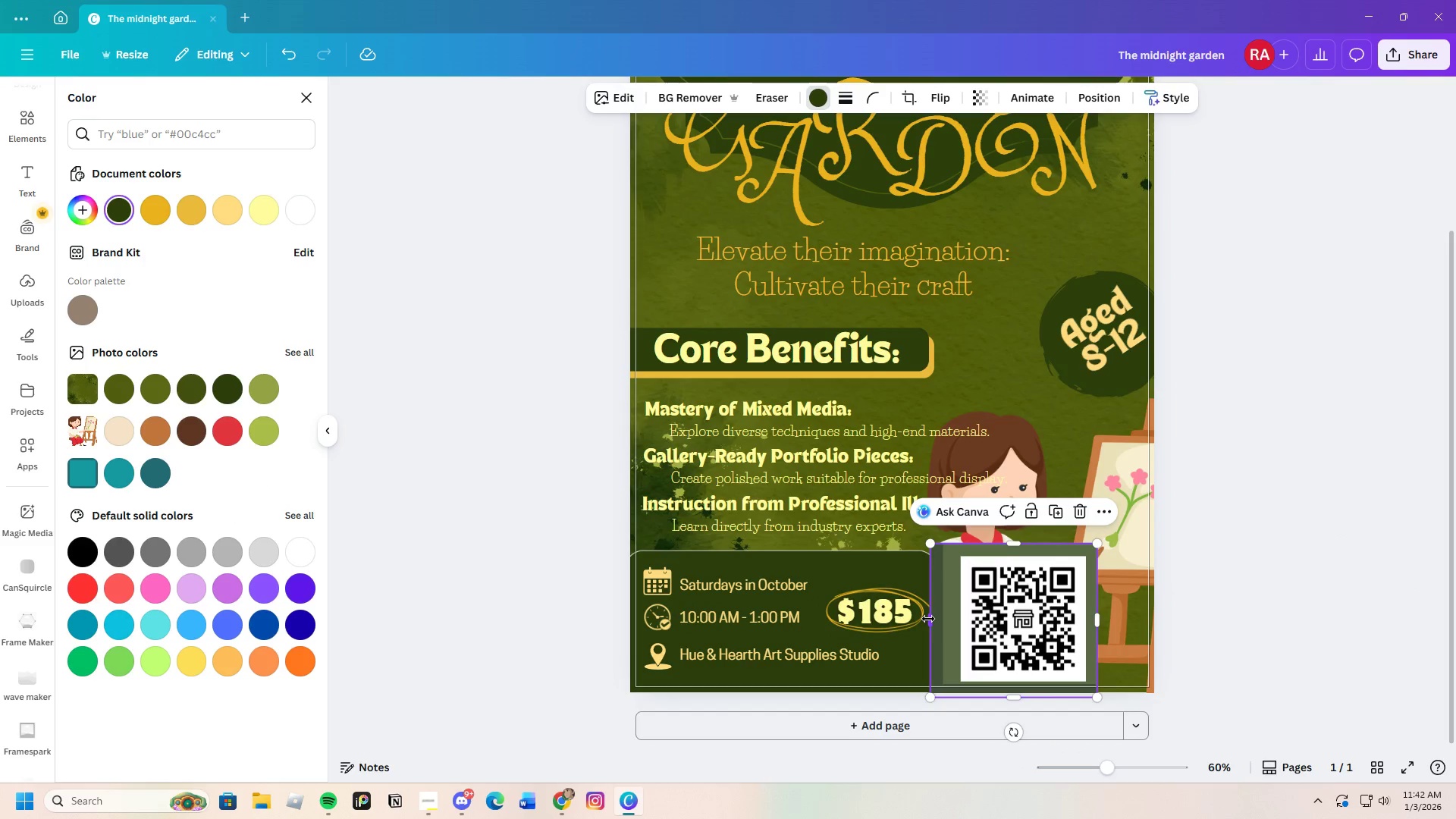 
left_click_drag(start_coordinate=[937, 620], to_coordinate=[953, 620])
 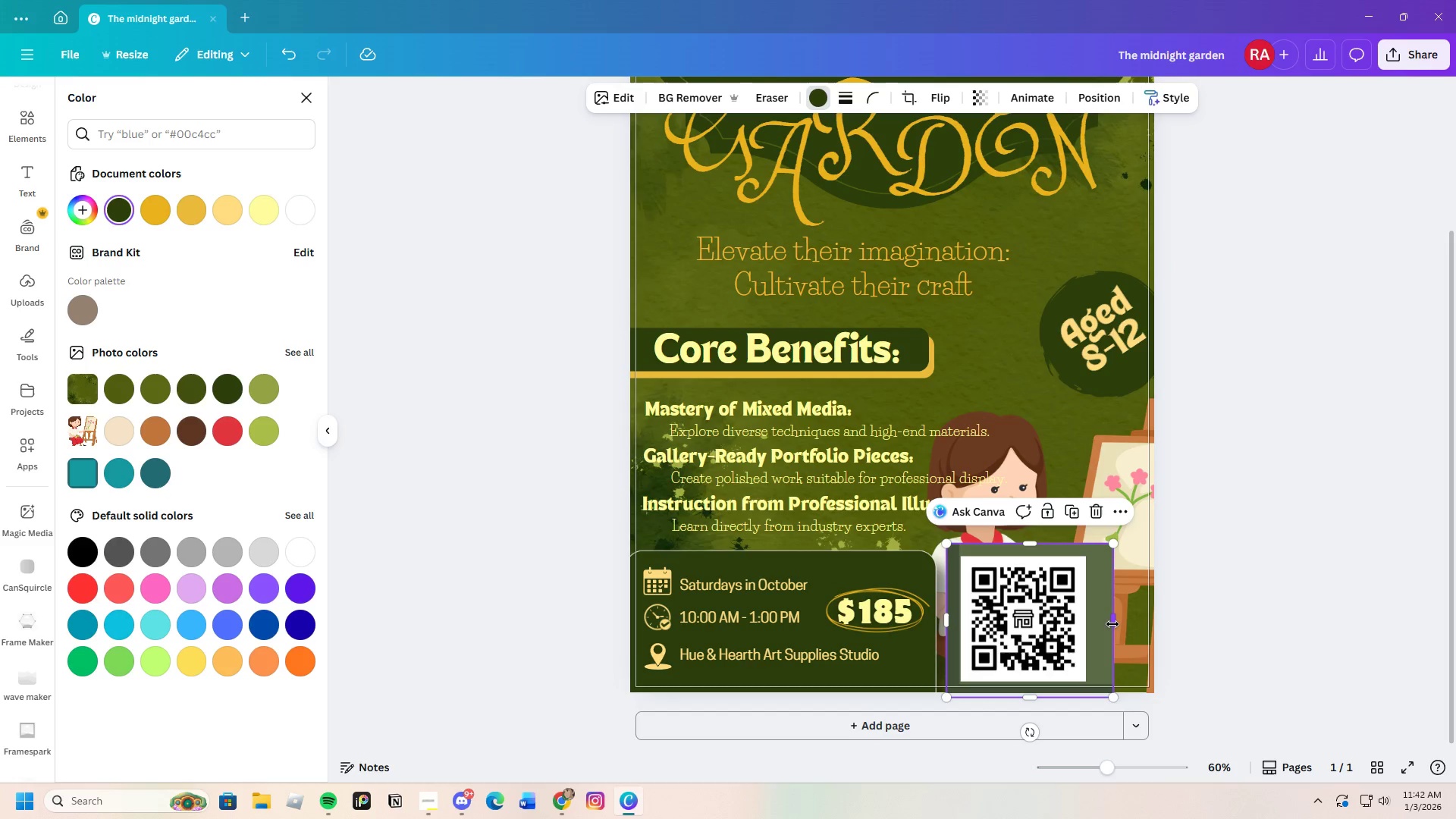 
left_click_drag(start_coordinate=[1112, 623], to_coordinate=[1103, 623])
 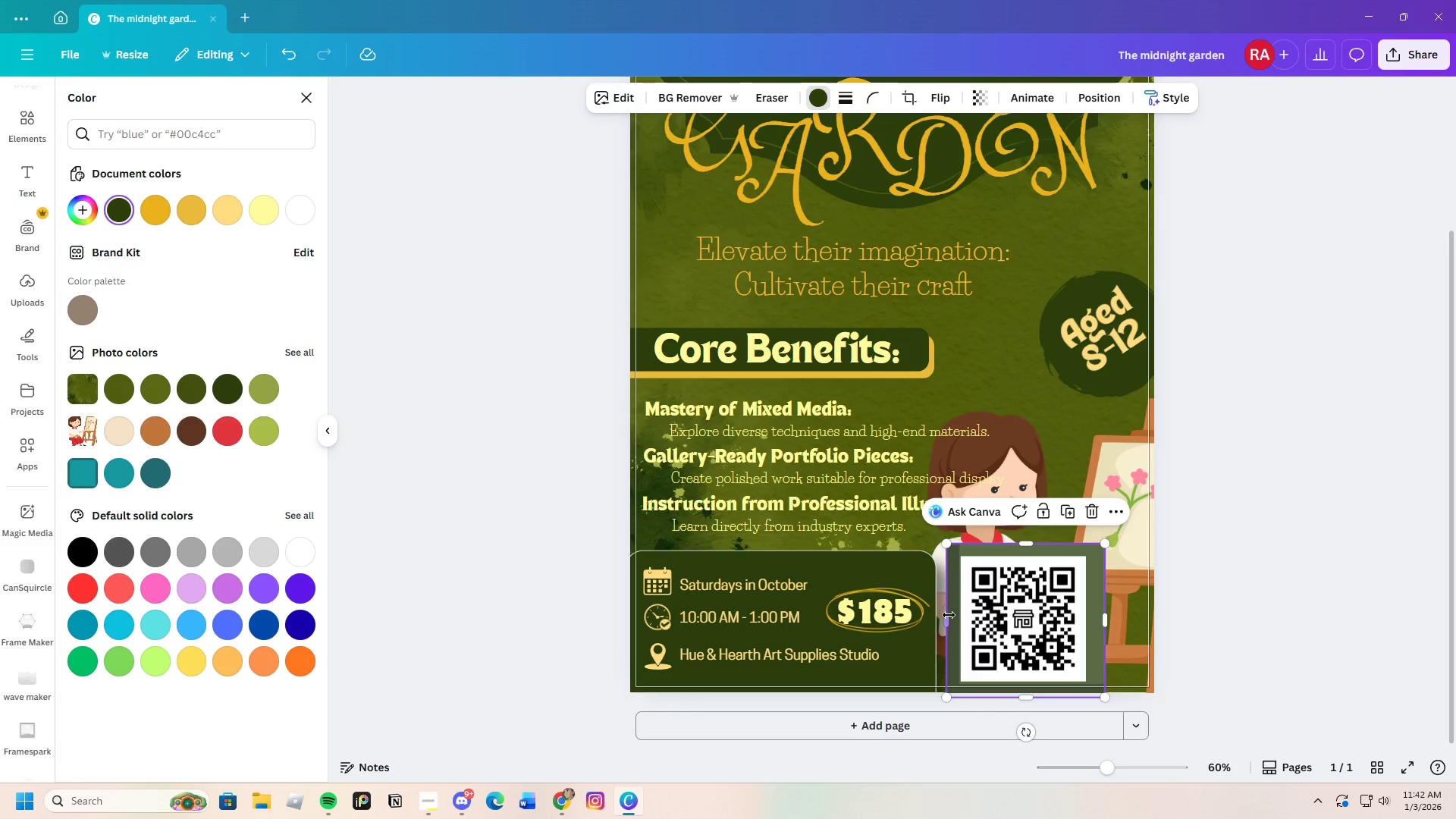 
left_click_drag(start_coordinate=[947, 616], to_coordinate=[987, 632])
 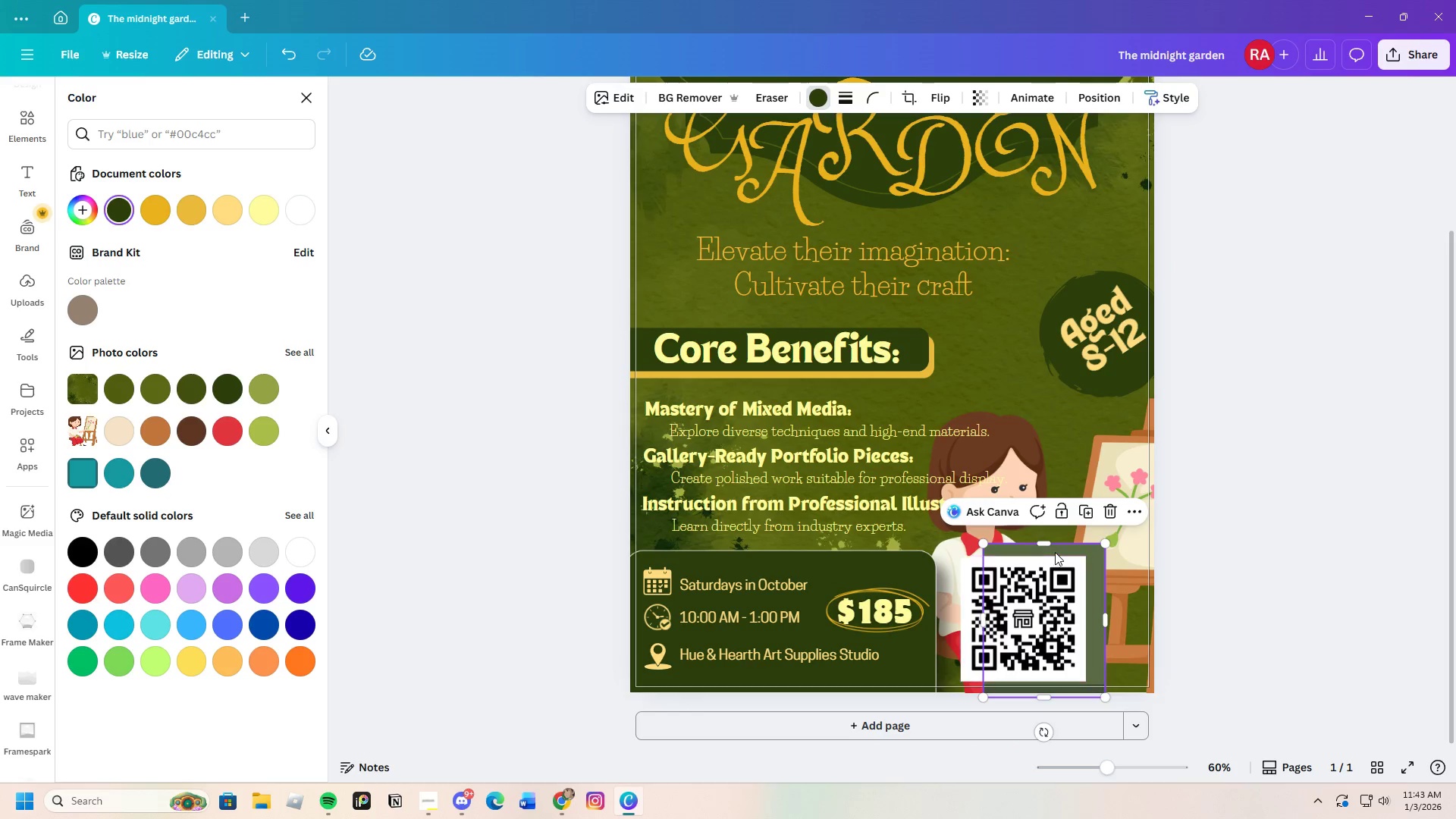 
left_click_drag(start_coordinate=[1056, 551], to_coordinate=[1037, 550])
 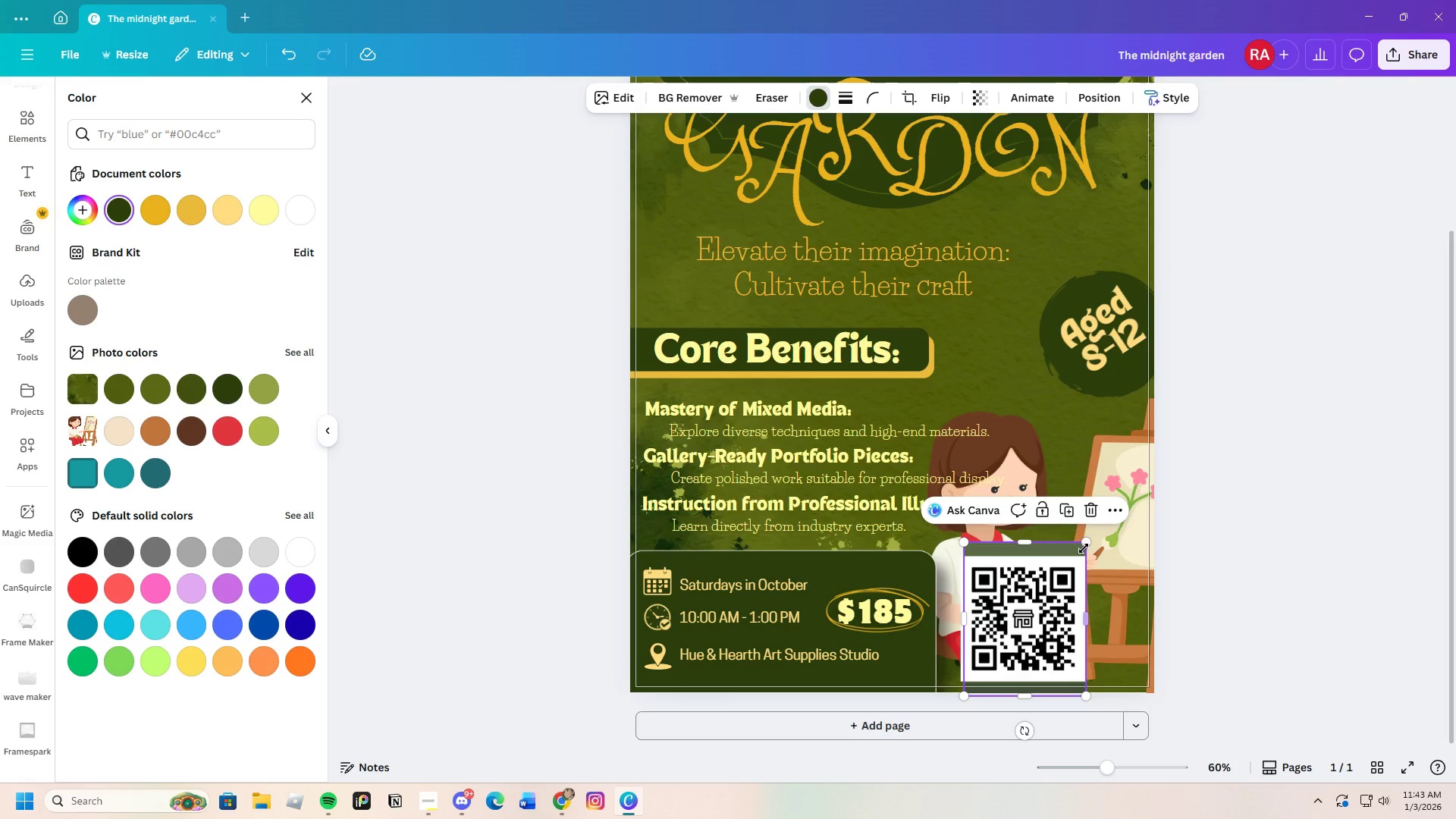 
left_click_drag(start_coordinate=[1086, 547], to_coordinate=[1095, 554])
 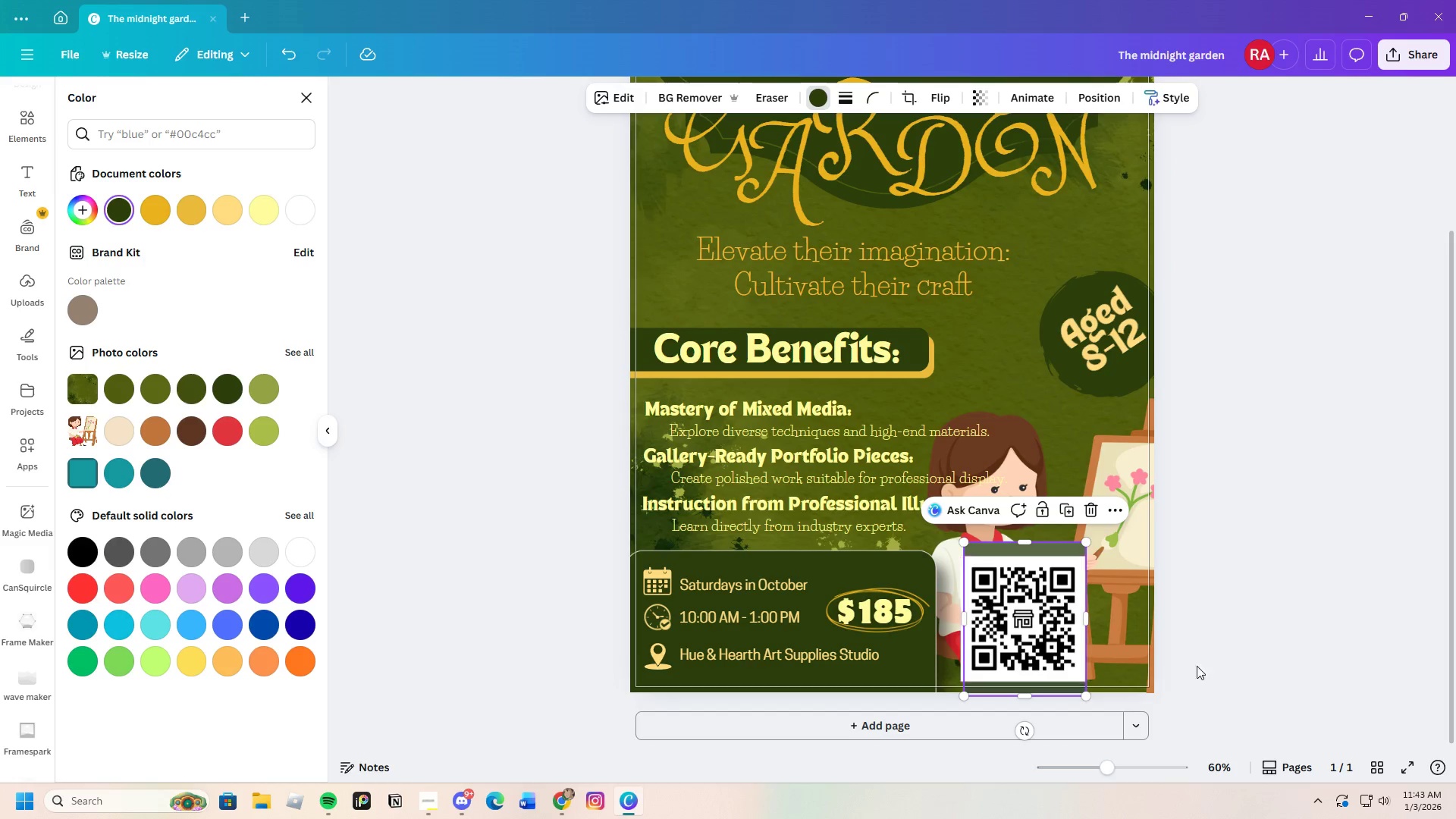 
left_click([1239, 644])
 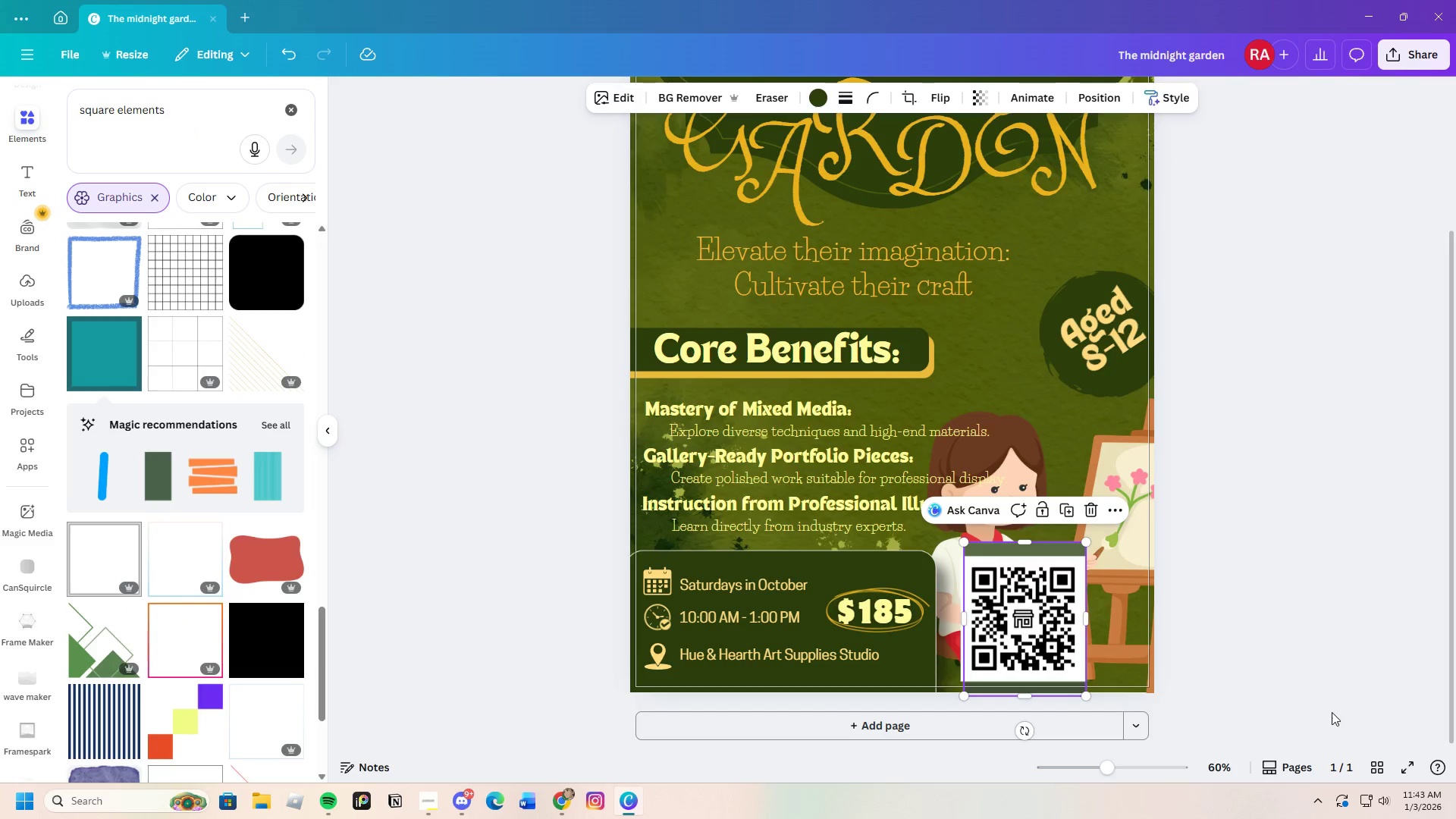 
left_click([1279, 661])
 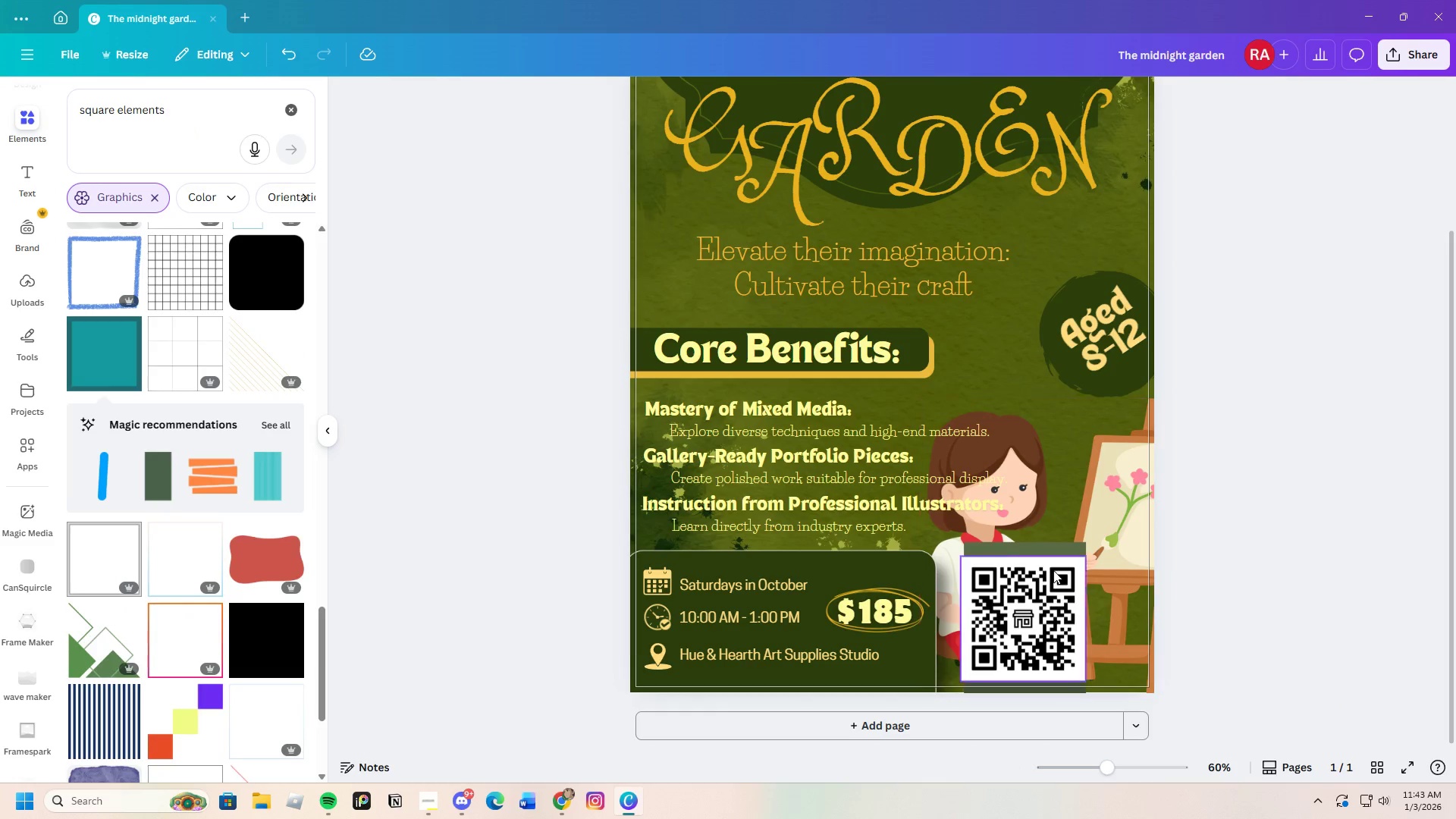 
left_click([1012, 548])
 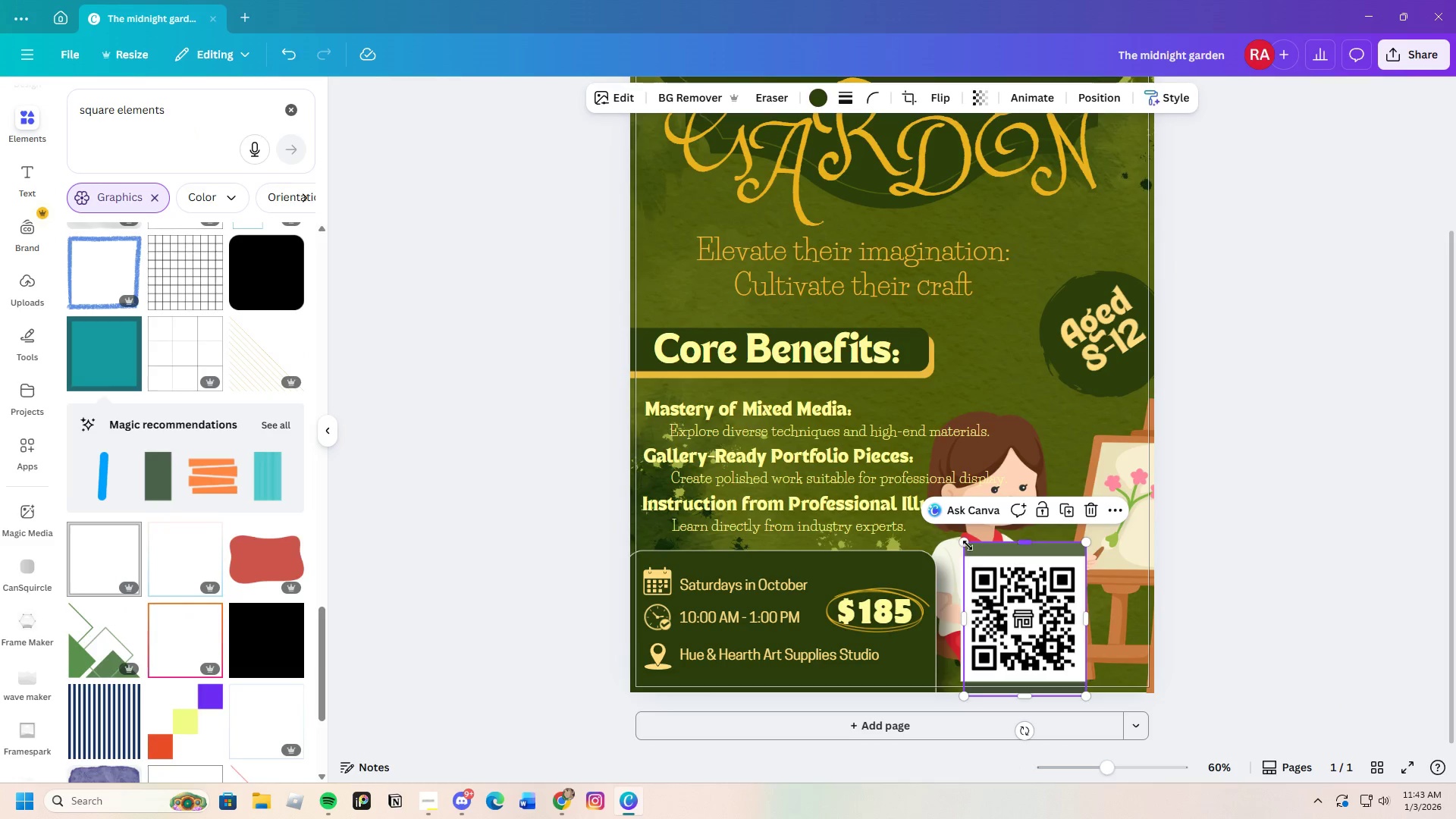 
left_click_drag(start_coordinate=[967, 544], to_coordinate=[954, 544])
 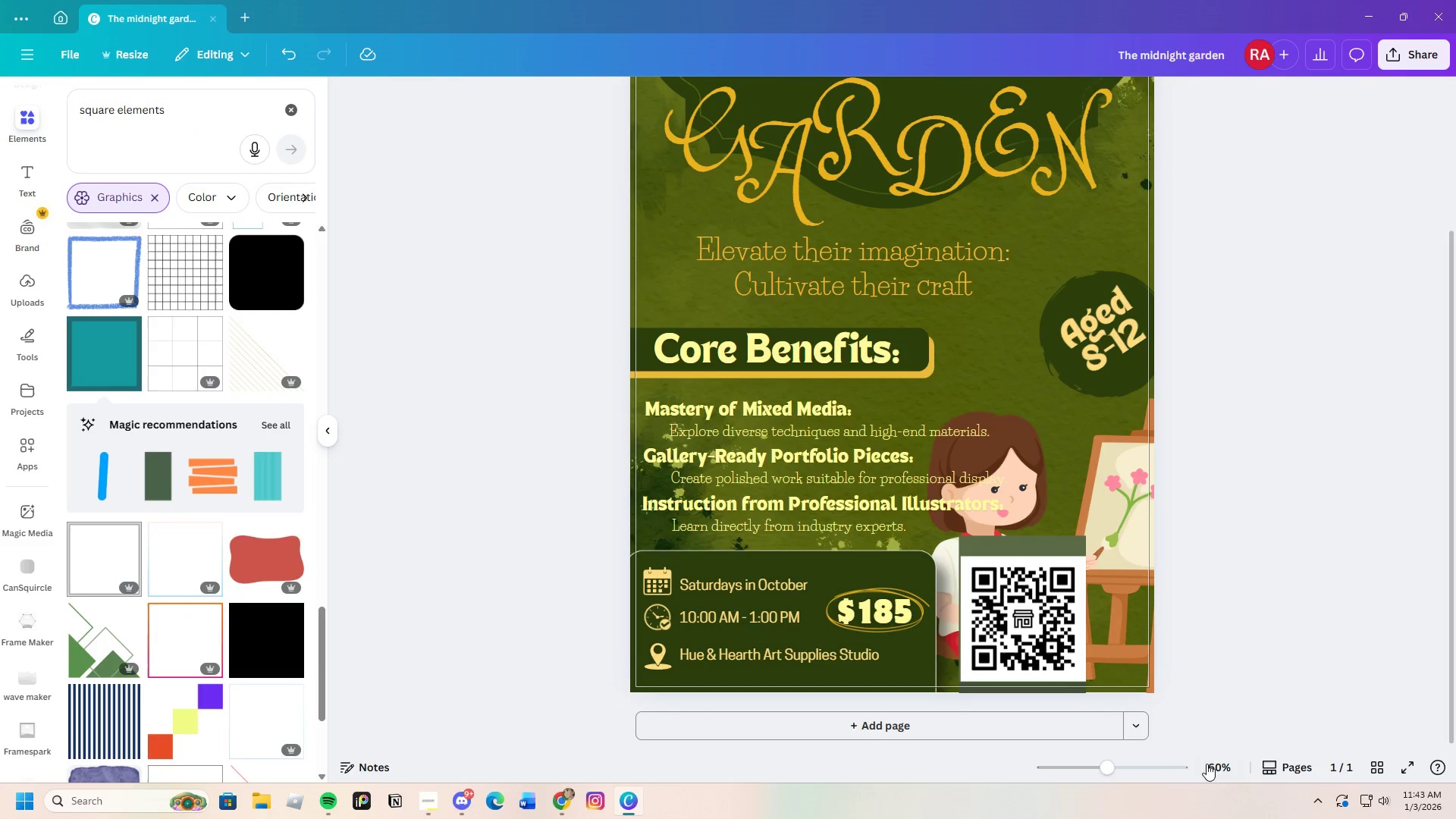 
left_click_drag(start_coordinate=[1107, 770], to_coordinate=[1126, 773])
 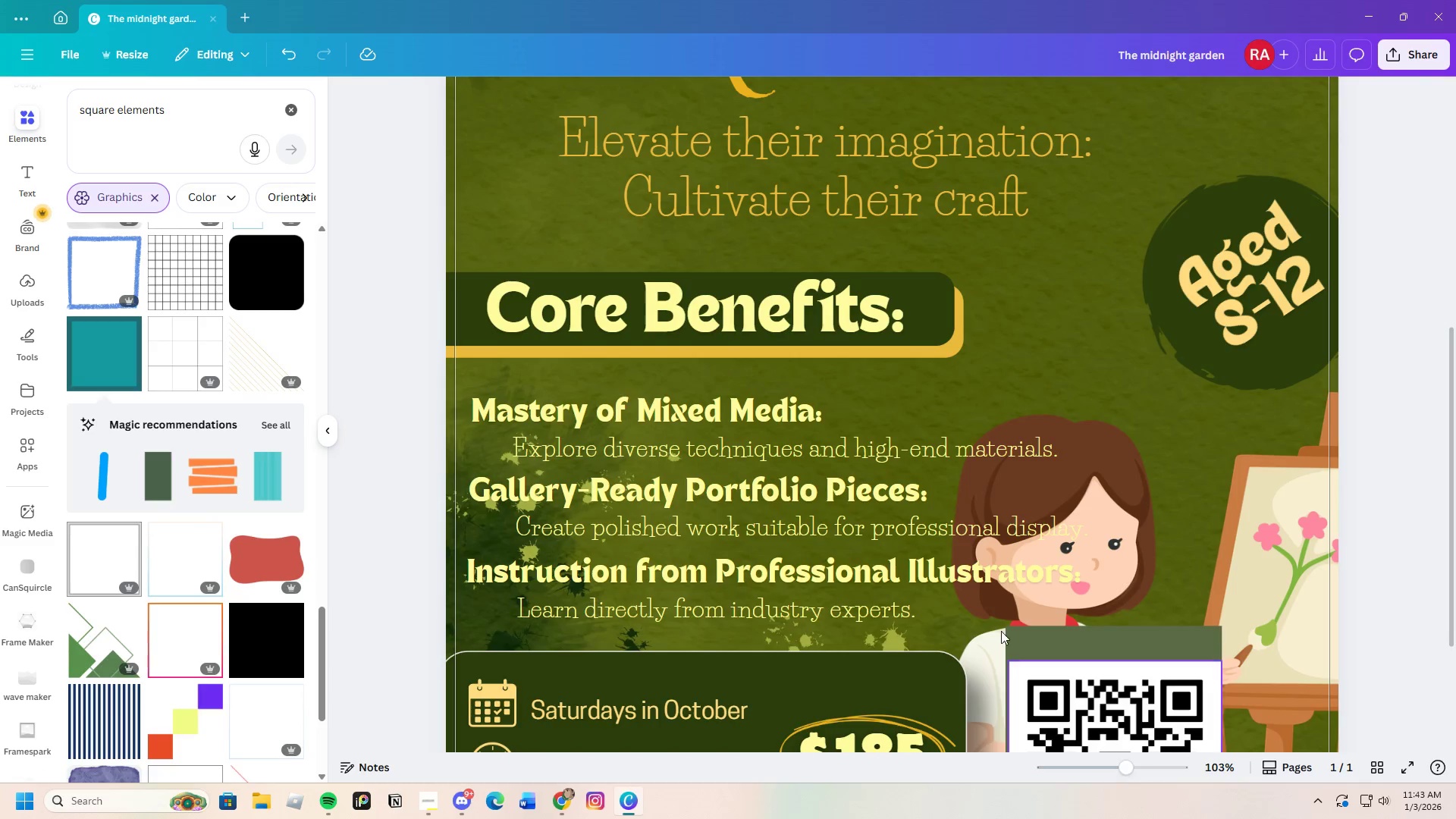 
scroll: coordinate [981, 597], scroll_direction: down, amount: 3.0
 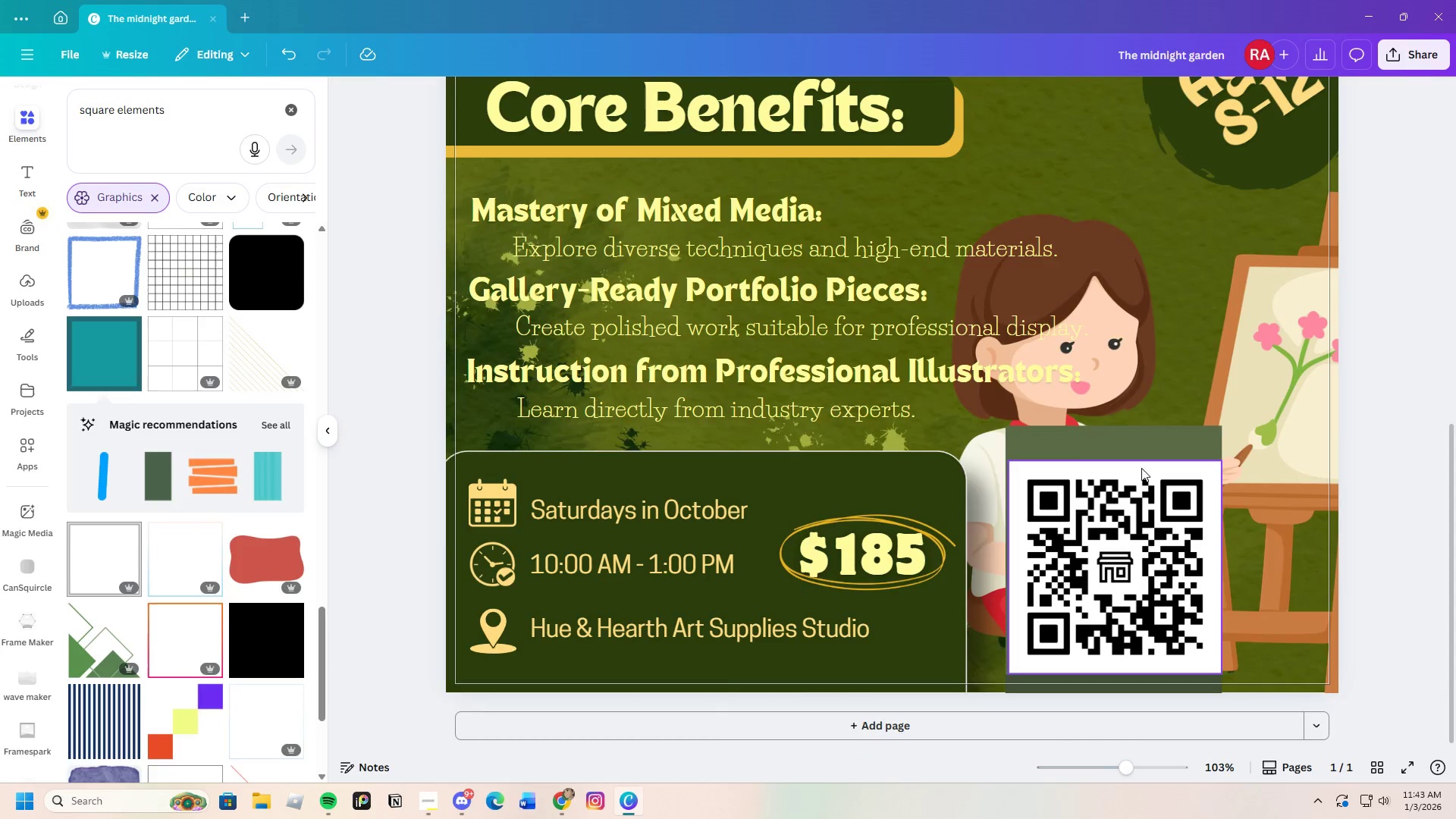 
left_click([1137, 447])
 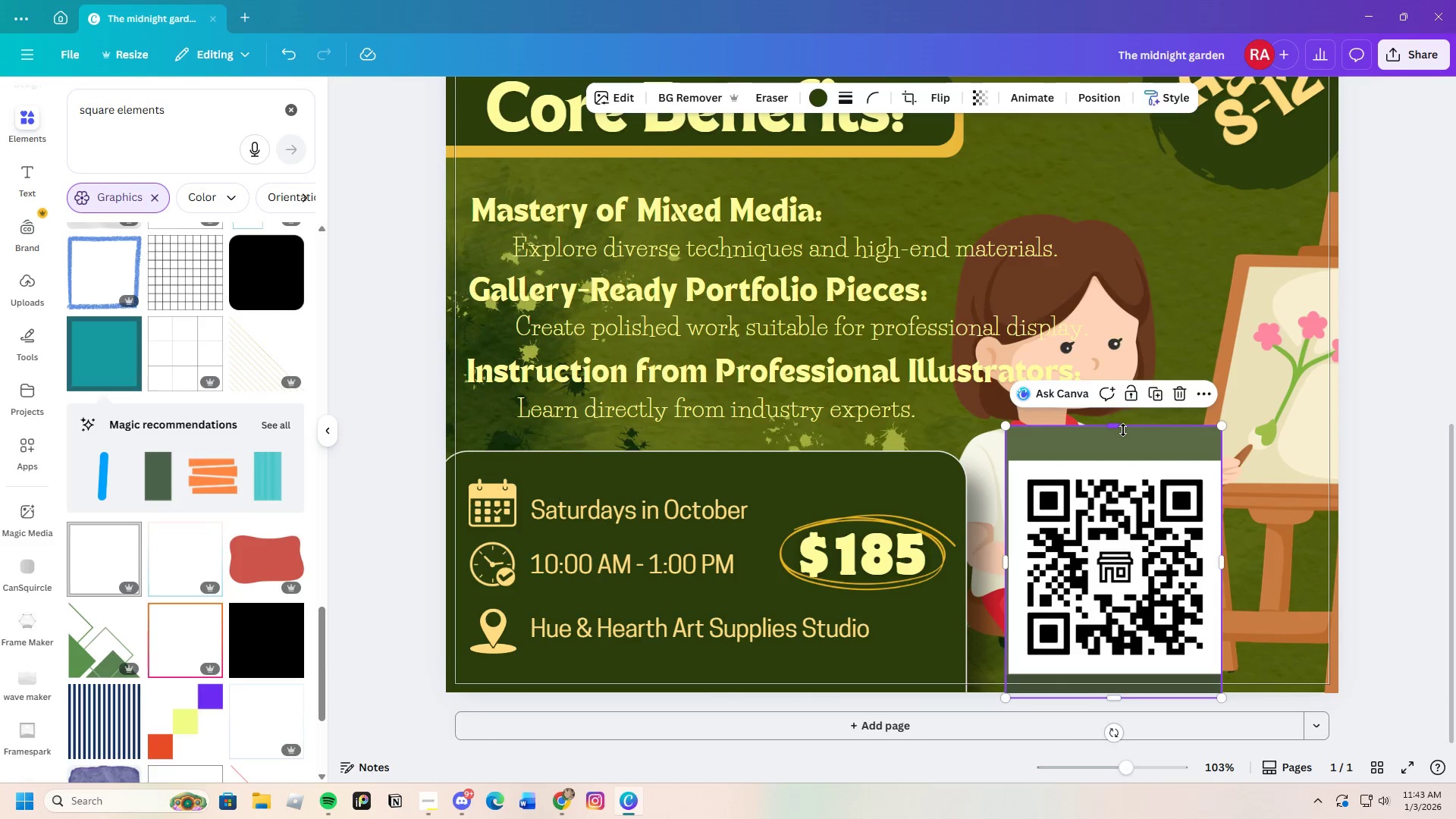 
left_click_drag(start_coordinate=[1114, 430], to_coordinate=[1122, 454])
 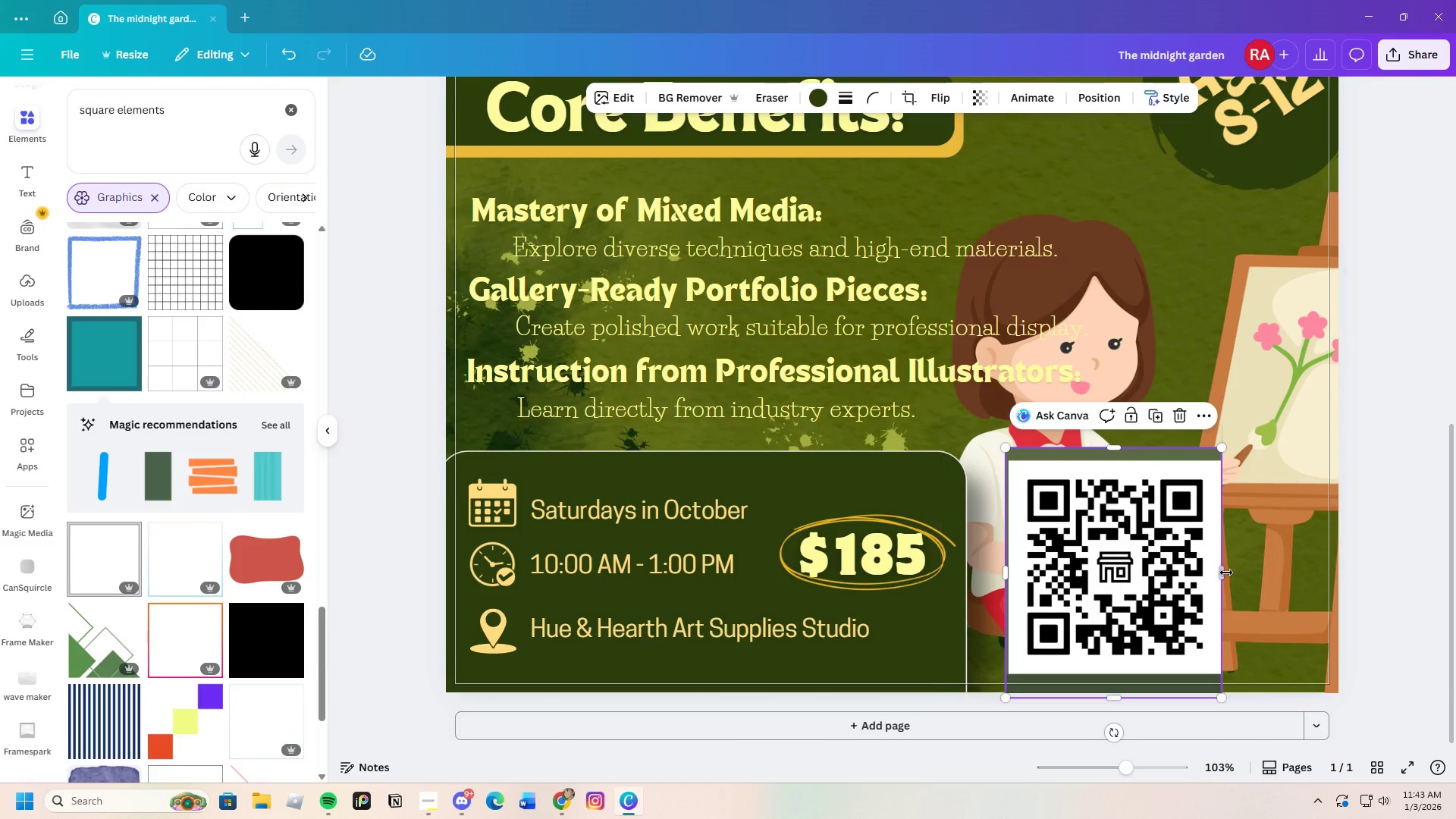 
left_click_drag(start_coordinate=[1225, 570], to_coordinate=[1229, 580])
 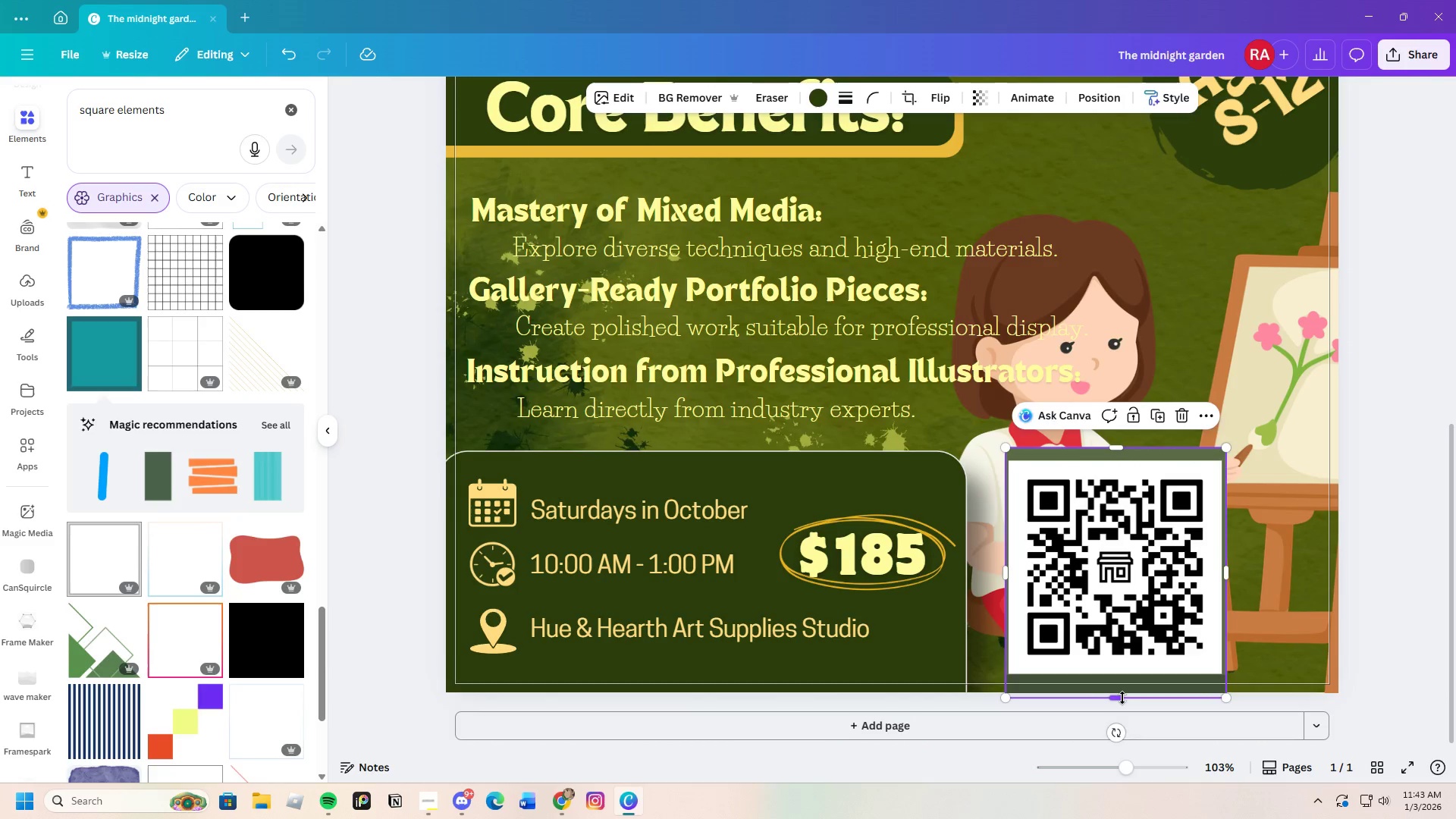 
left_click_drag(start_coordinate=[1122, 698], to_coordinate=[1123, 691])
 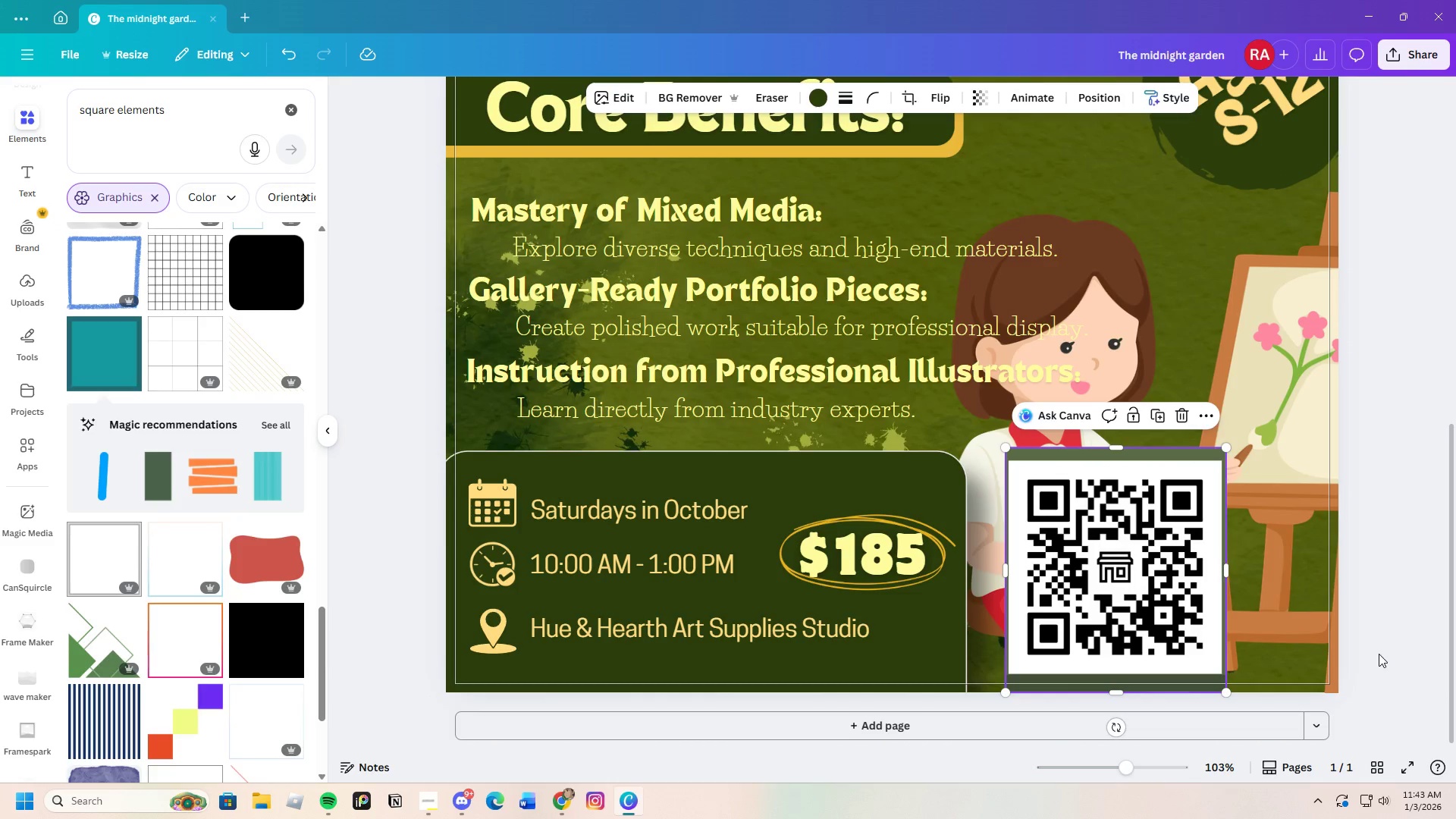 
left_click([1379, 654])
 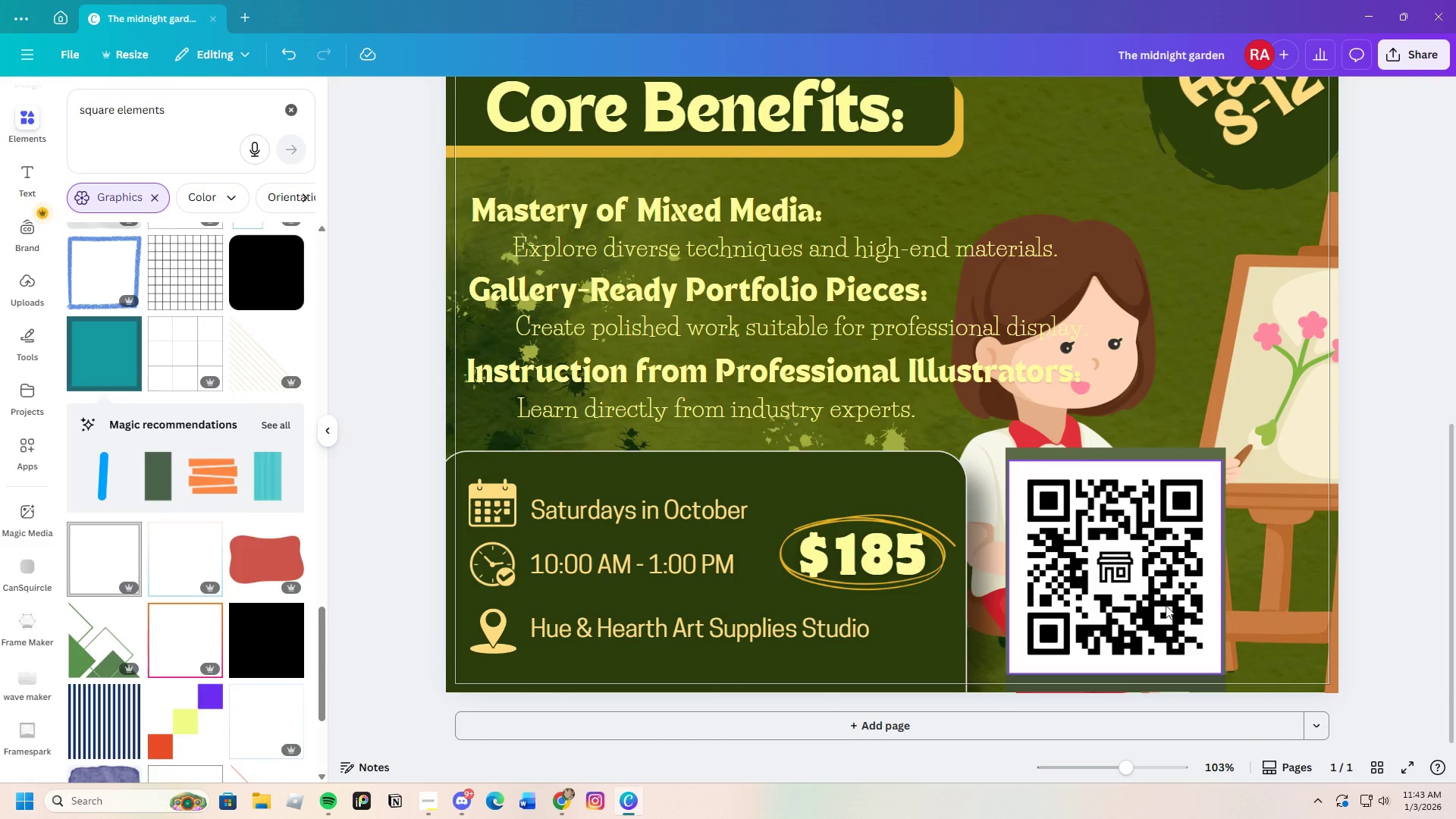 
left_click([1161, 595])
 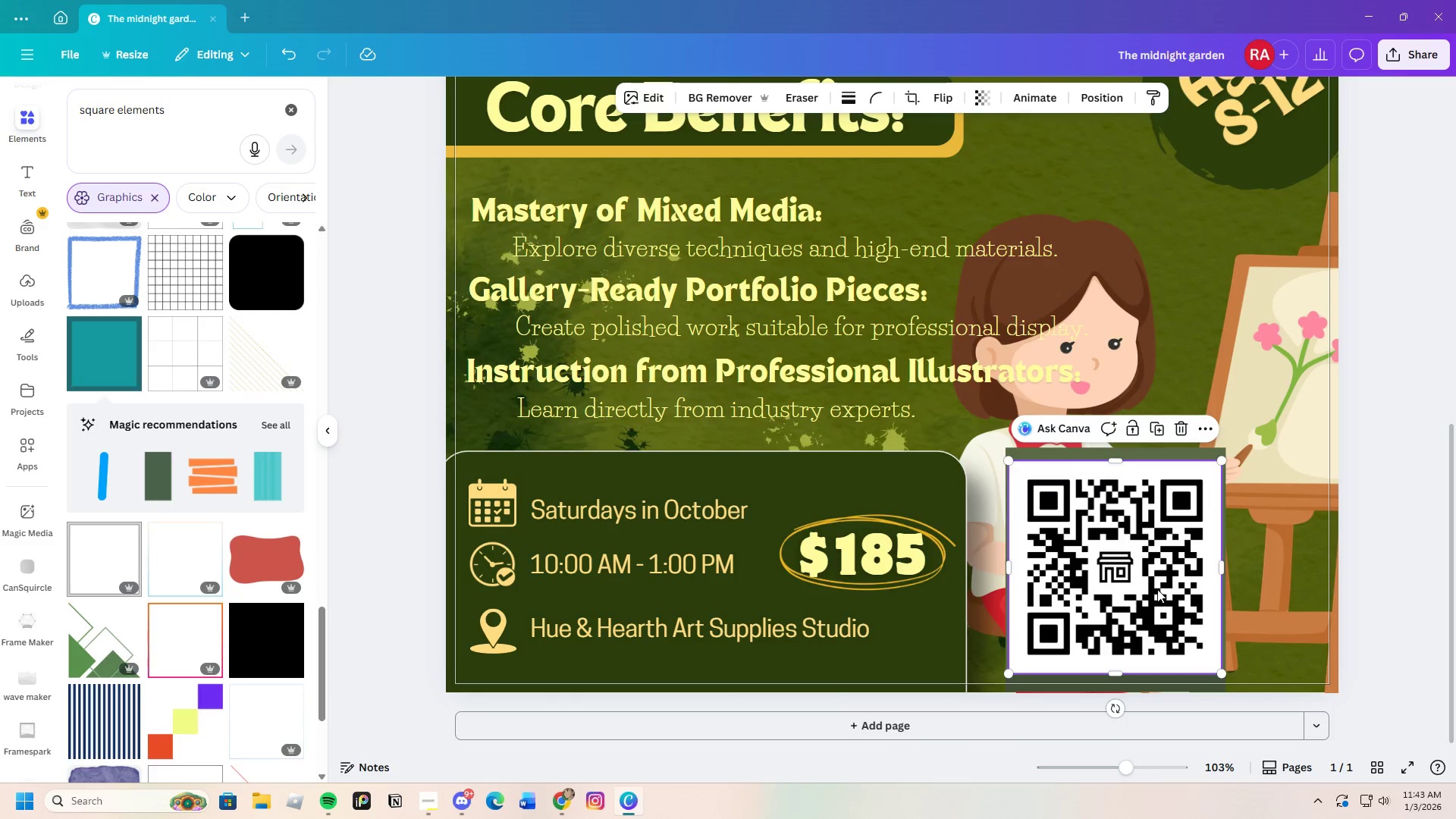 
left_click_drag(start_coordinate=[1157, 589], to_coordinate=[1157, 597])
 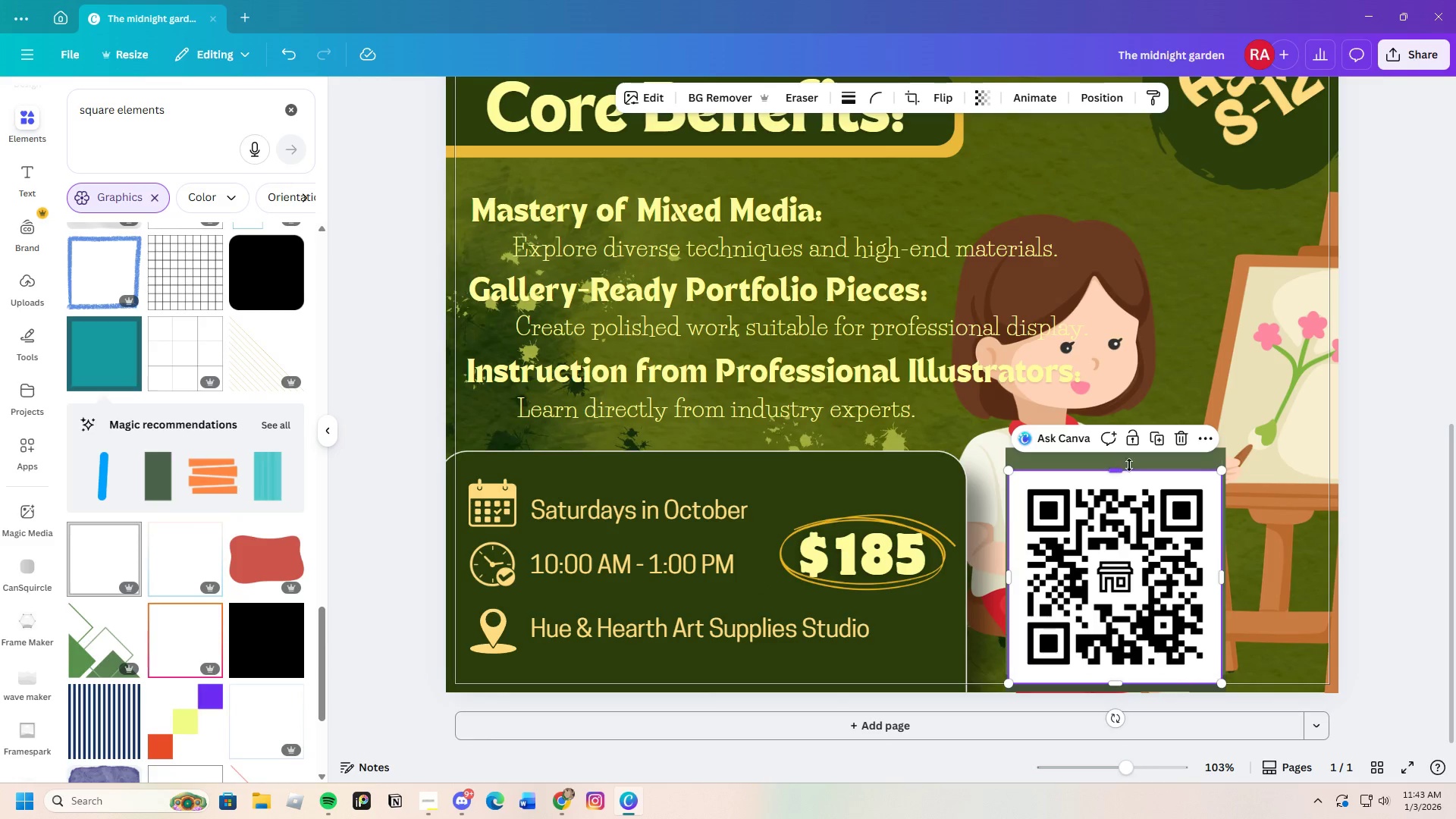 
left_click([1455, 624])
 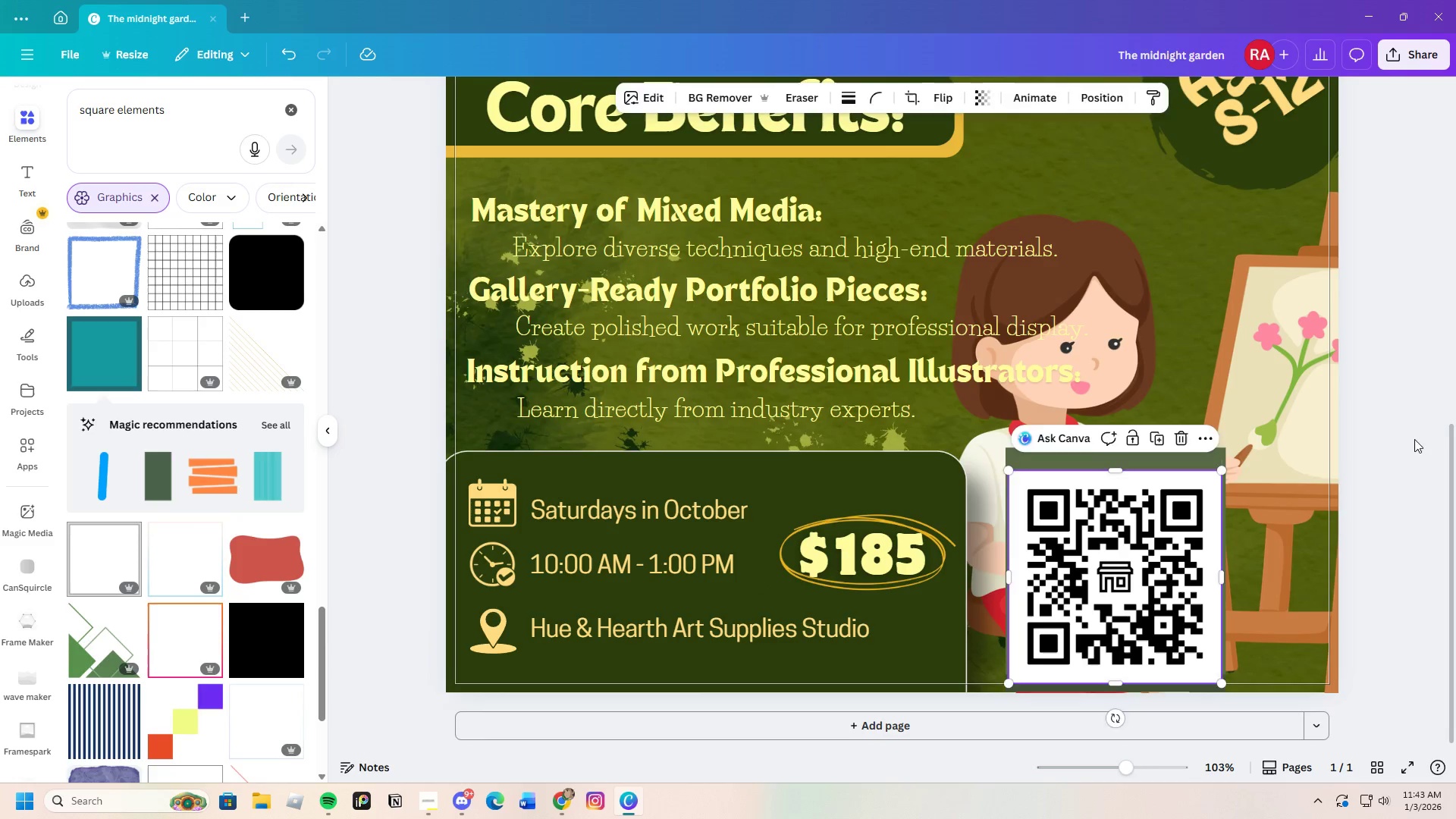 
left_click([1154, 450])
 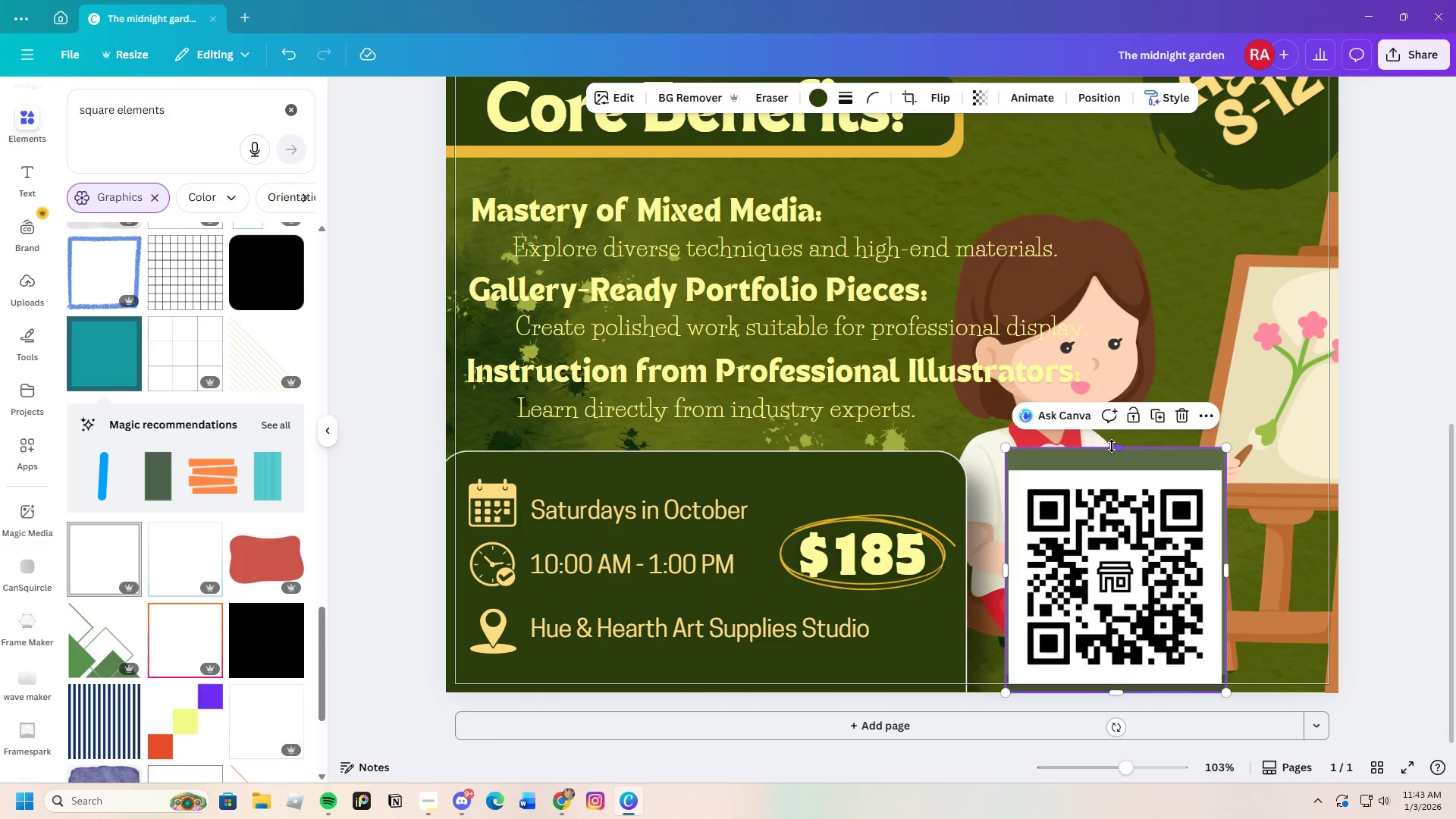 
left_click_drag(start_coordinate=[1112, 446], to_coordinate=[1112, 460])
 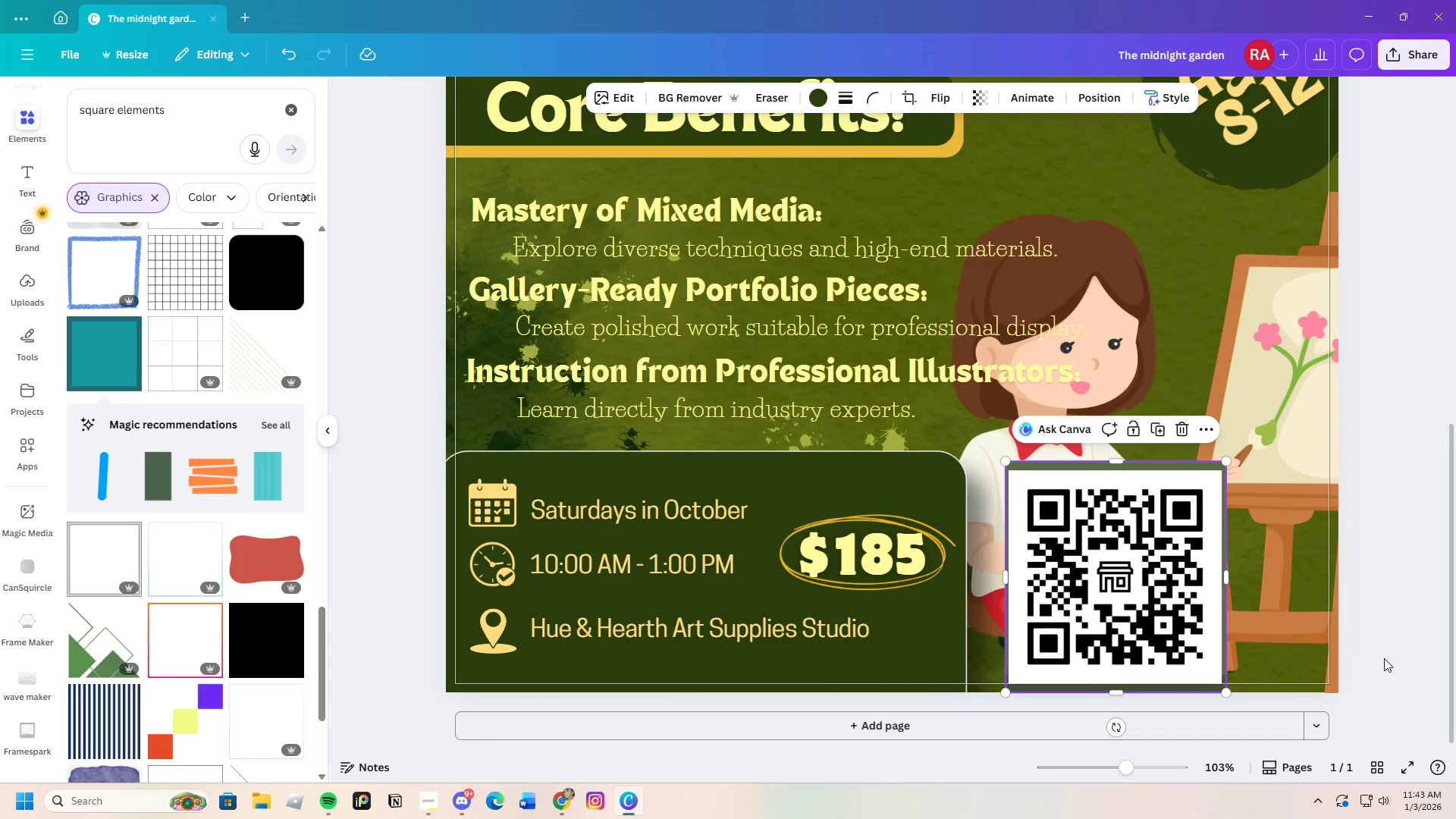 
left_click([1391, 657])
 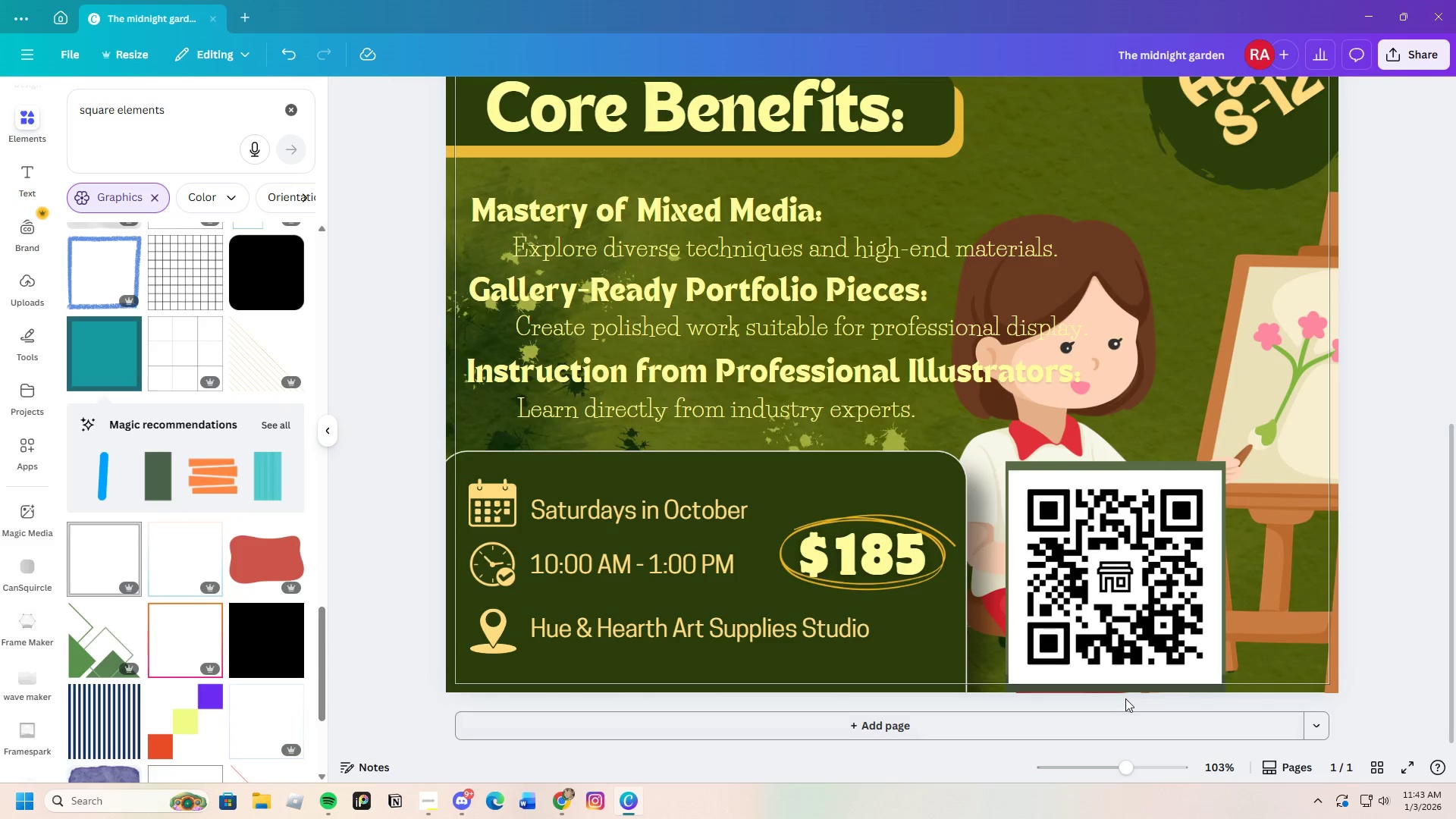 
left_click([1119, 687])
 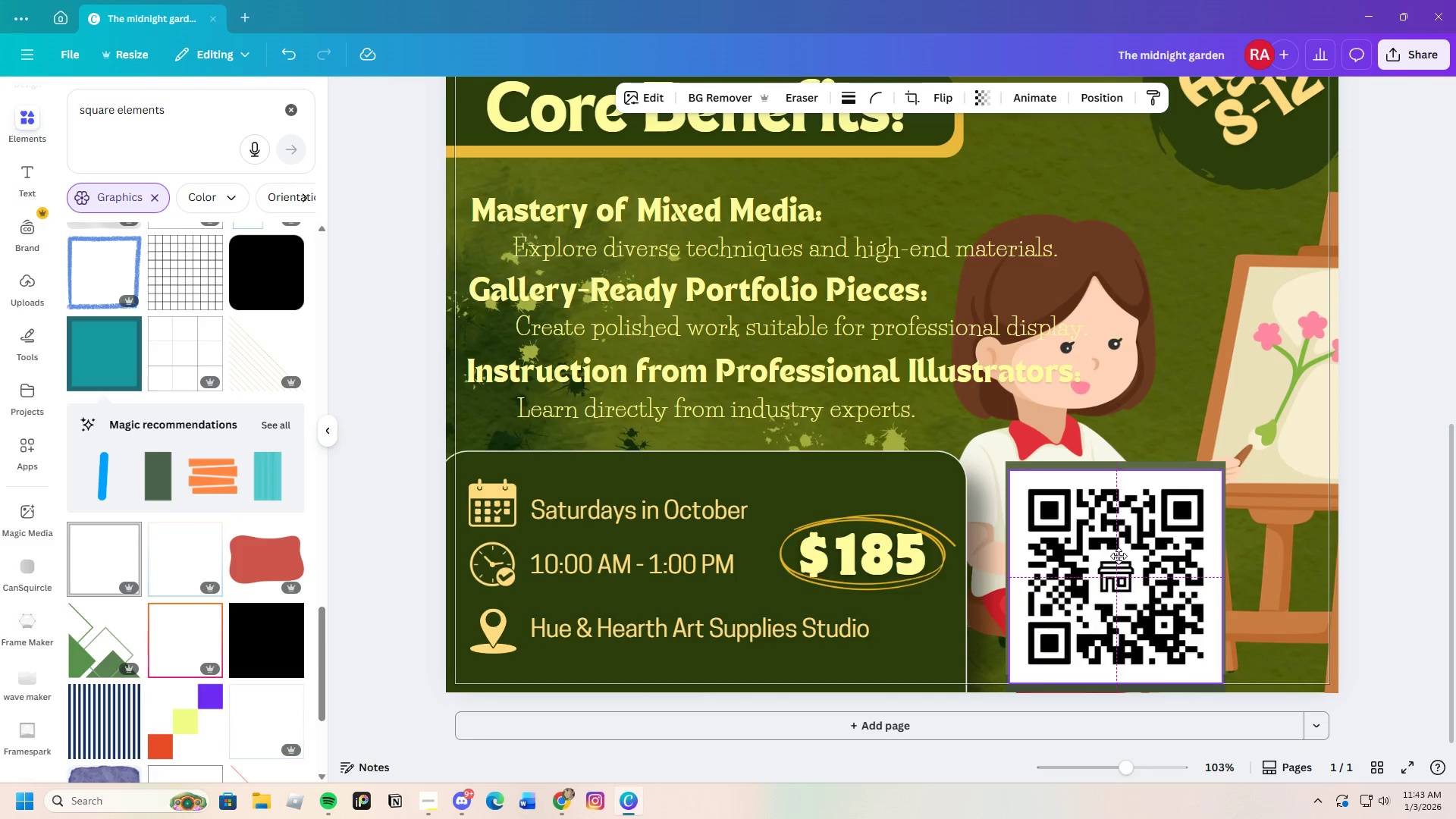 
wait(11.75)
 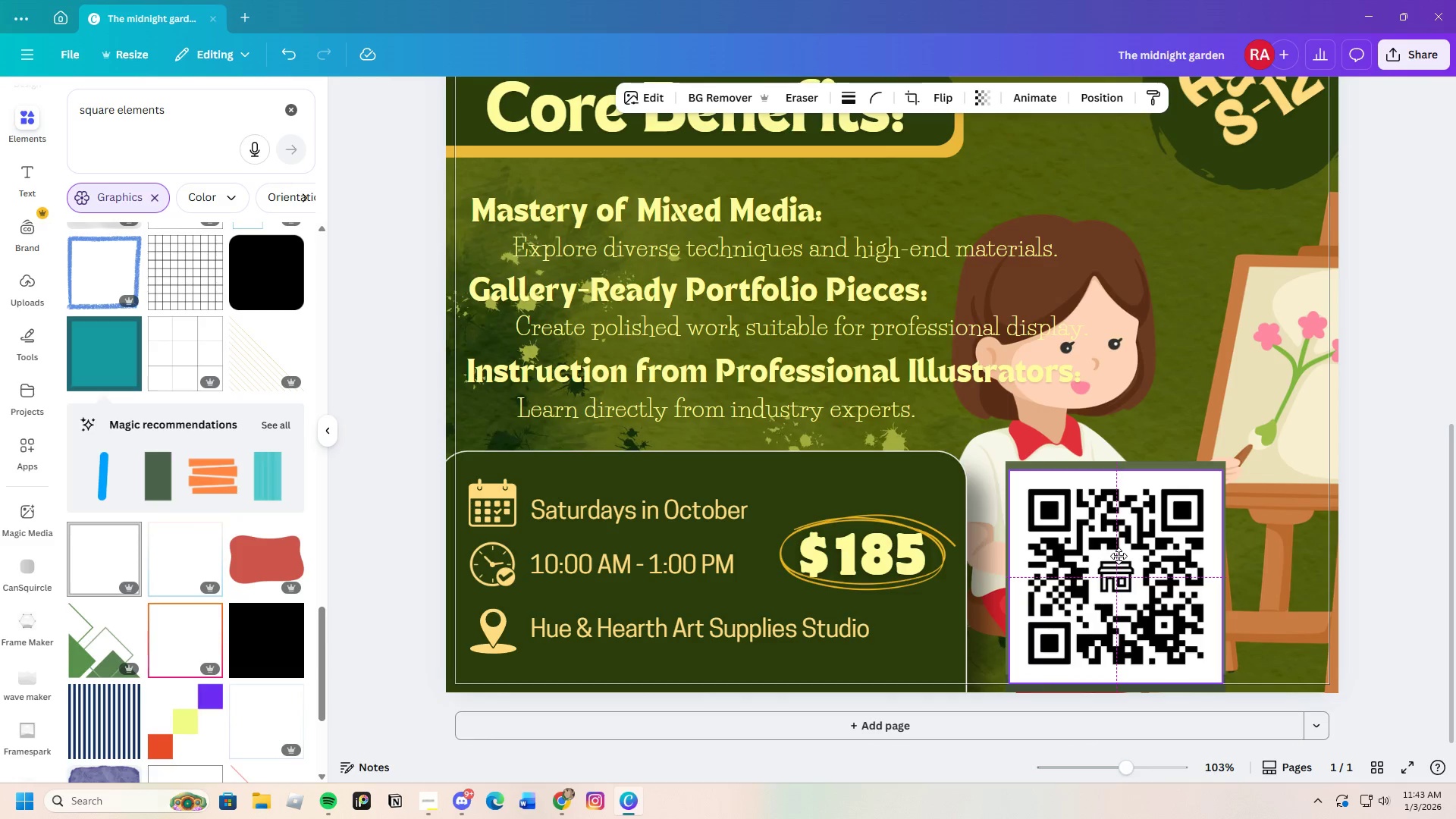 
left_click([1098, 468])
 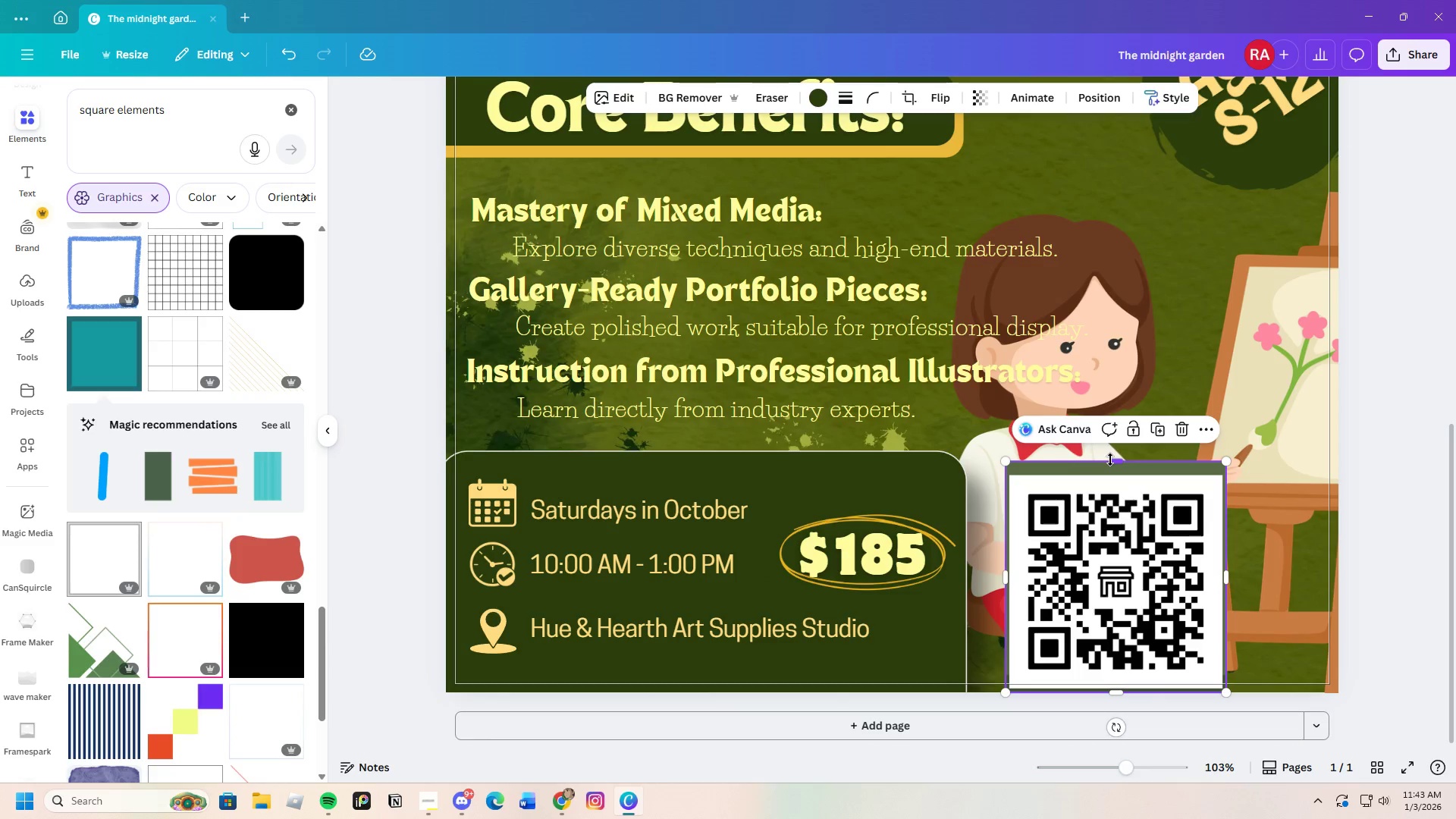 
left_click_drag(start_coordinate=[1113, 464], to_coordinate=[1116, 472])
 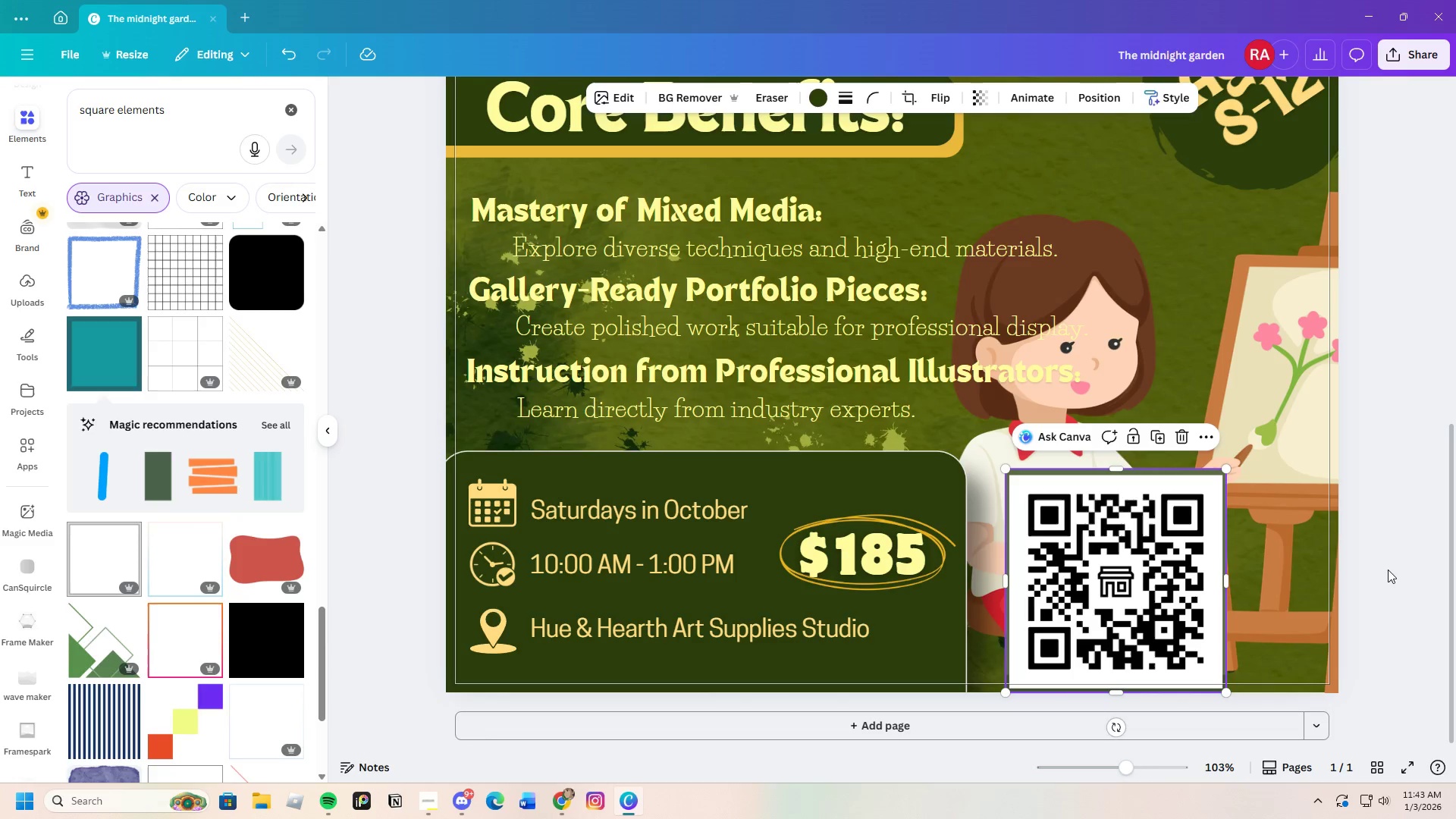 
left_click([1392, 575])
 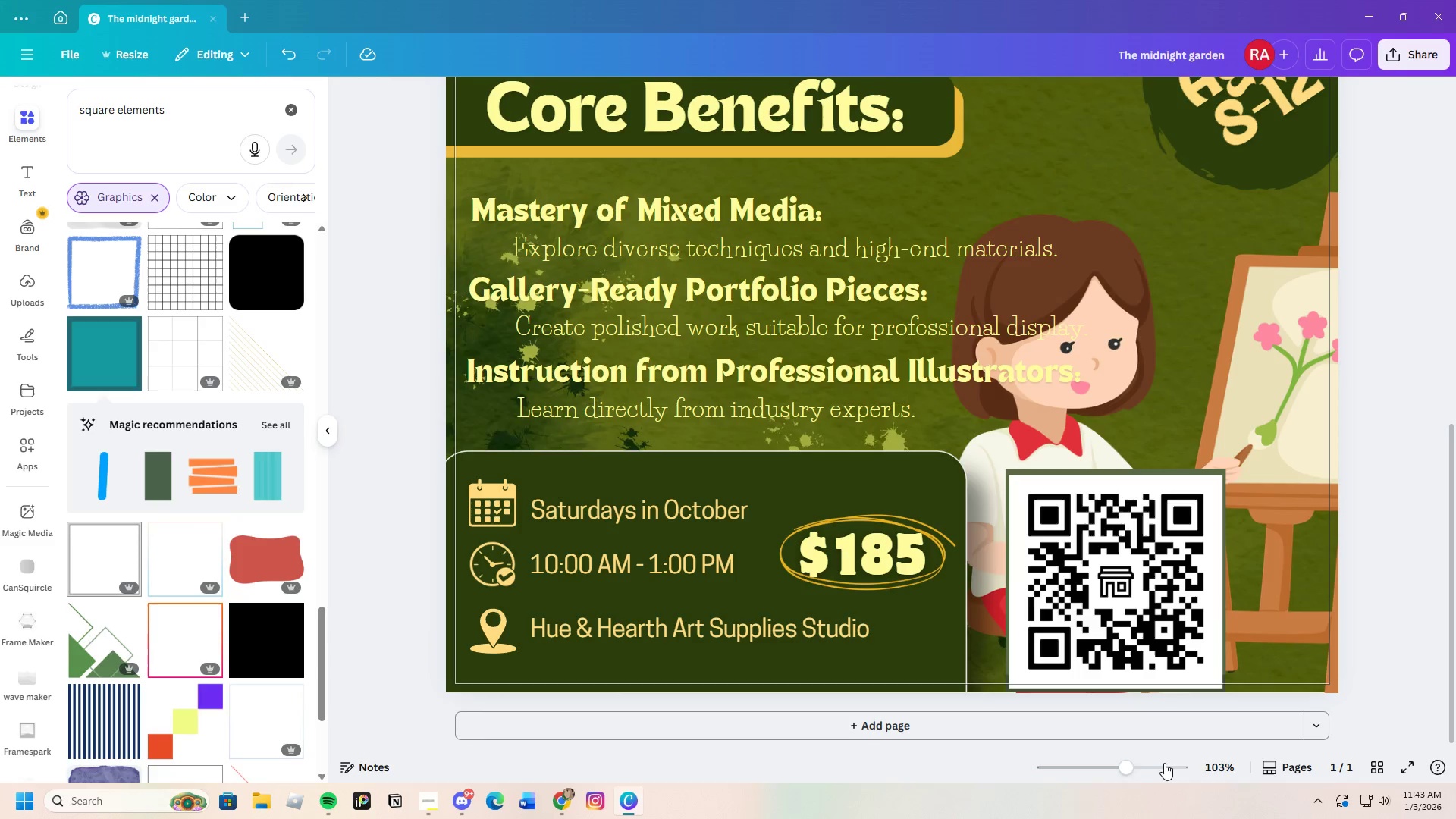 
left_click_drag(start_coordinate=[1130, 762], to_coordinate=[1122, 777])
 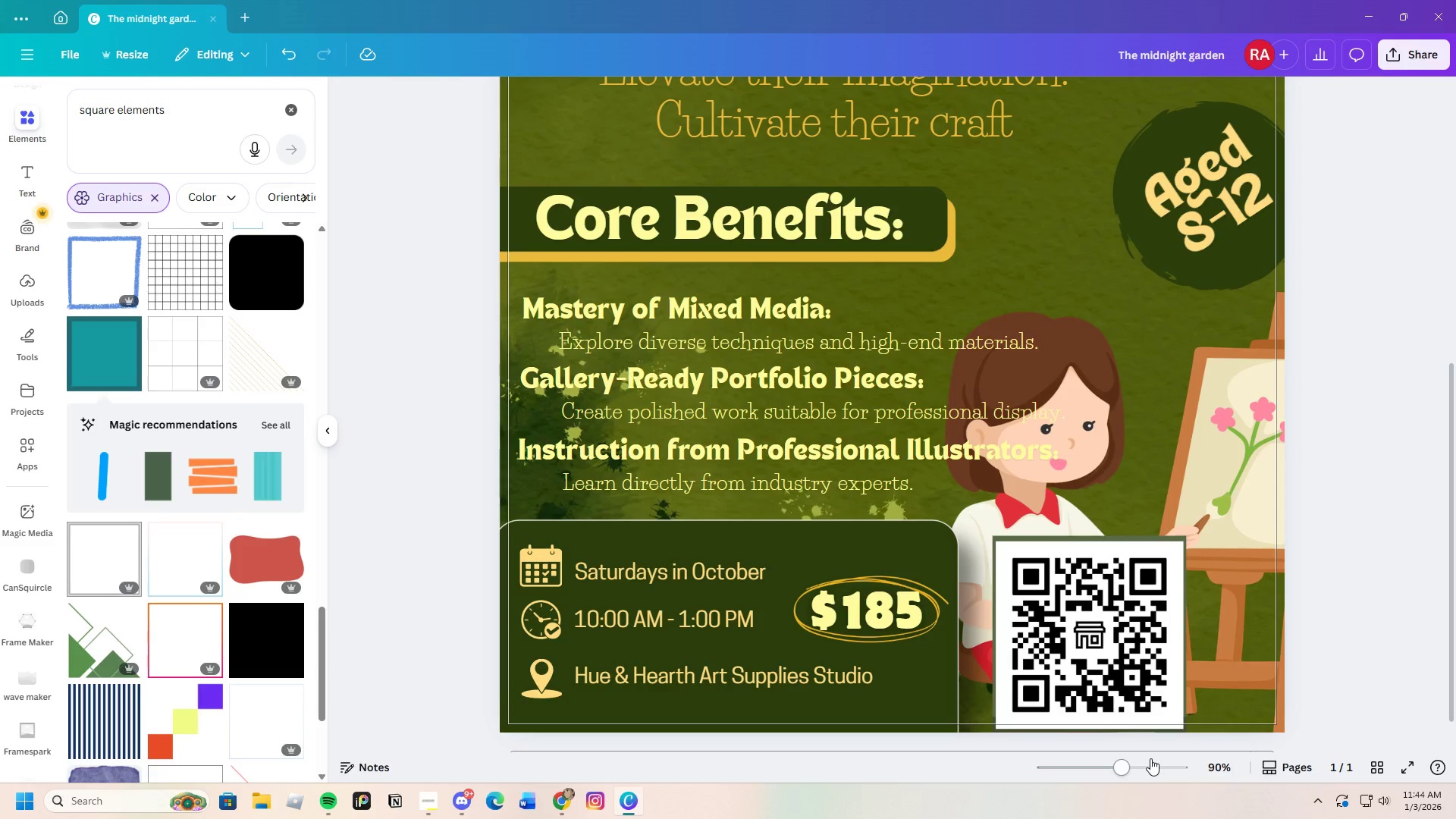 
wait(43.56)
 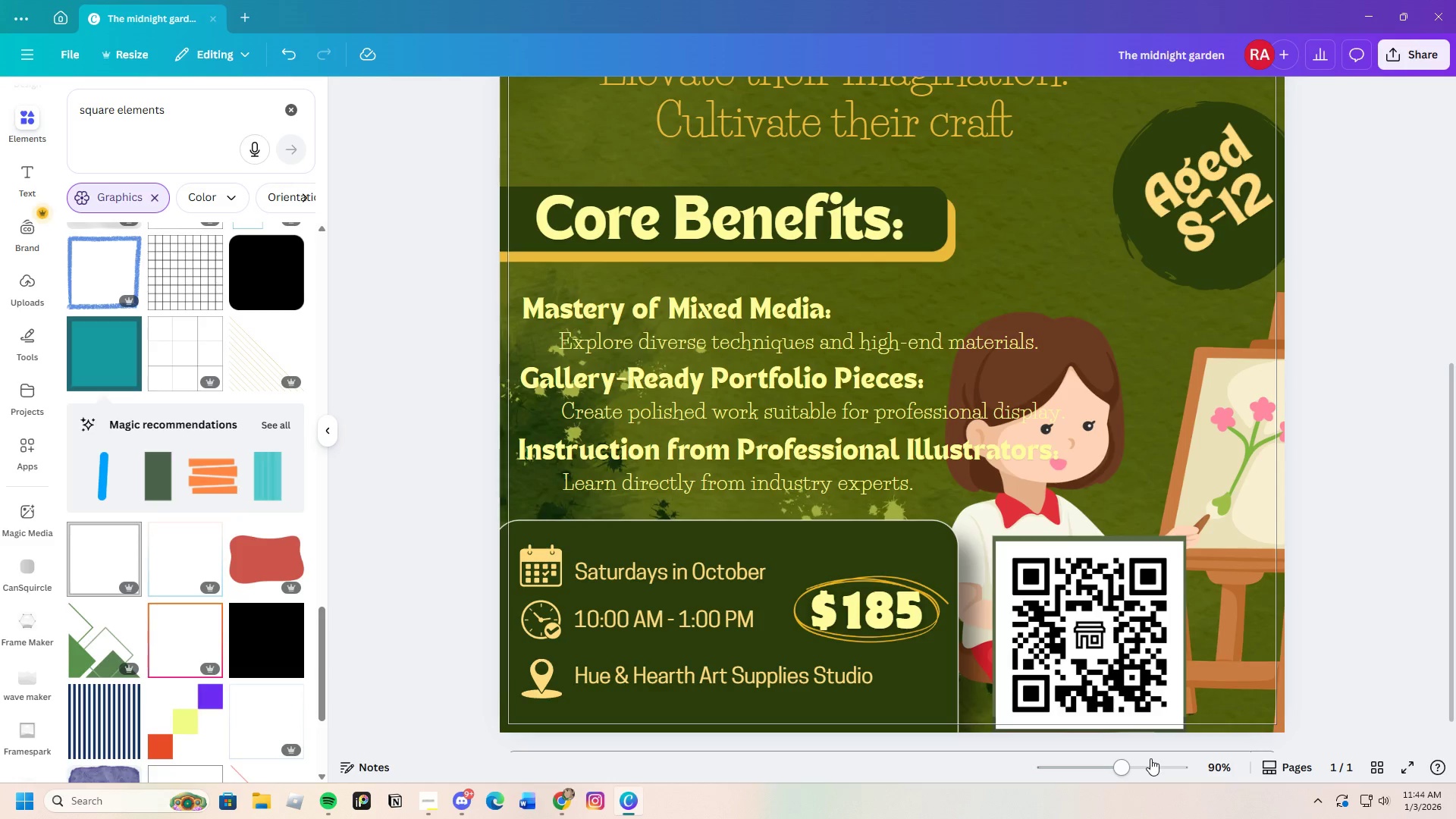 
left_click_drag(start_coordinate=[1015, 522], to_coordinate=[1035, 549])
 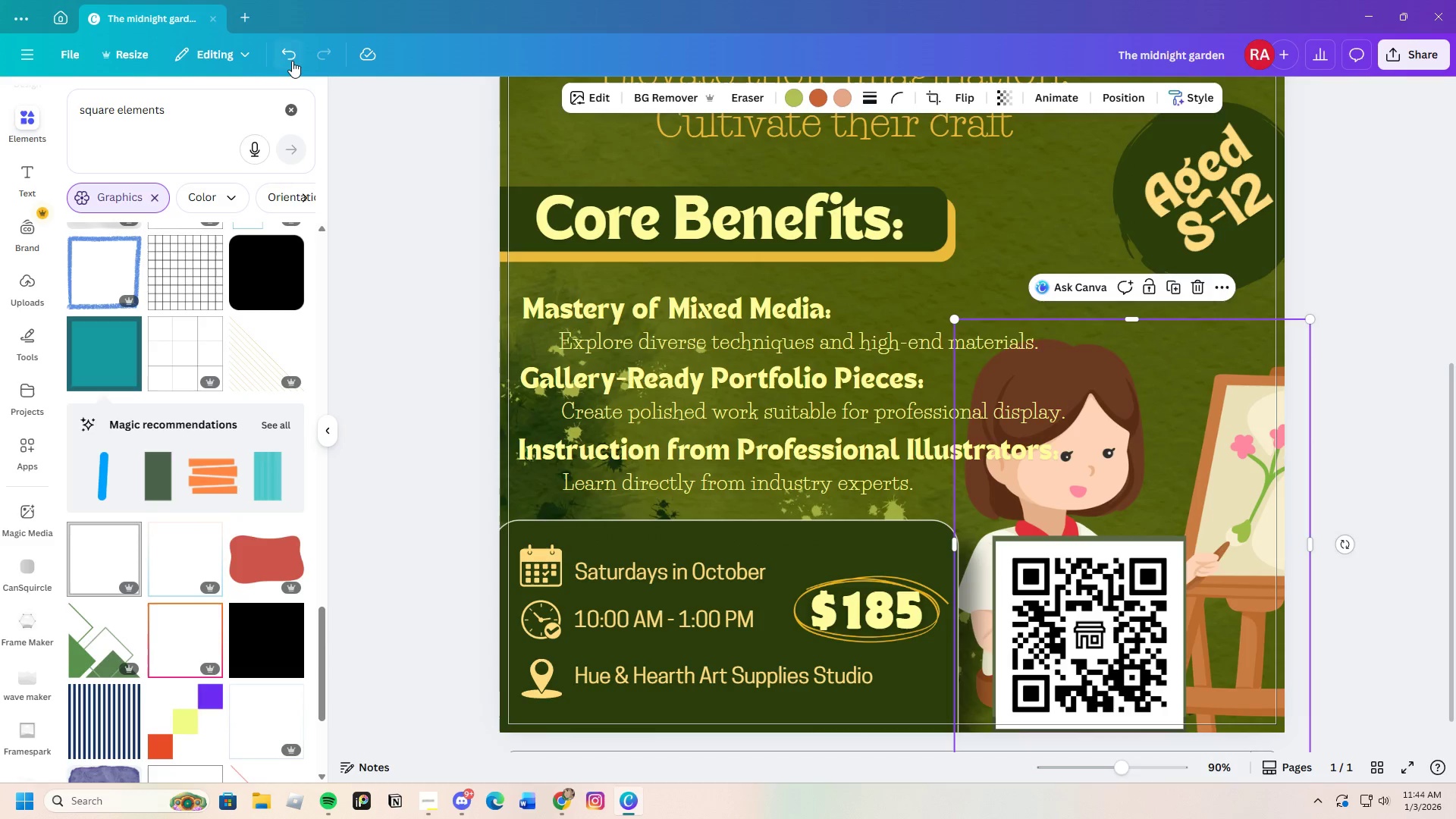 
left_click([292, 60])
 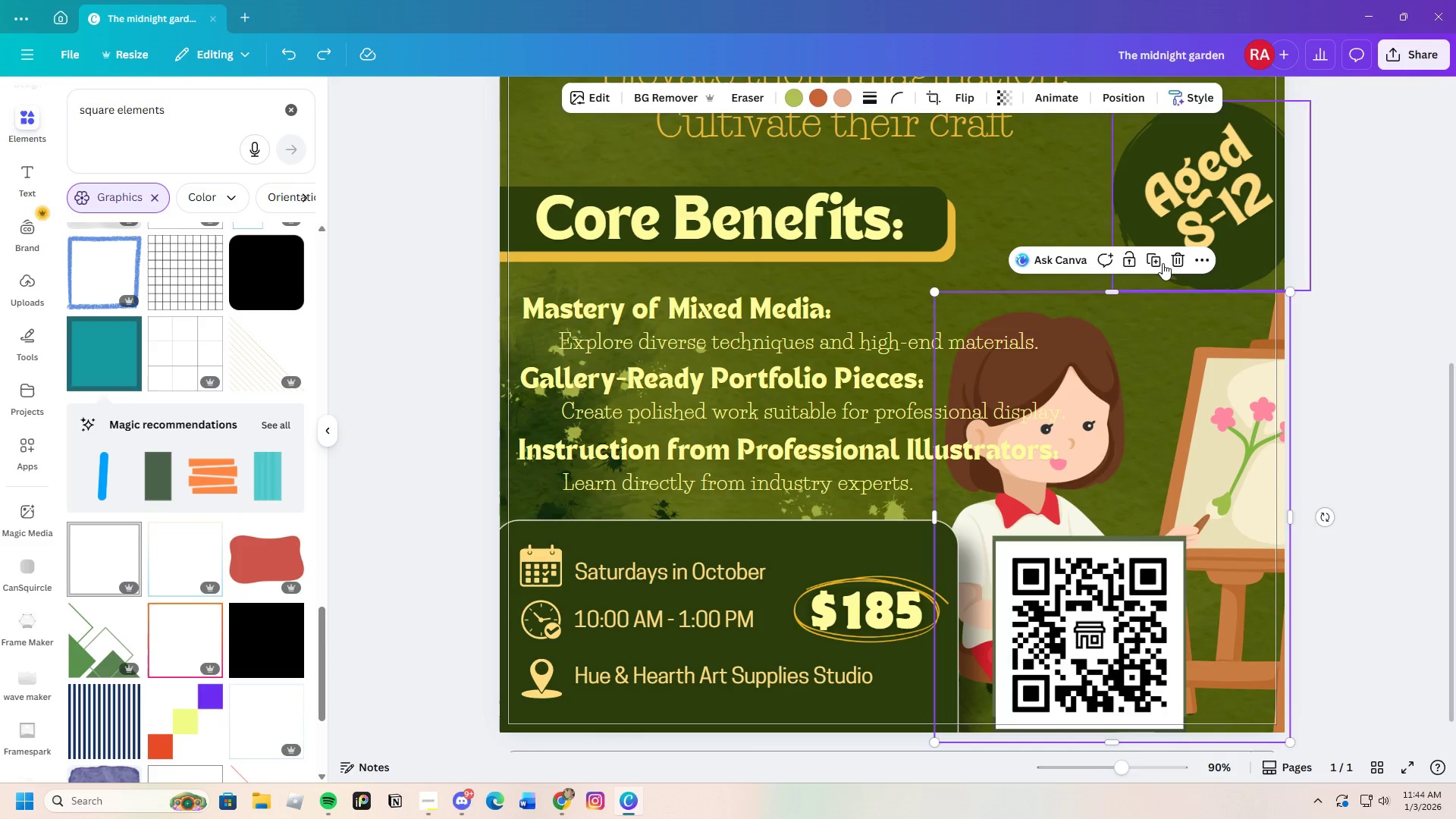 
left_click([1134, 256])
 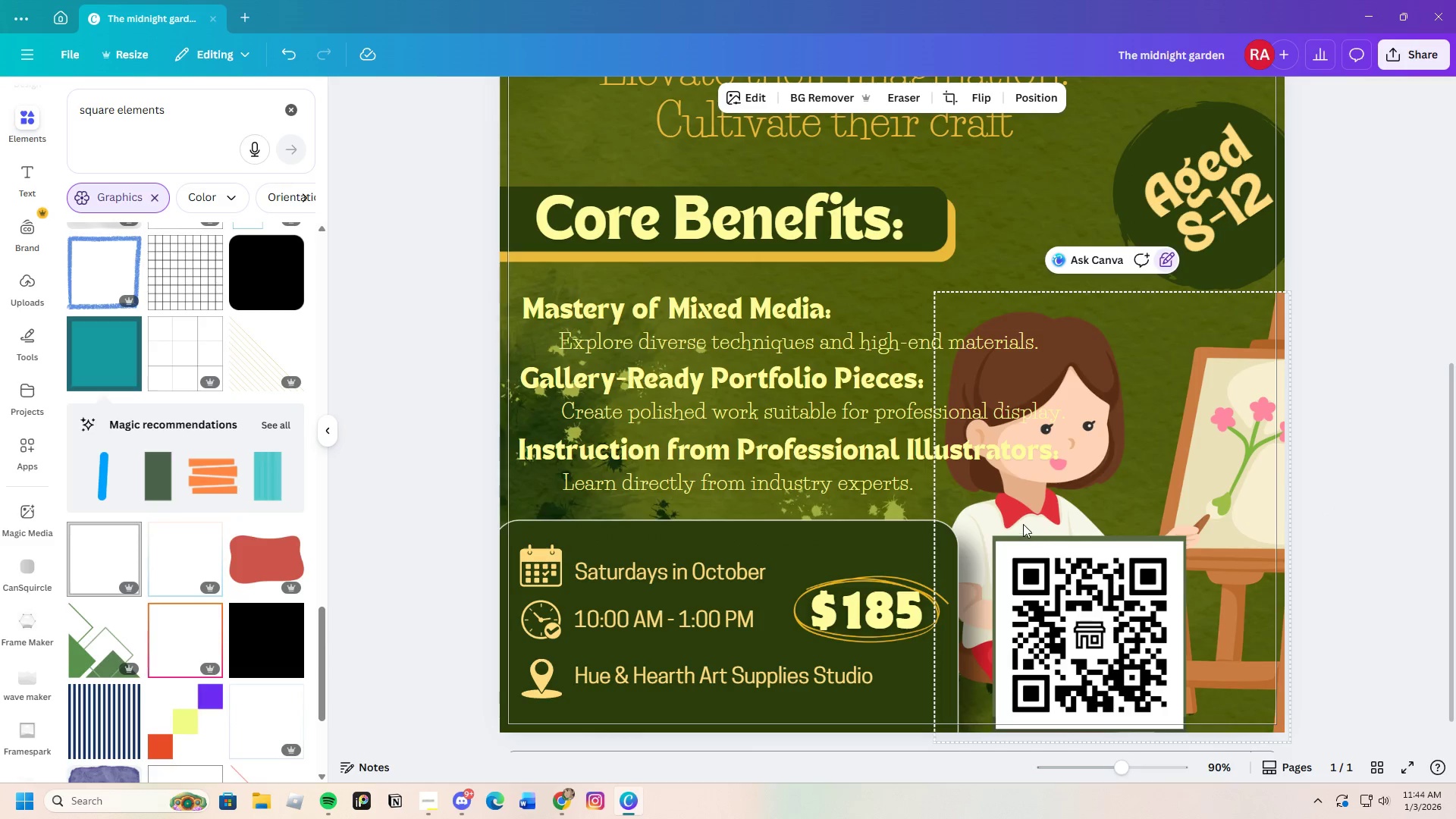 
left_click_drag(start_coordinate=[1022, 524], to_coordinate=[1151, 702])
 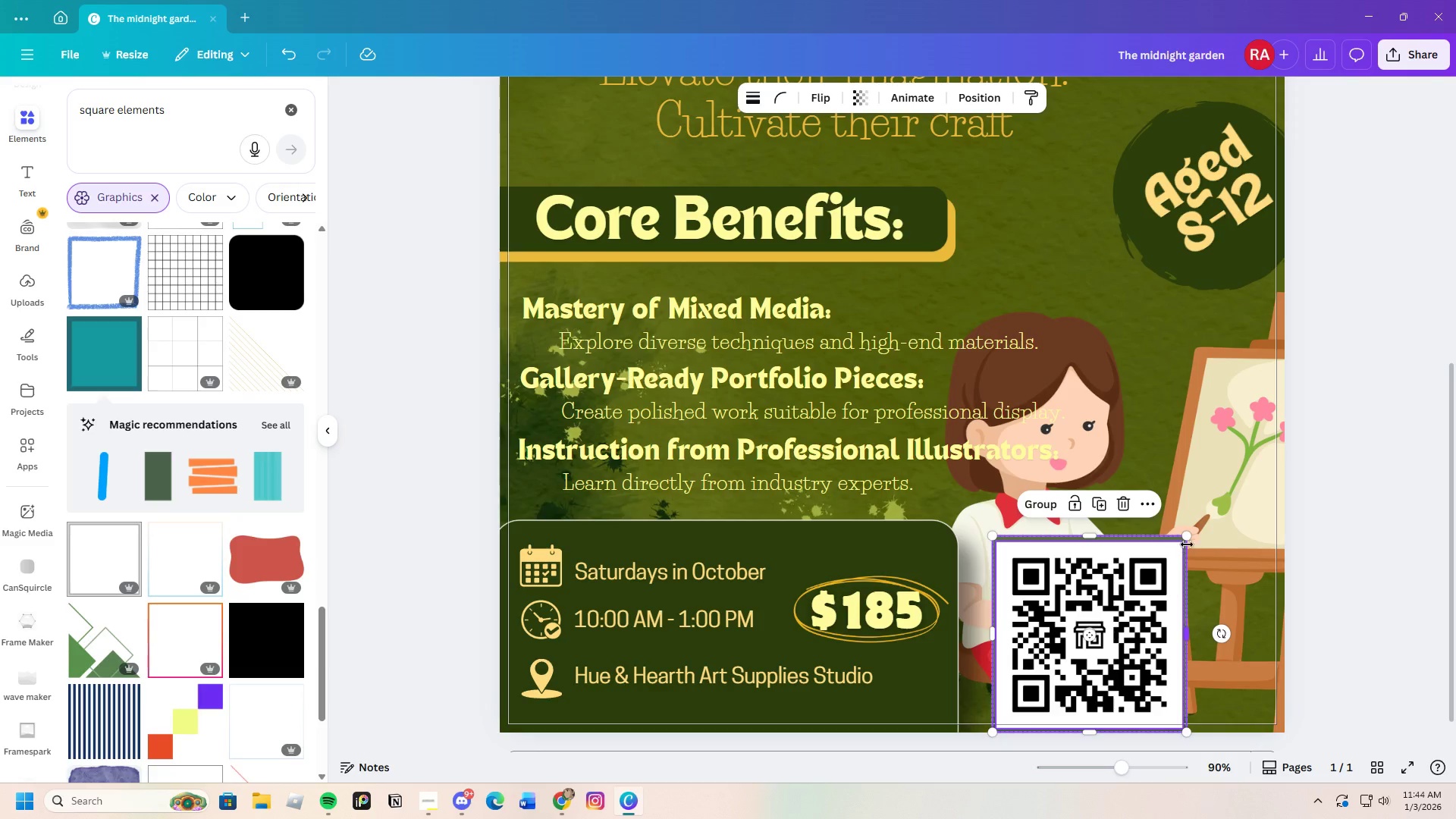 
left_click_drag(start_coordinate=[1187, 543], to_coordinate=[1165, 563])
 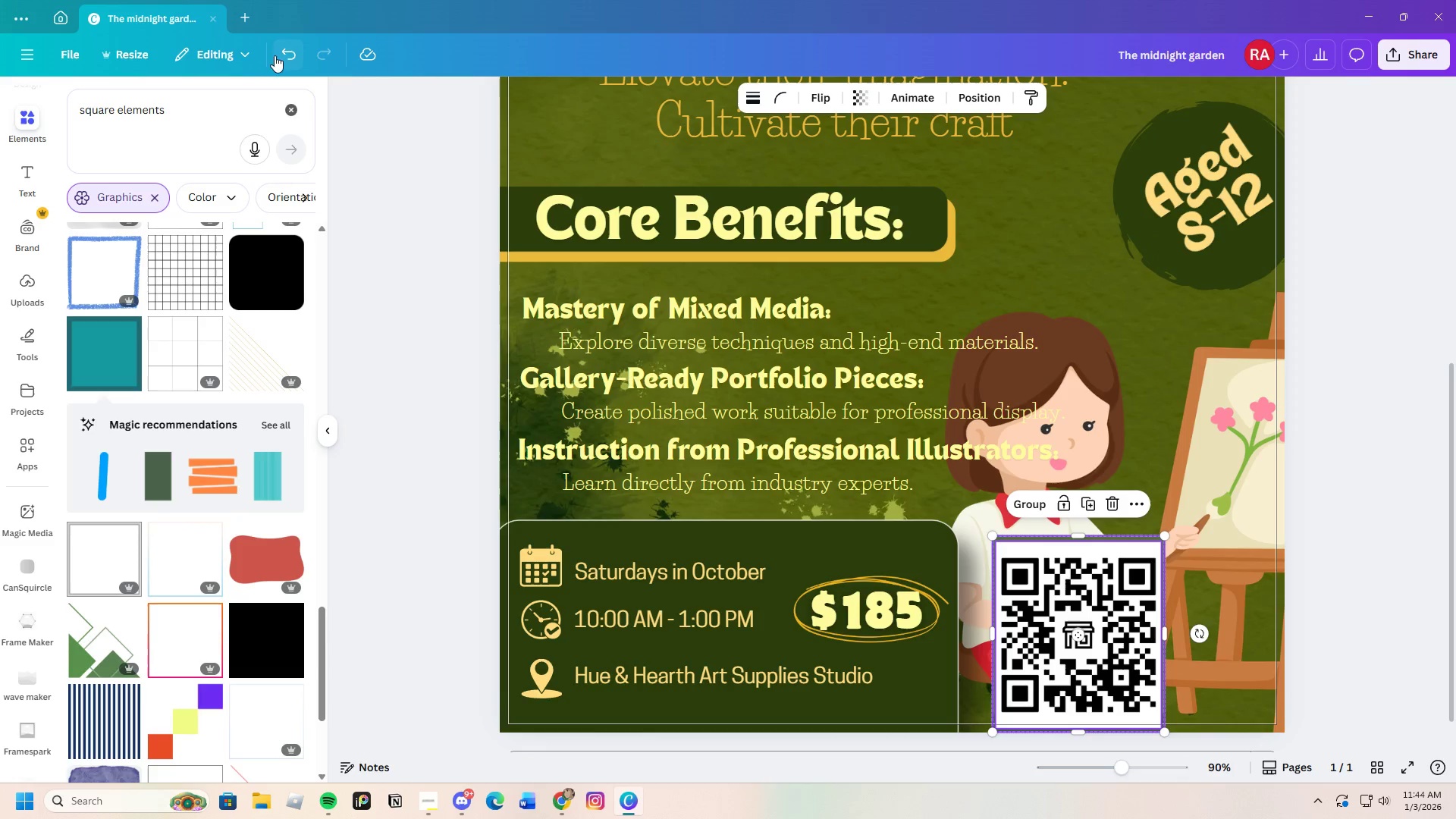 
left_click([287, 52])
 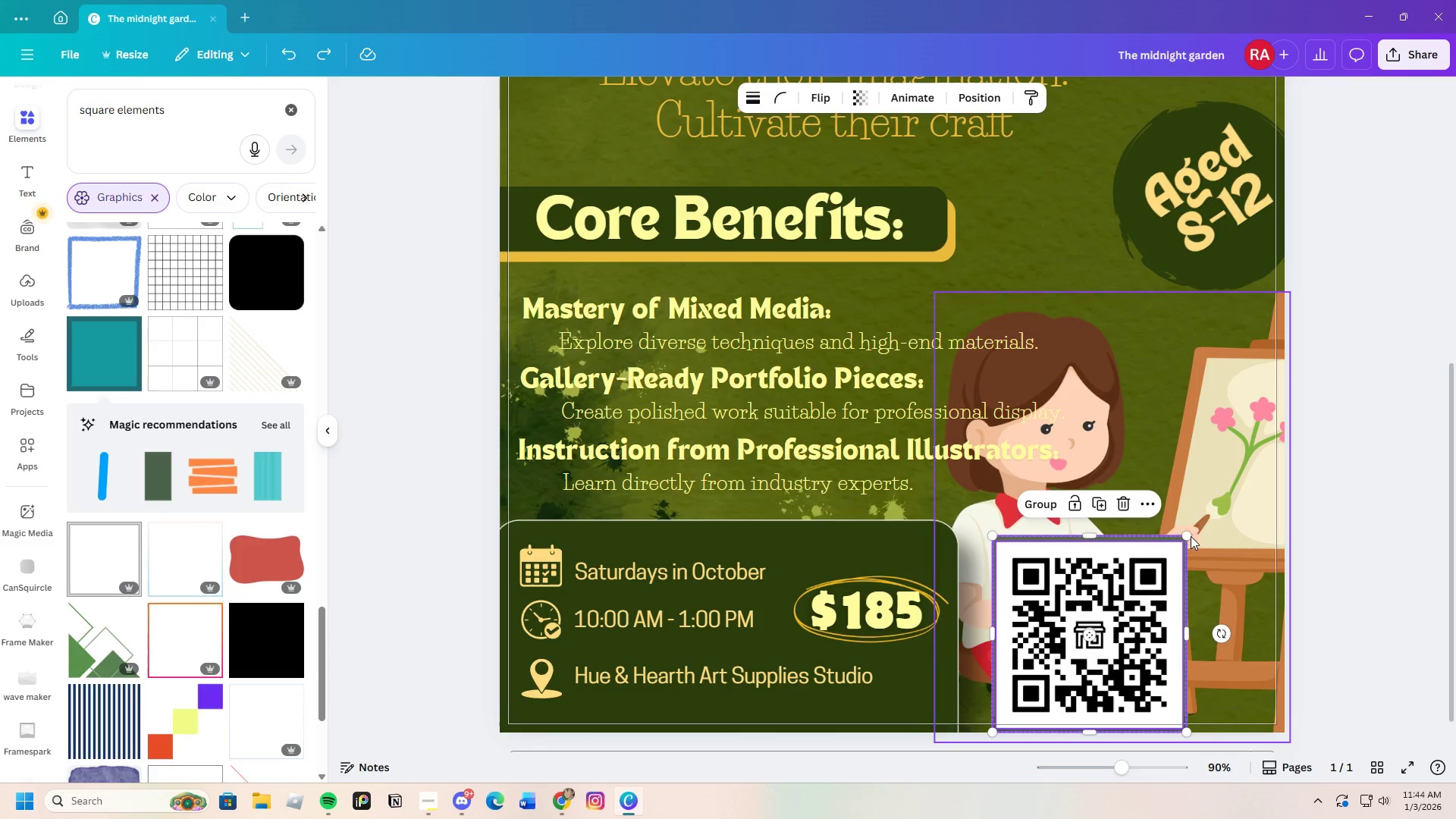 
left_click_drag(start_coordinate=[1188, 538], to_coordinate=[1159, 581])
 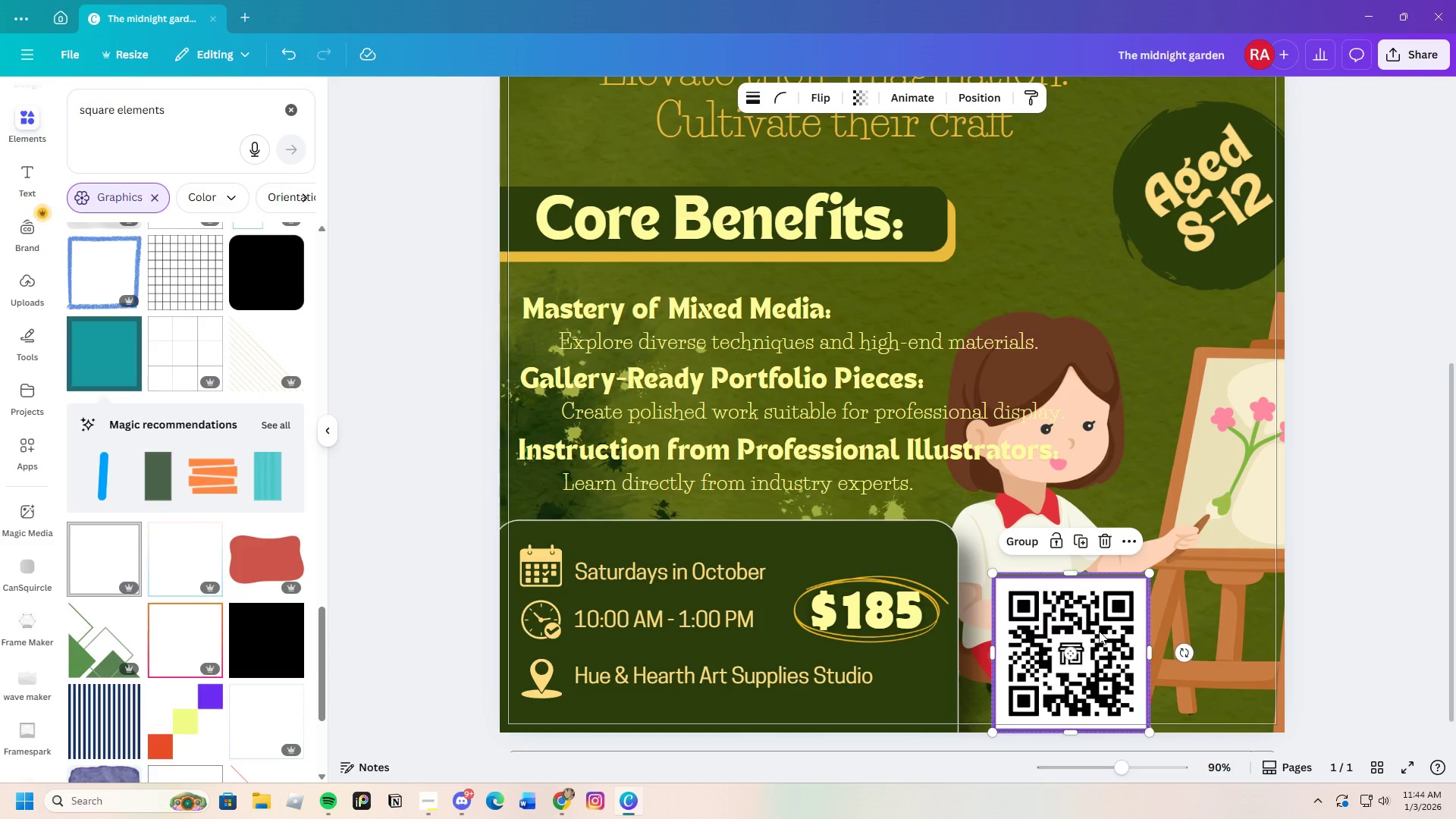 
left_click_drag(start_coordinate=[1099, 631], to_coordinate=[1098, 617])
 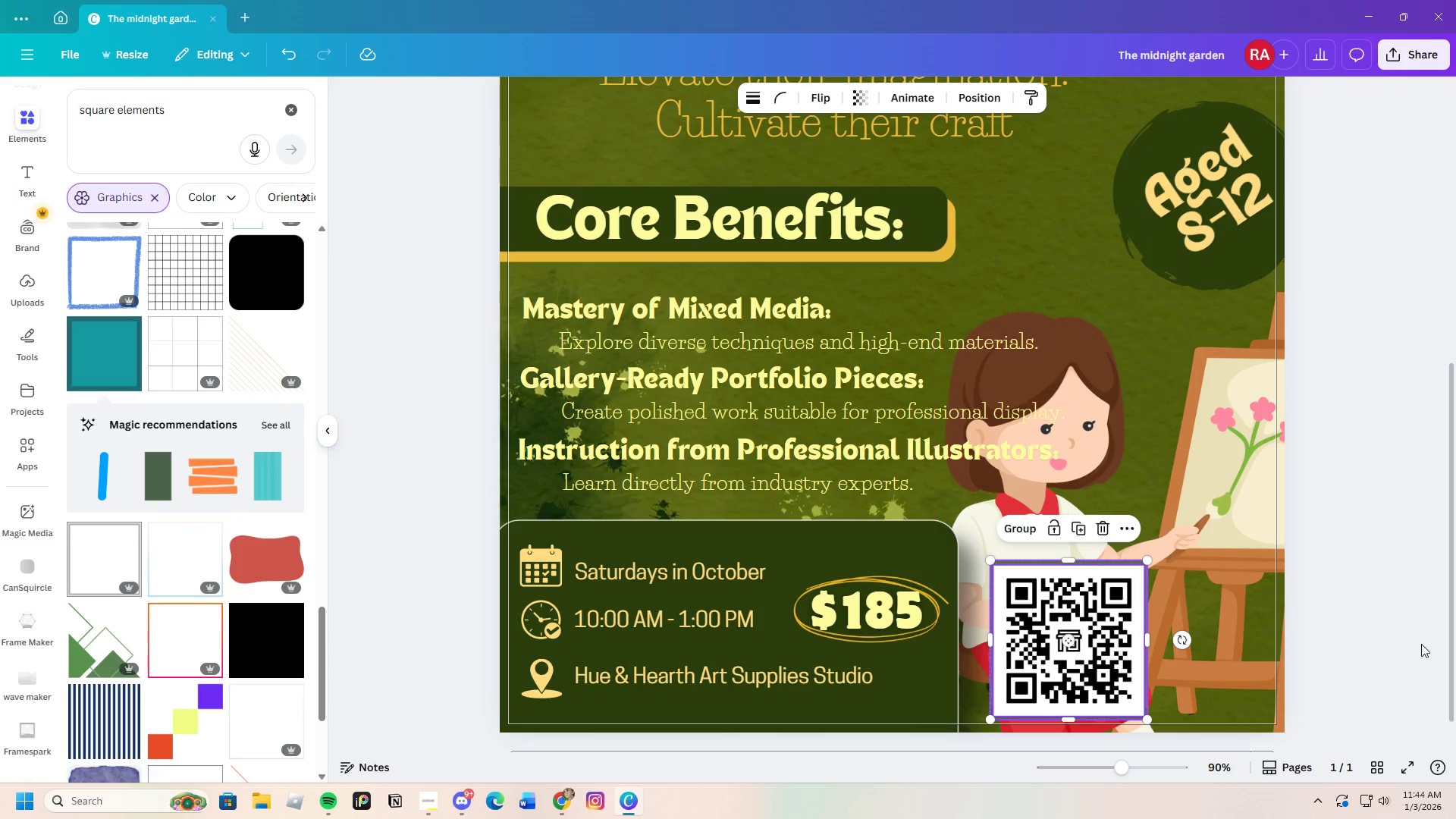 
left_click([1421, 643])
 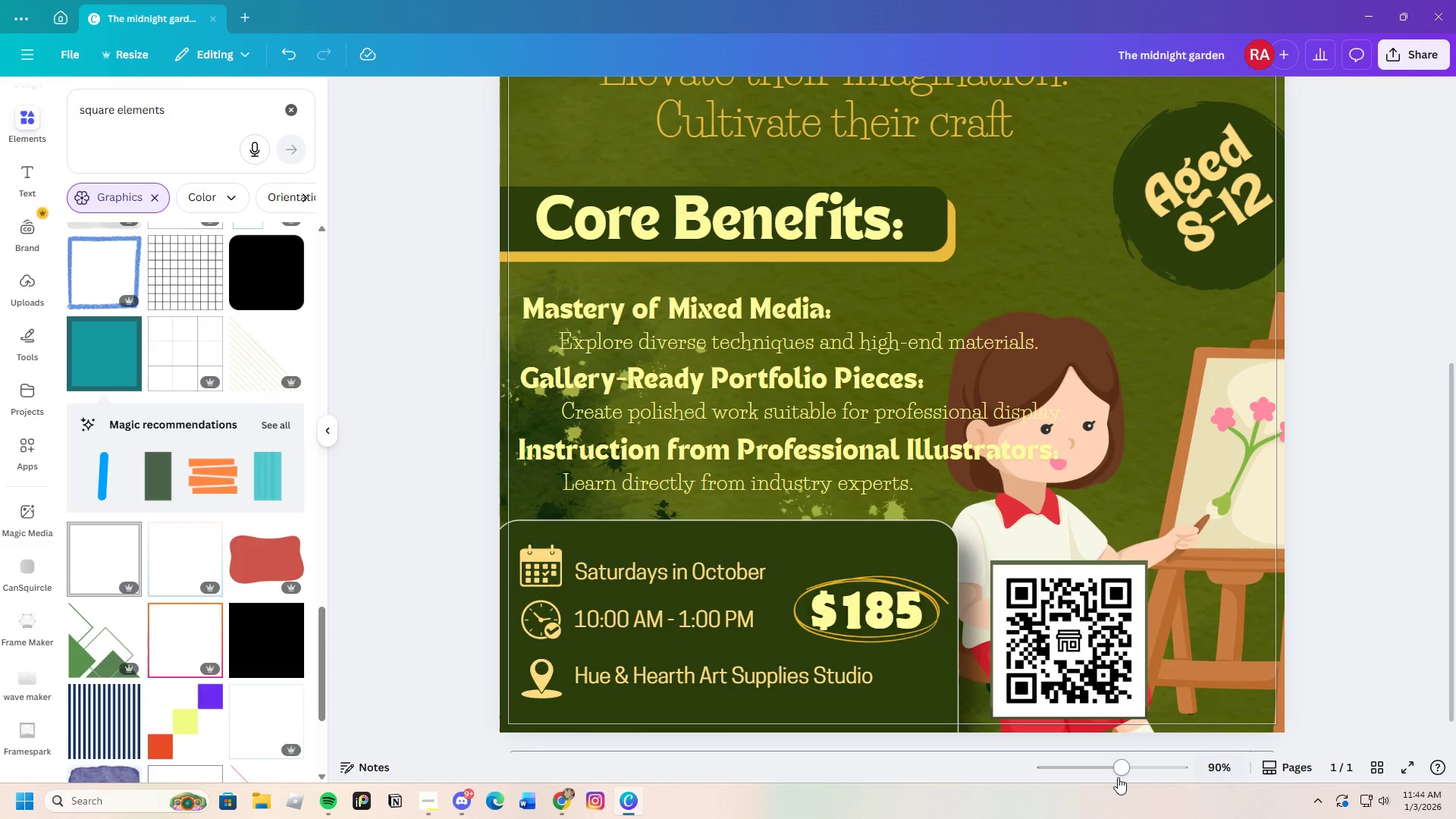 
left_click_drag(start_coordinate=[1125, 770], to_coordinate=[1111, 780])
 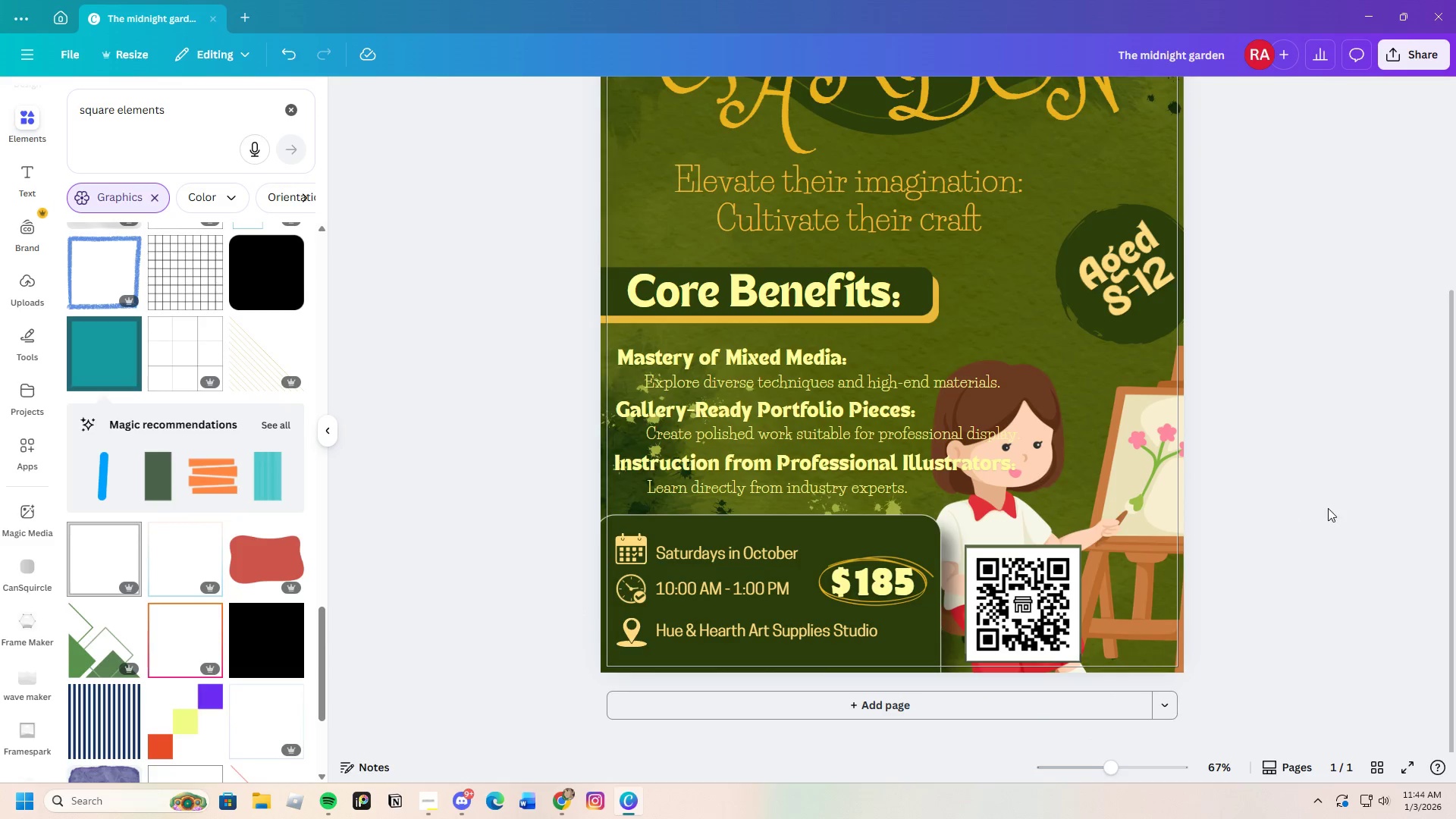 
left_click([1328, 508])
 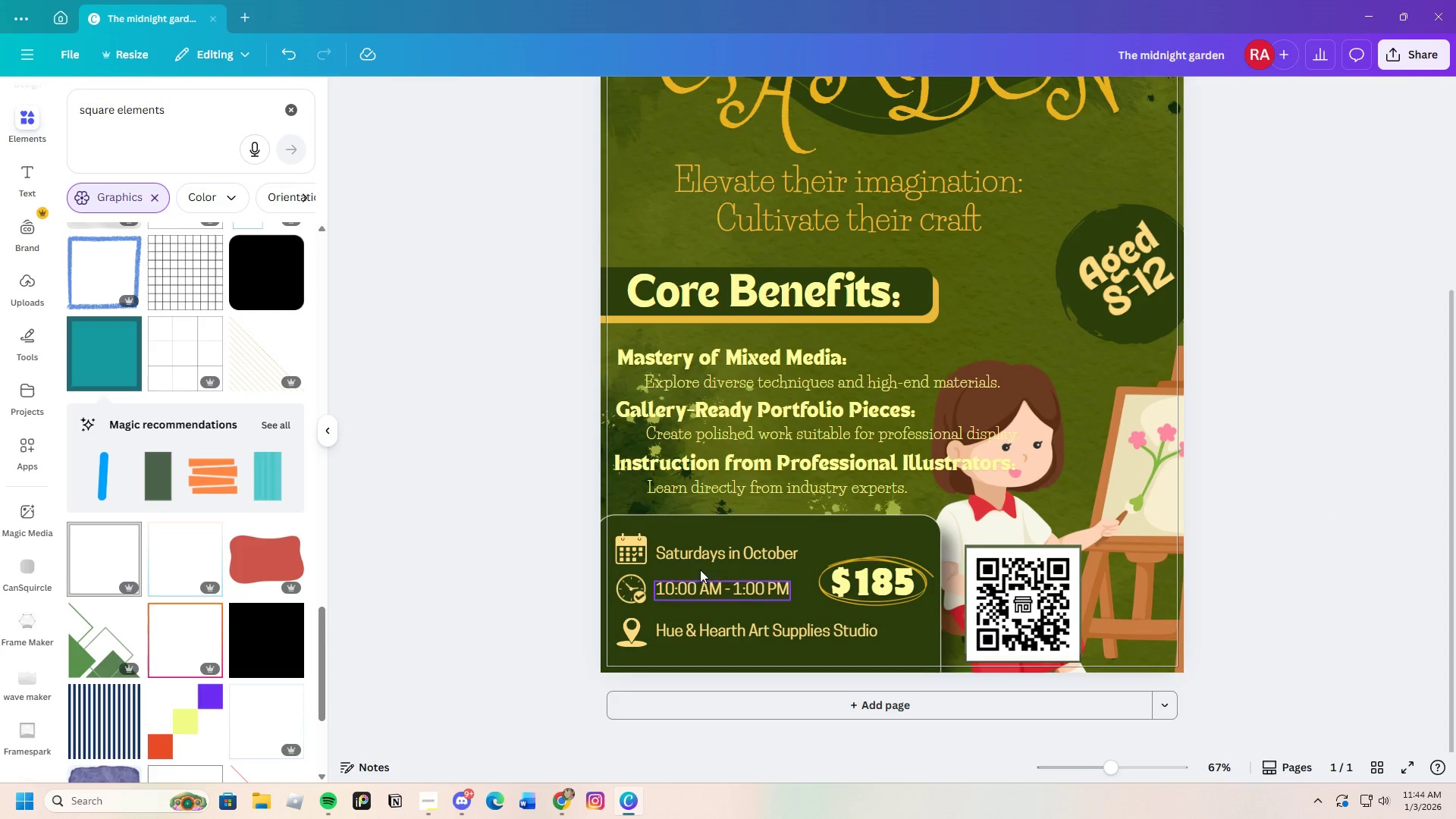 
wait(6.98)
 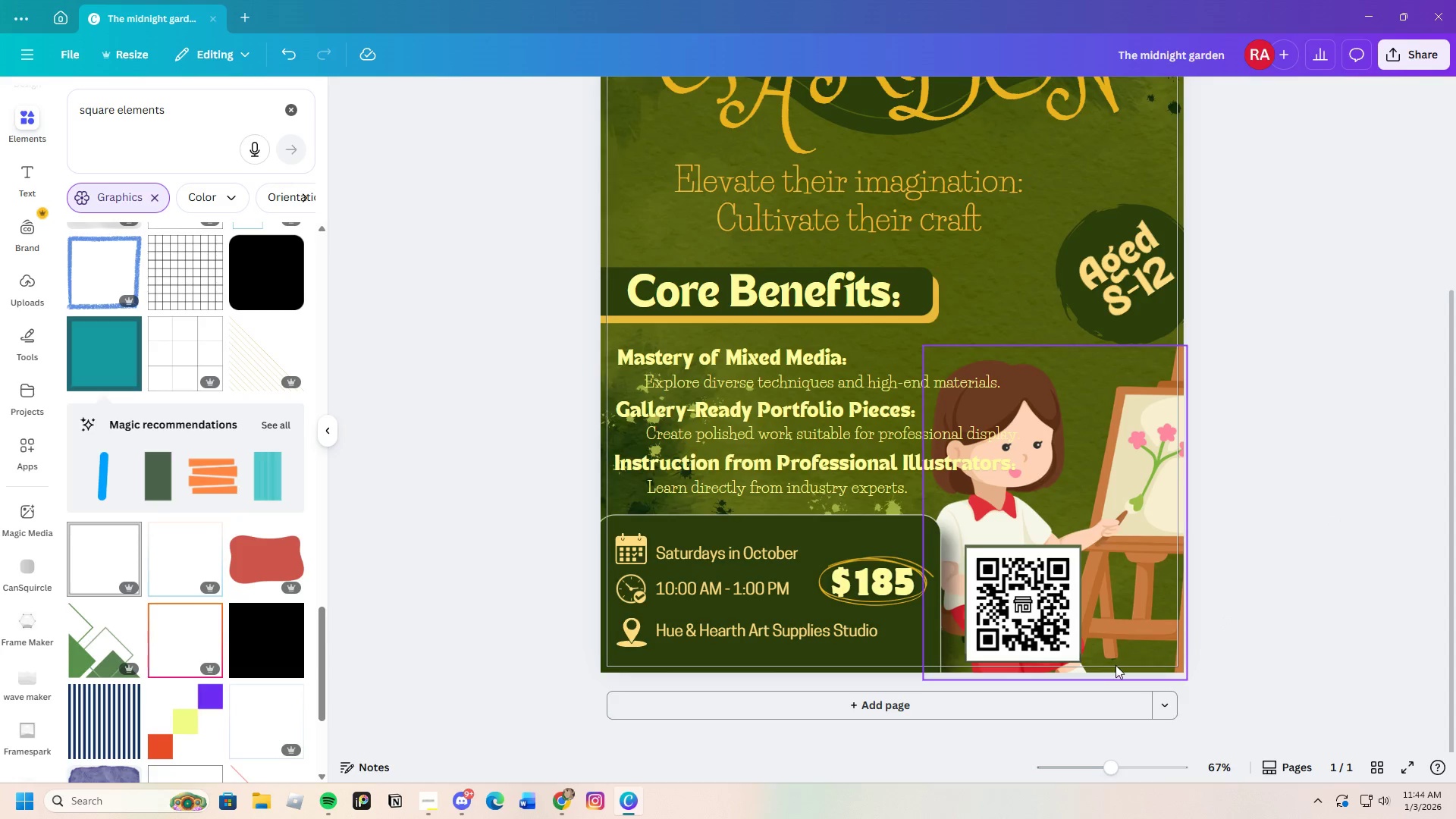 
left_click_drag(start_coordinate=[706, 572], to_coordinate=[706, 568])
 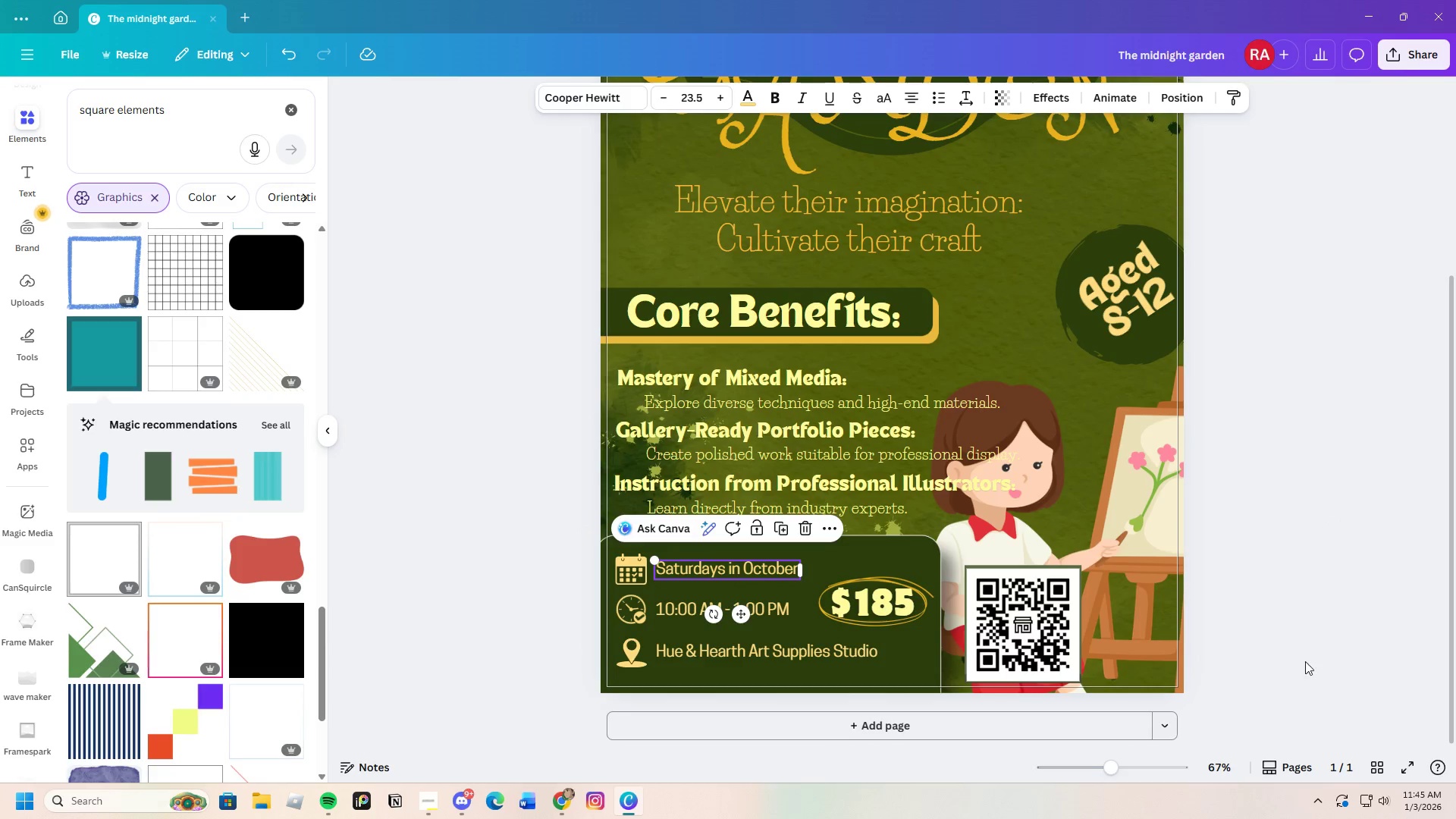 
left_click([1308, 660])
 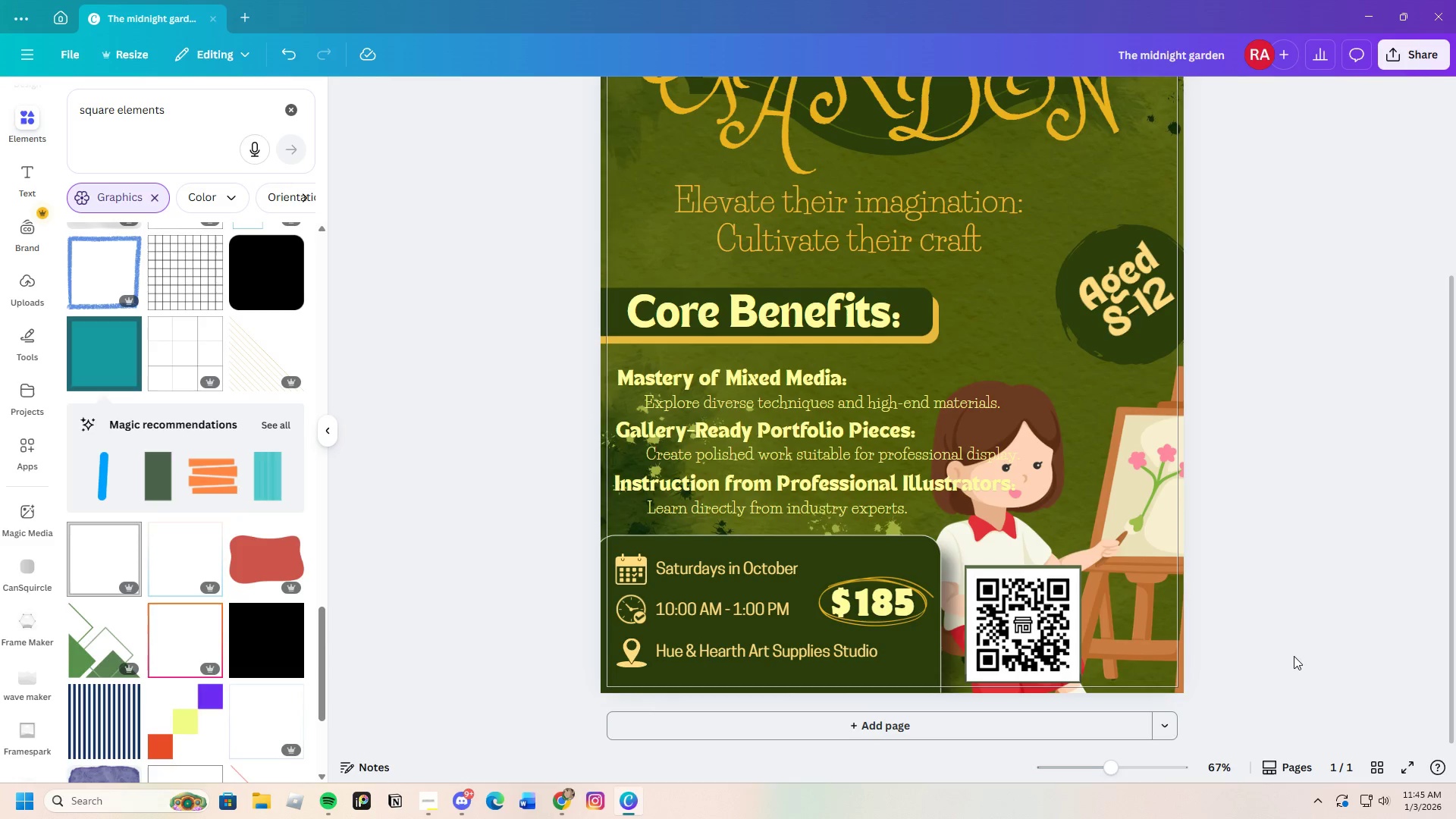 
wait(5.88)
 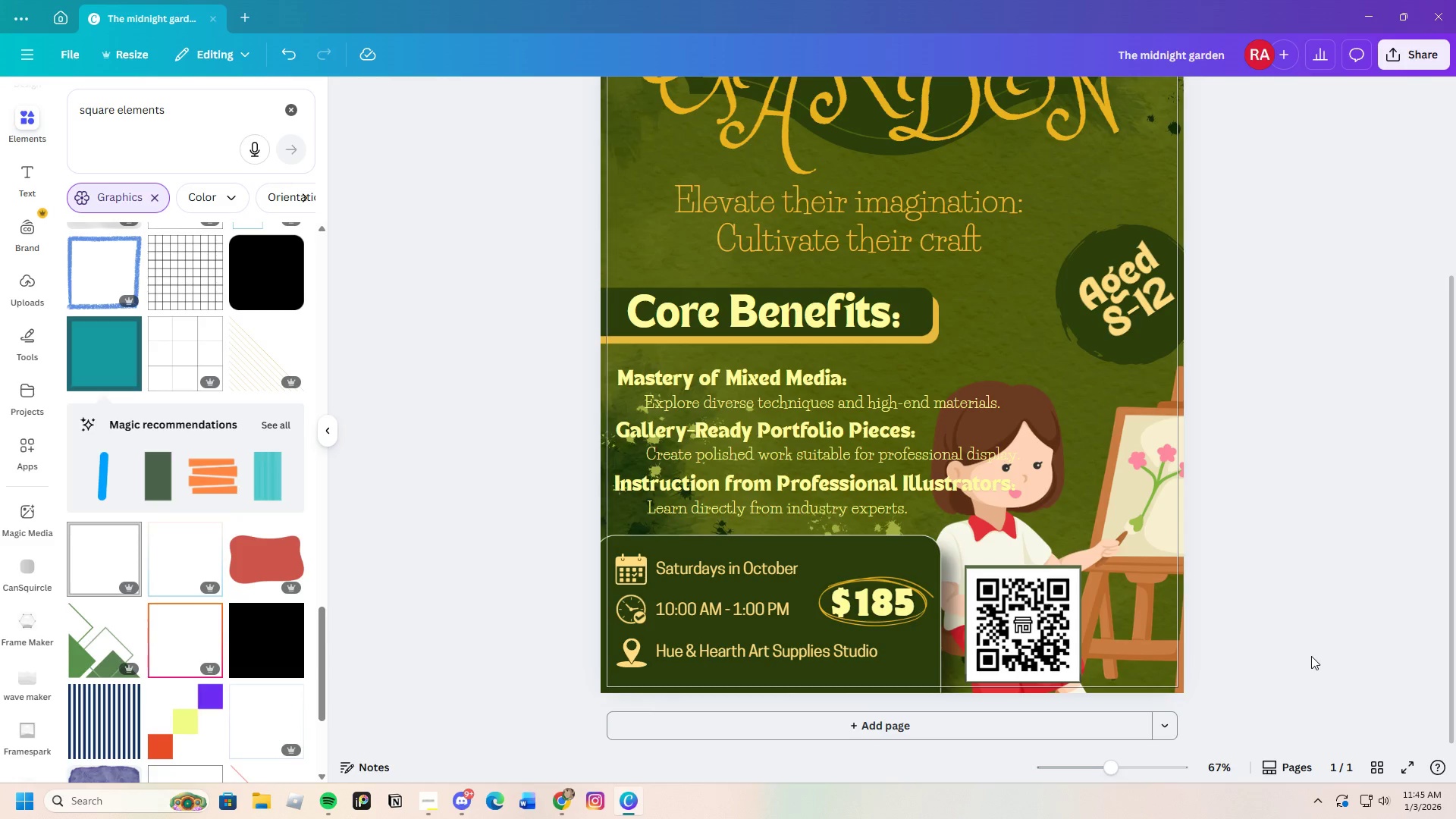 
left_click_drag(start_coordinate=[1117, 767], to_coordinate=[1102, 779])
 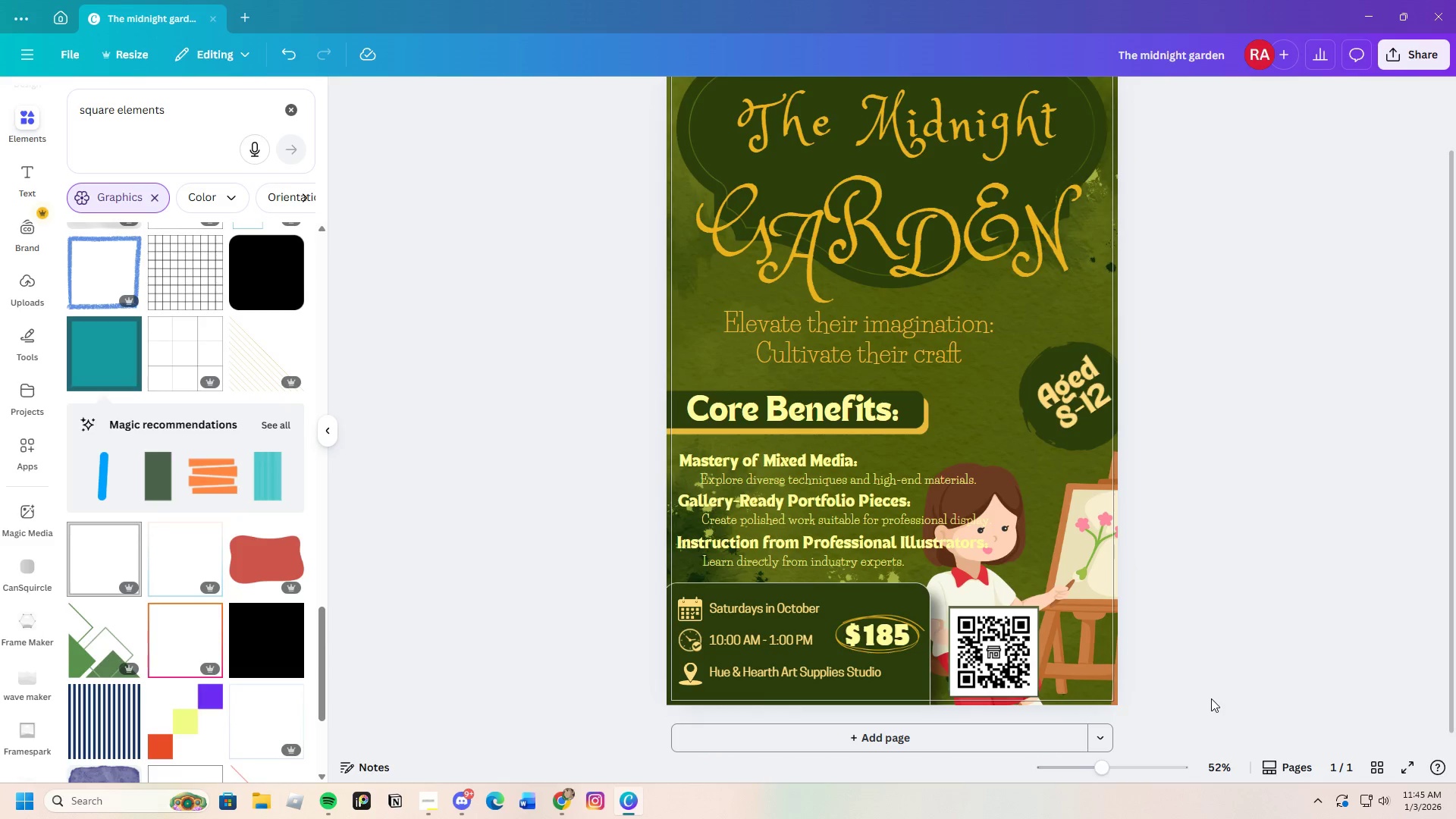 
wait(8.42)
 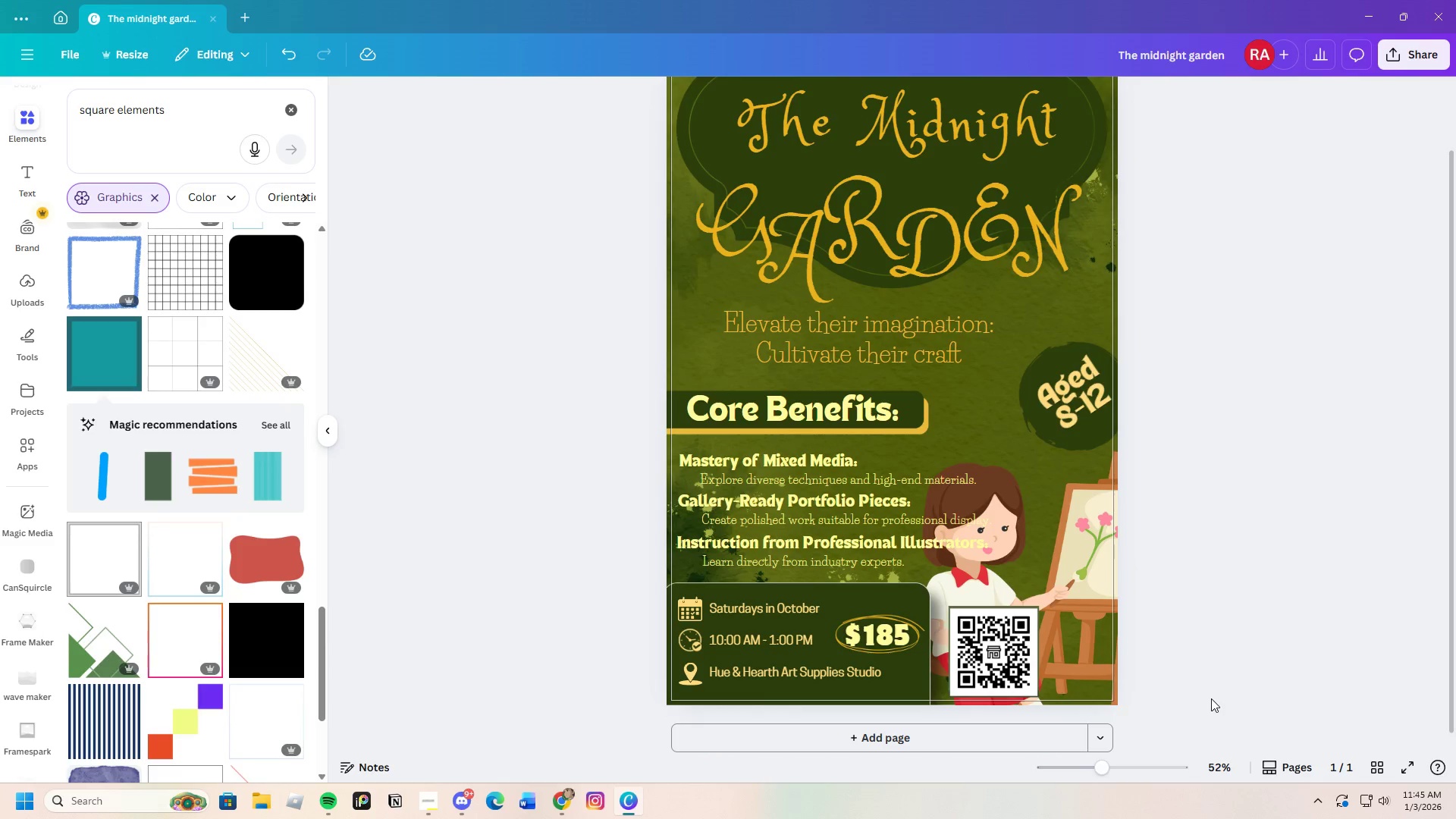 
left_click_drag(start_coordinate=[1031, 372], to_coordinate=[1009, 394])
 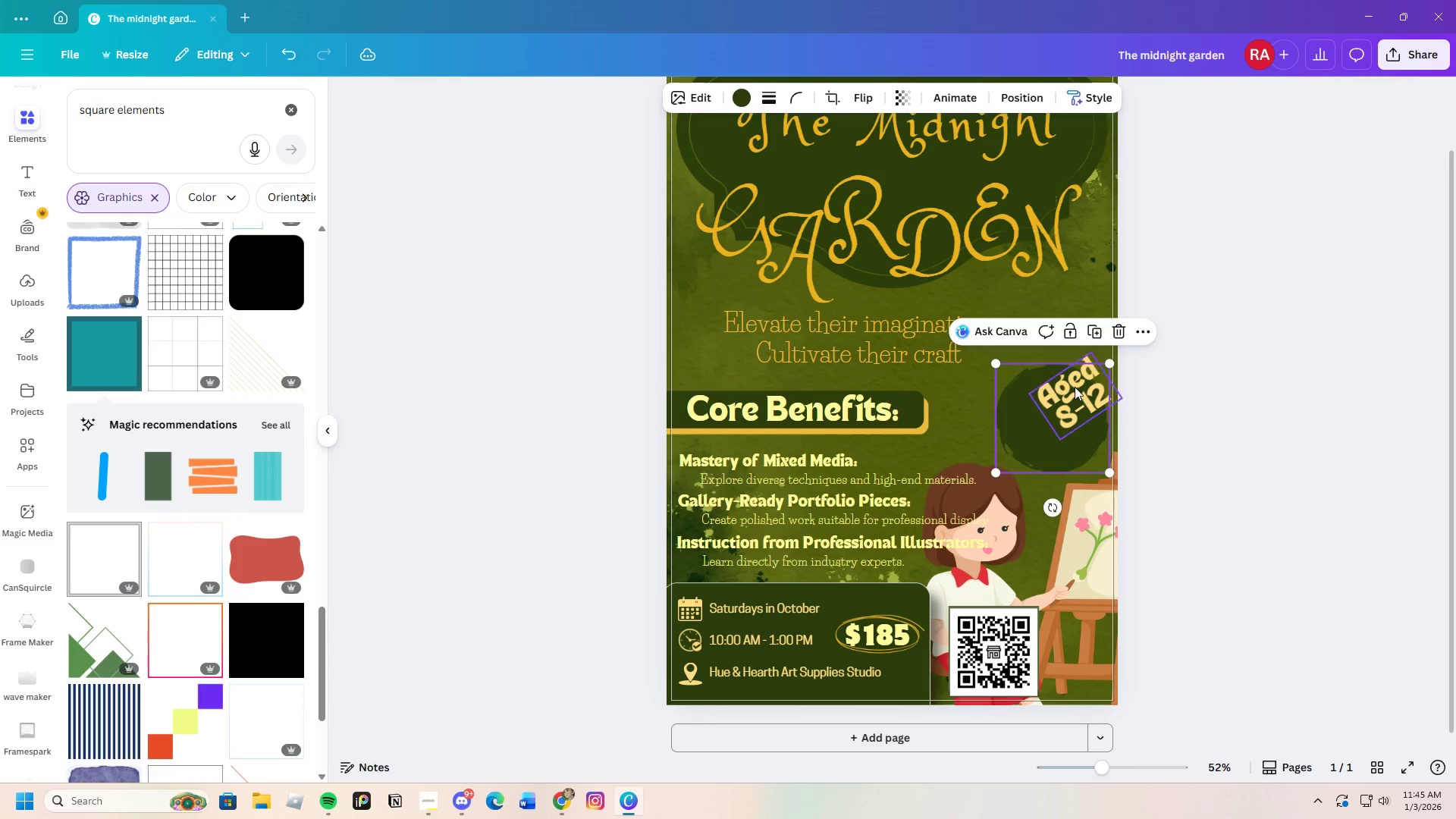 
left_click([1075, 387])
 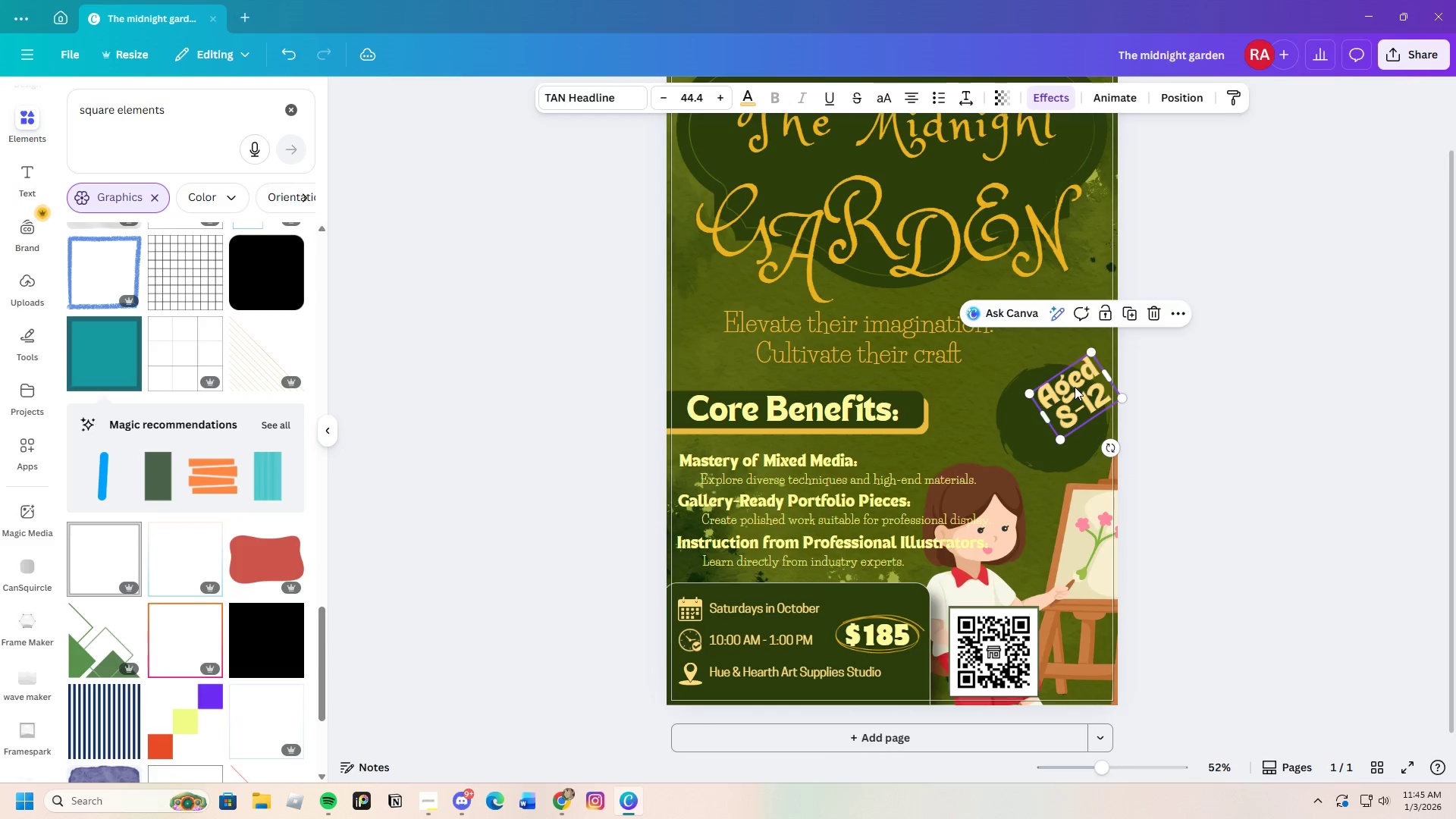 
left_click_drag(start_coordinate=[1075, 388], to_coordinate=[1046, 414])
 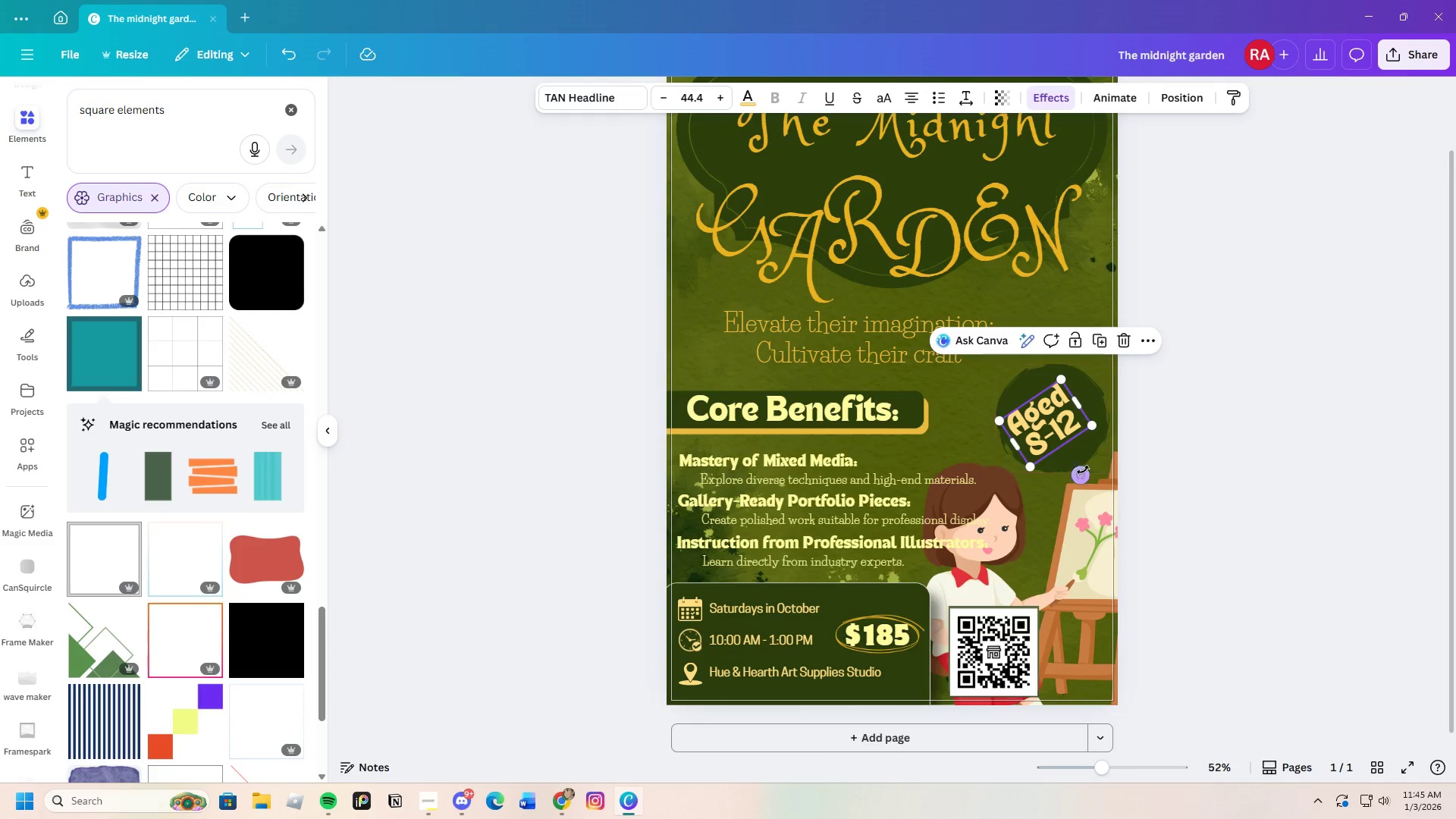 
left_click_drag(start_coordinate=[1083, 471], to_coordinate=[1051, 497])
 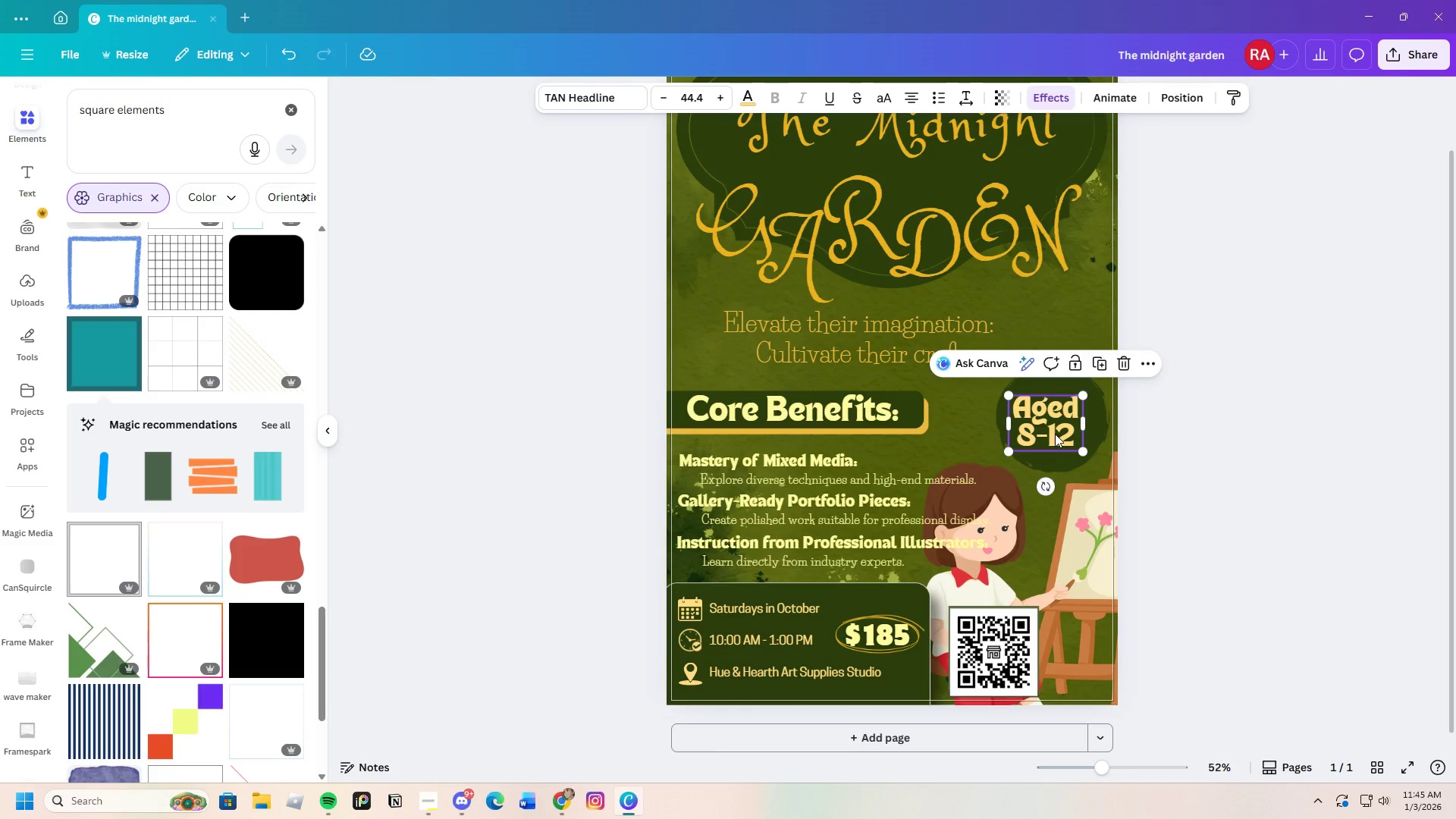 
left_click_drag(start_coordinate=[1055, 434], to_coordinate=[1062, 430])
 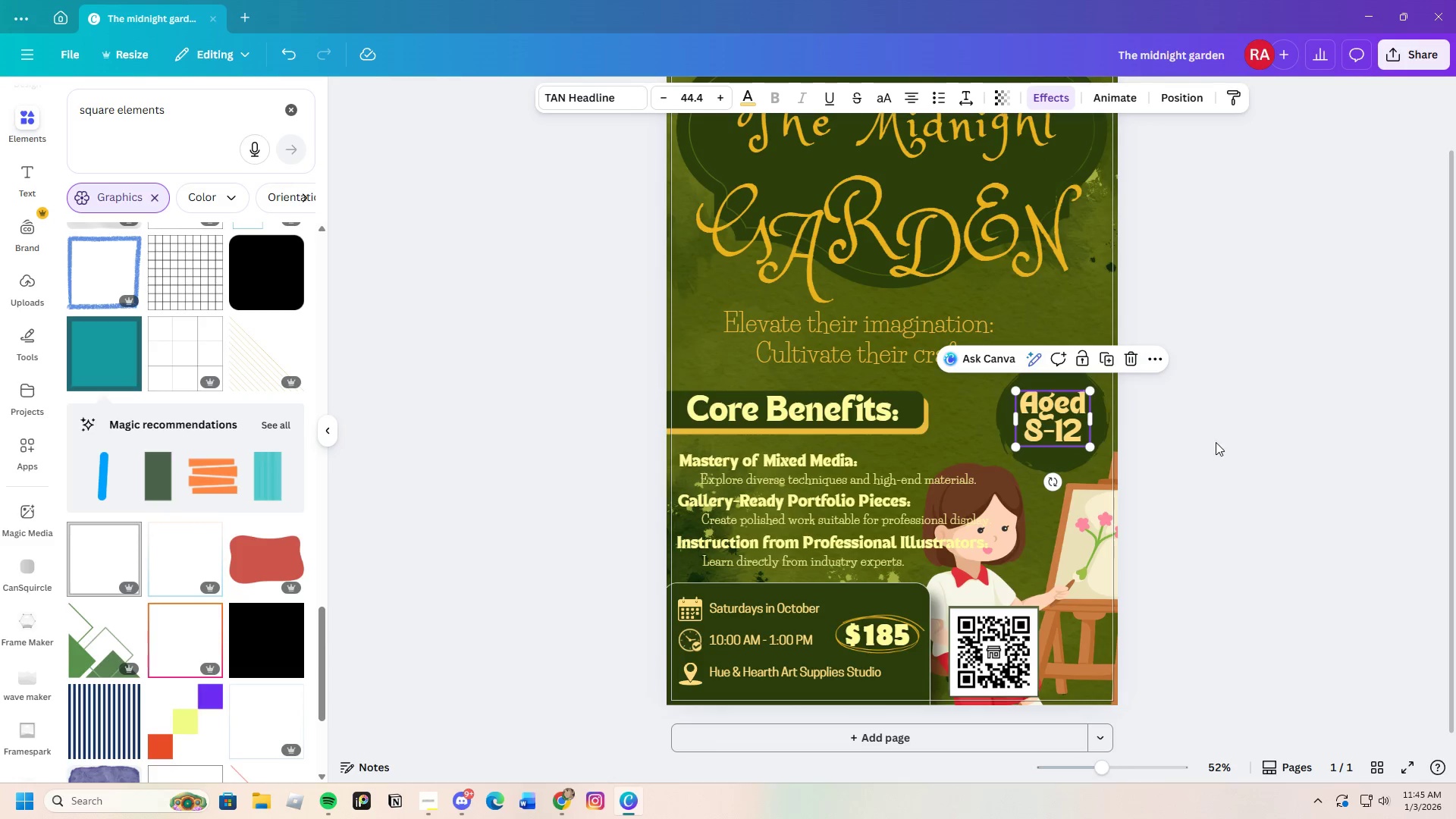 
left_click([1217, 442])
 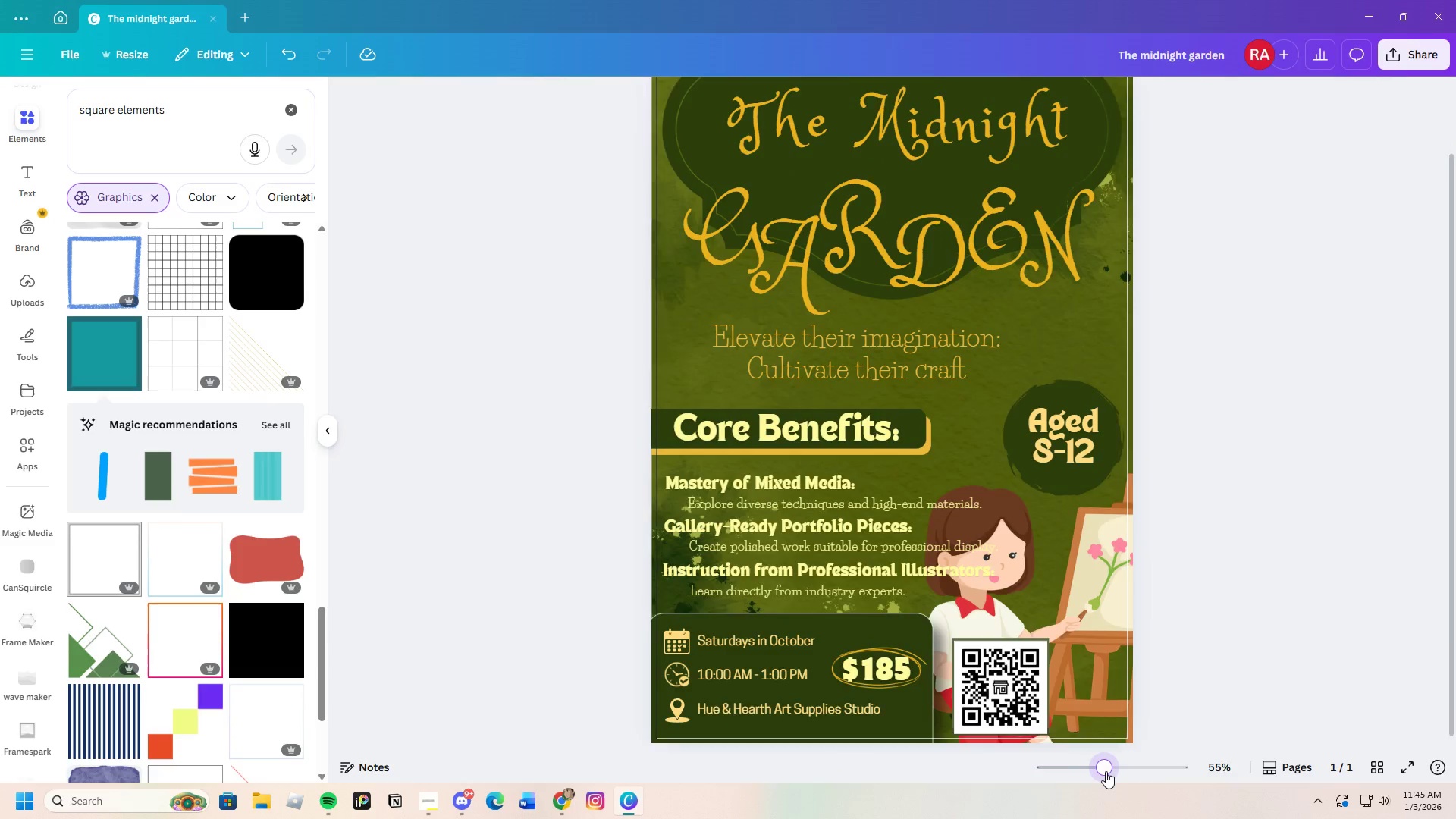 
wait(11.51)
 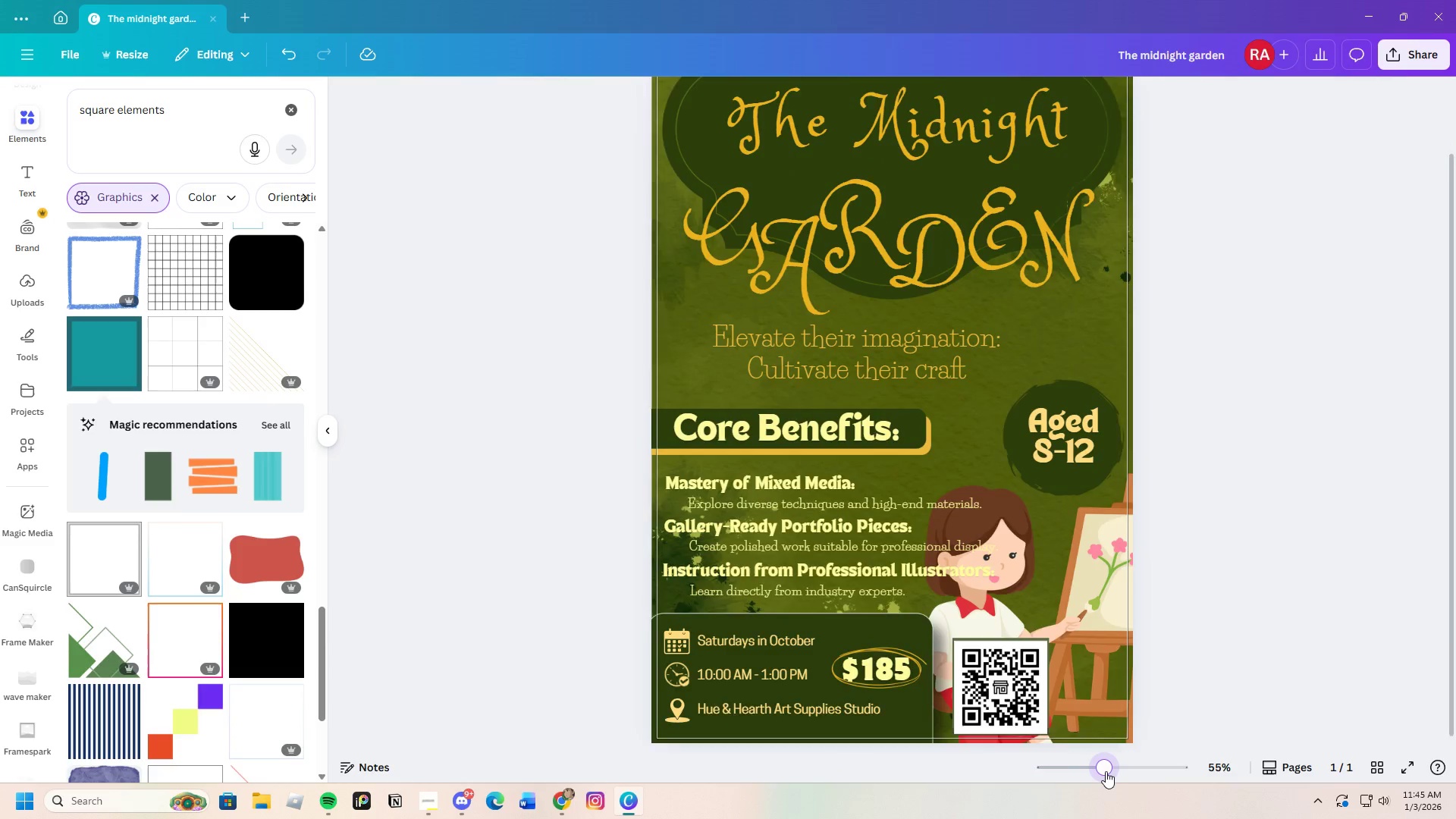 
left_click([1090, 444])
 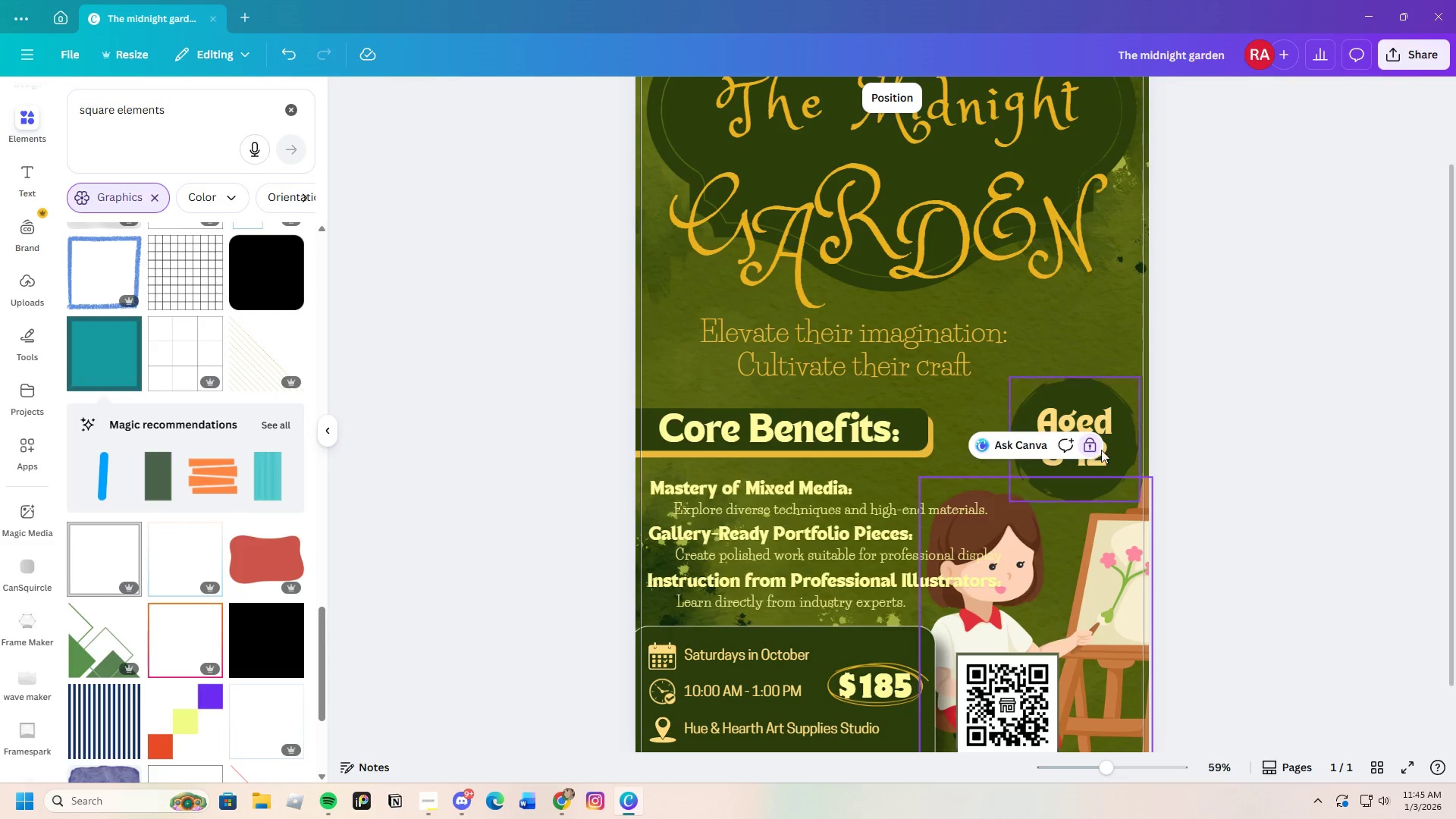 
left_click([1092, 440])
 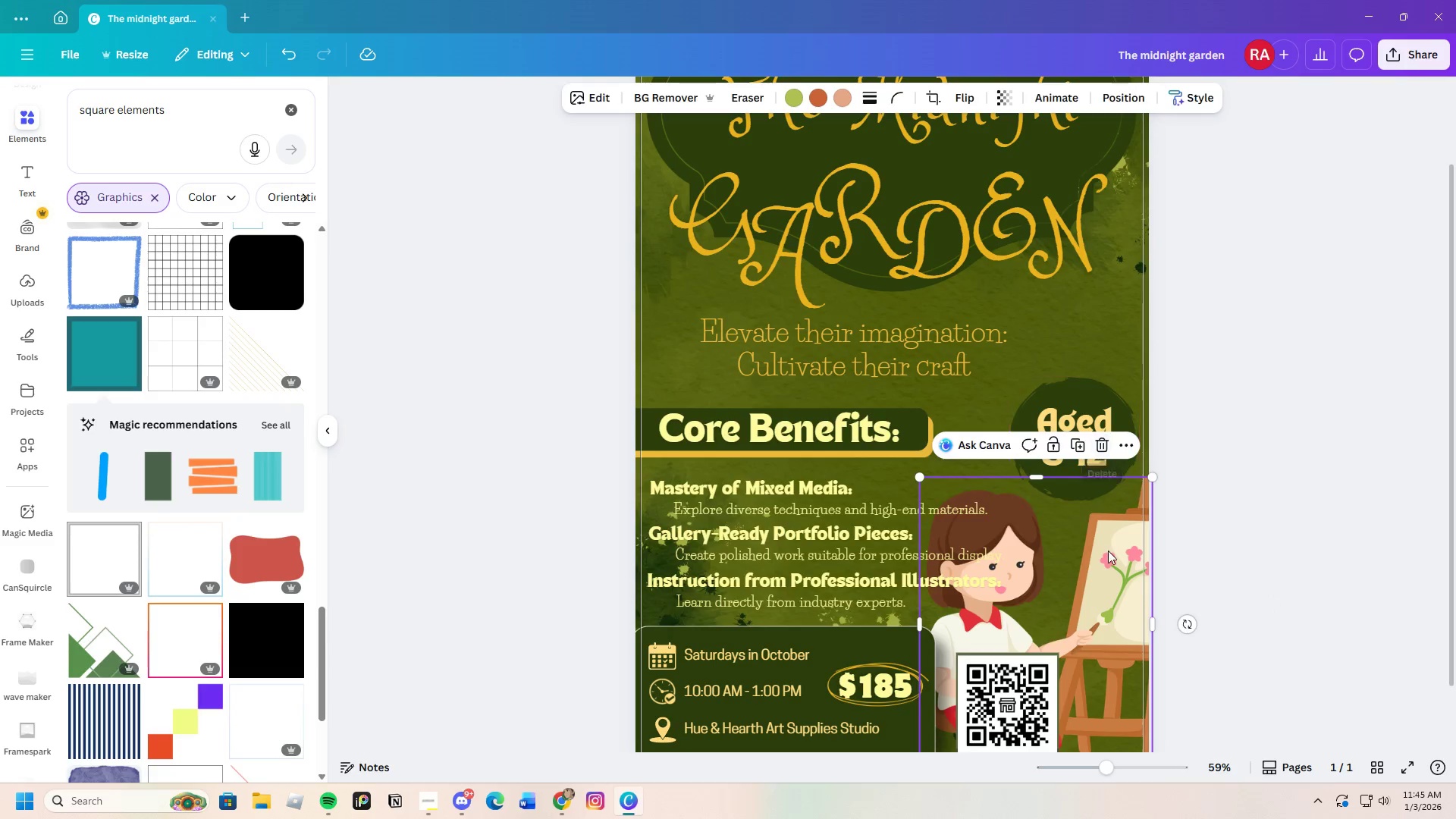 
left_click_drag(start_coordinate=[1108, 554], to_coordinate=[1130, 539])
 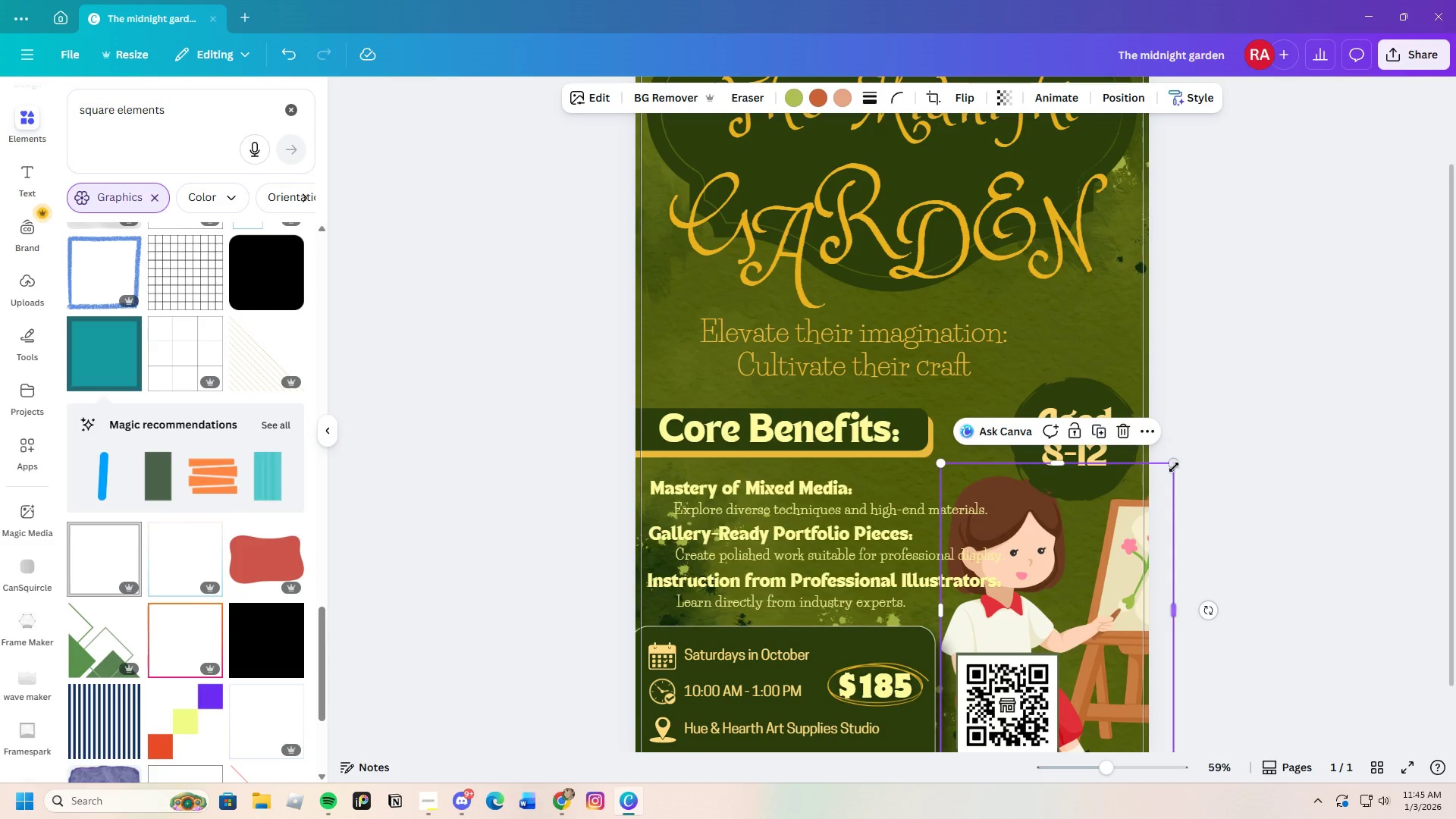 
left_click_drag(start_coordinate=[1174, 465], to_coordinate=[1201, 393])
 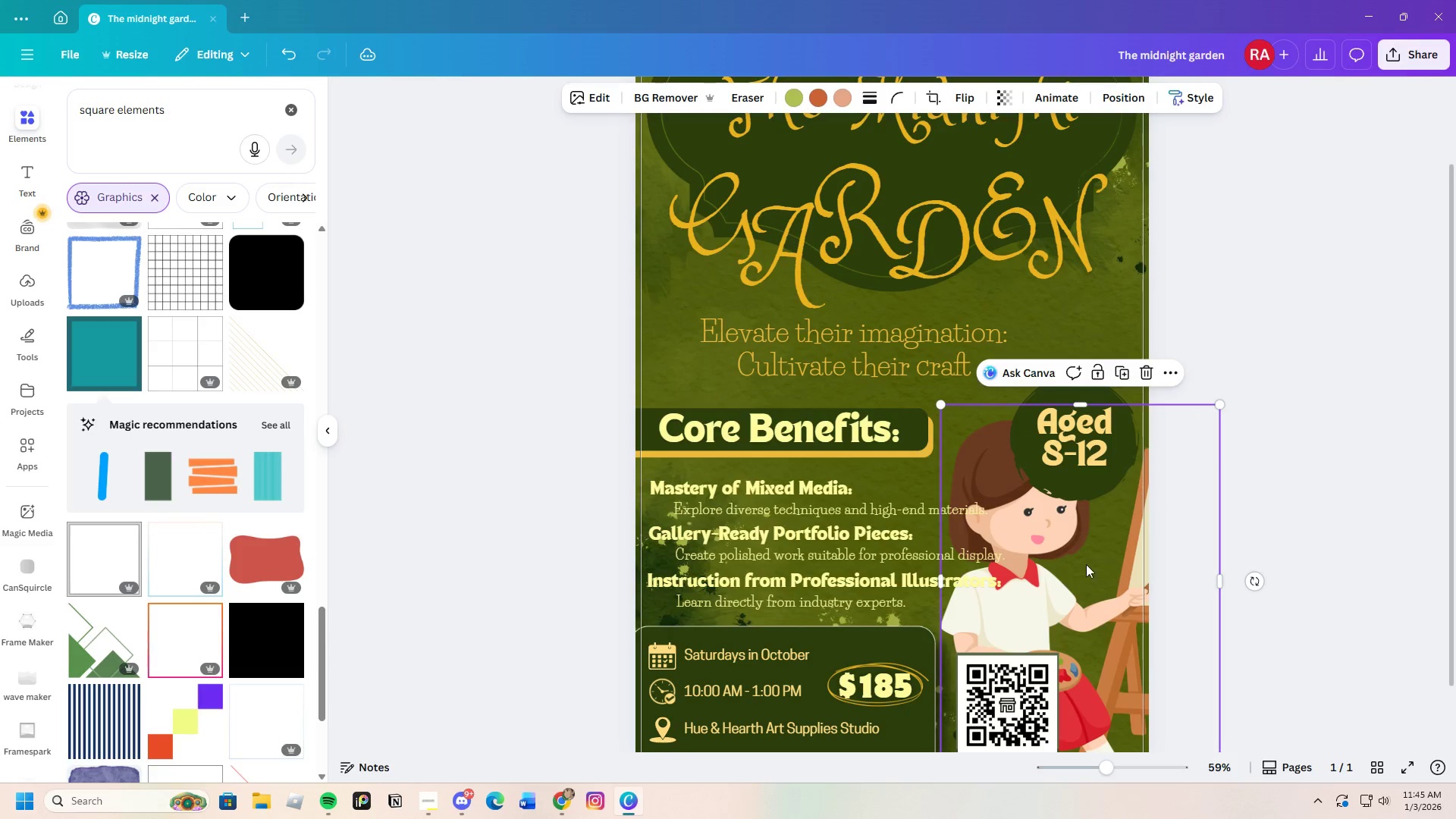 
left_click_drag(start_coordinate=[1086, 563], to_coordinate=[1017, 545])
 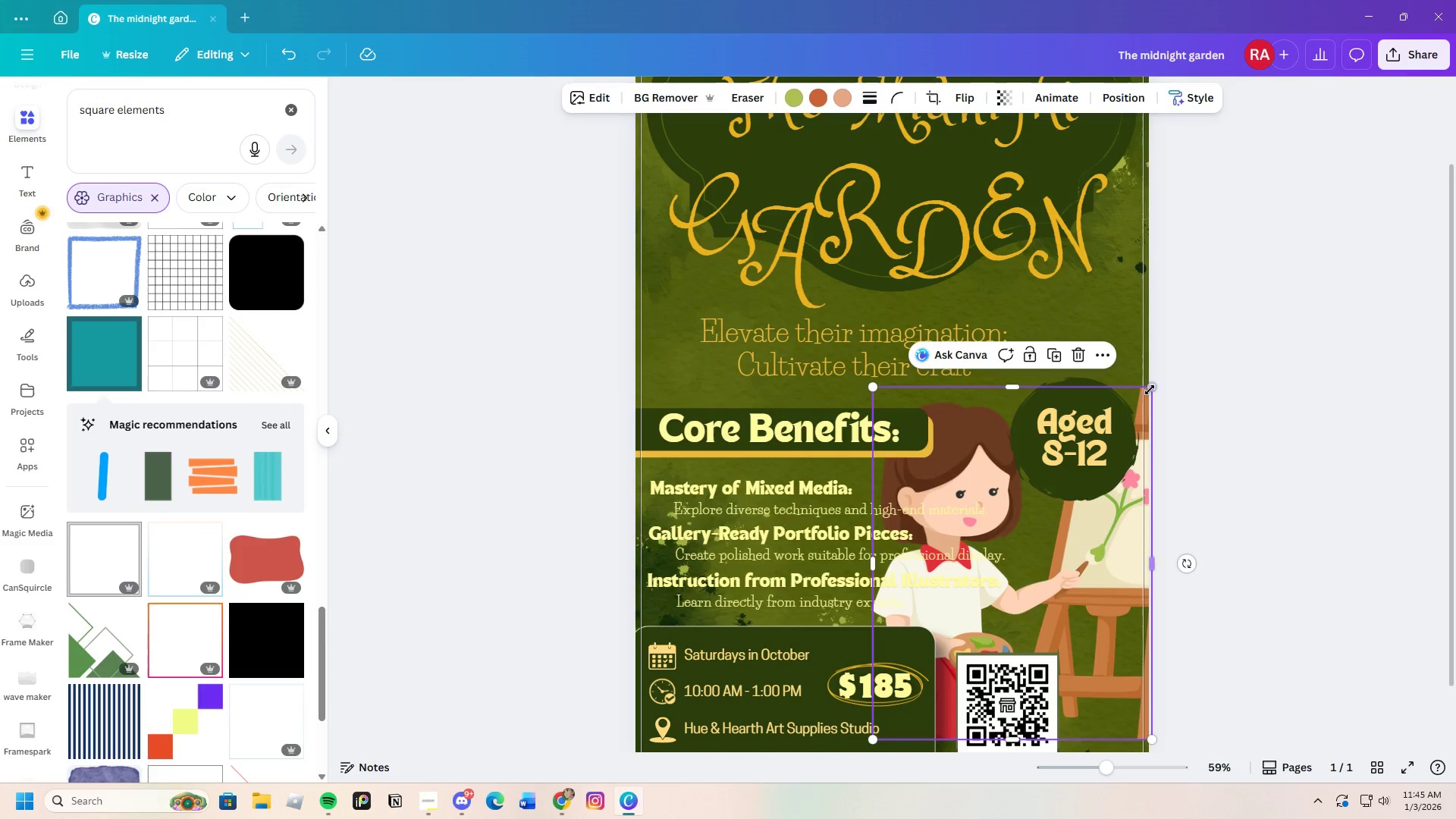 
left_click_drag(start_coordinate=[1150, 389], to_coordinate=[1110, 435])
 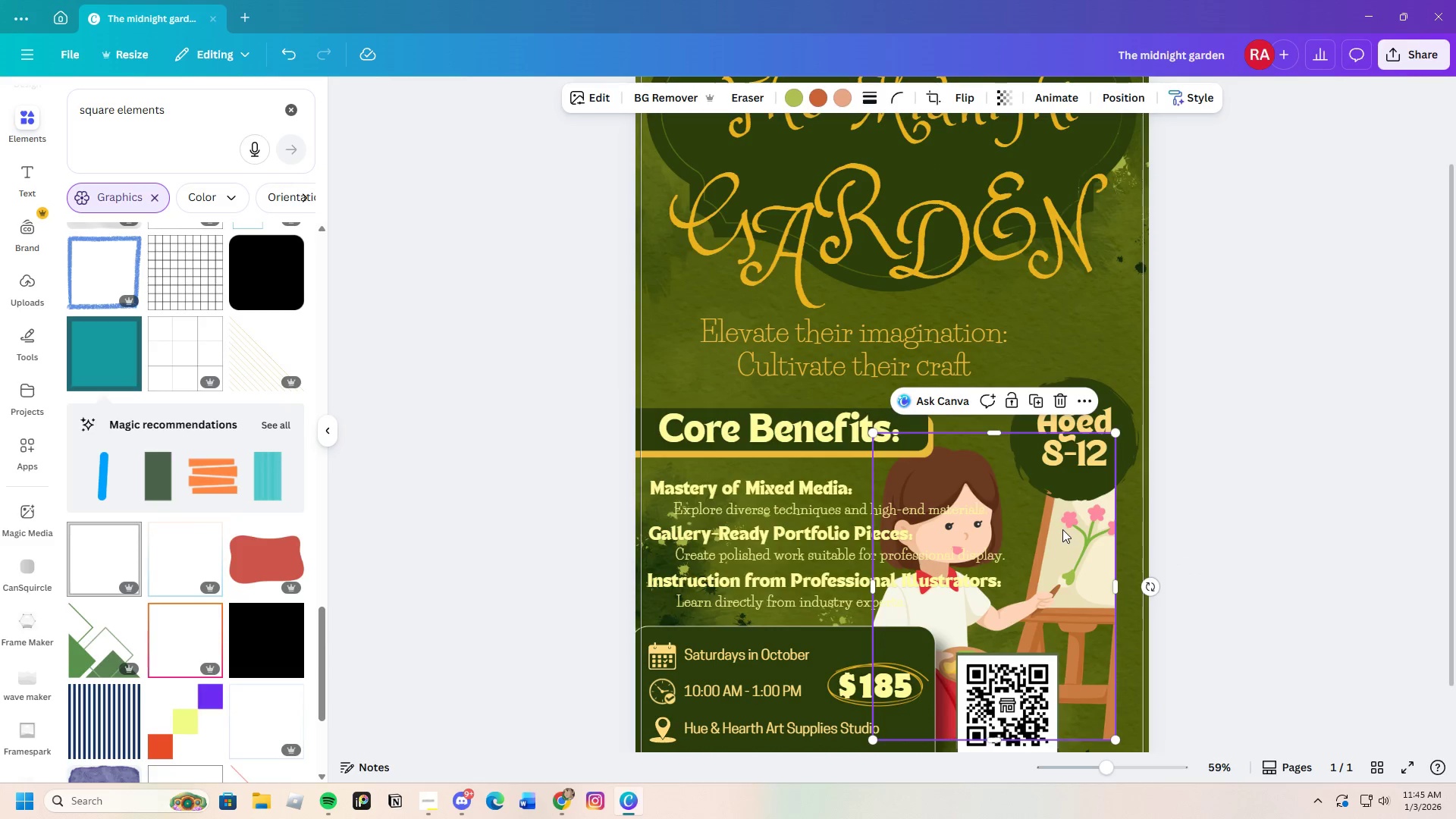 
left_click_drag(start_coordinate=[1062, 533], to_coordinate=[1100, 551])
 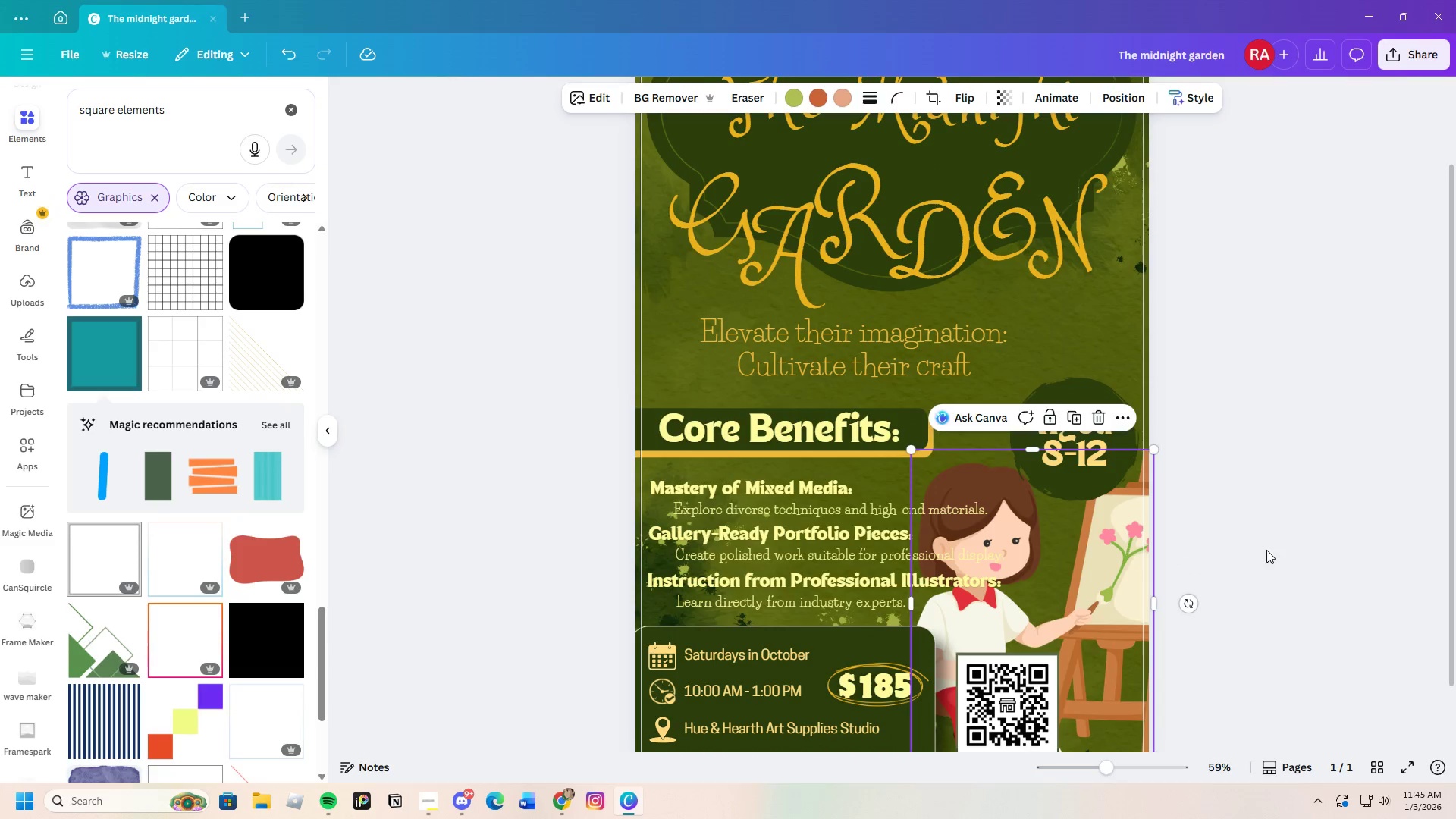 
left_click([1268, 550])
 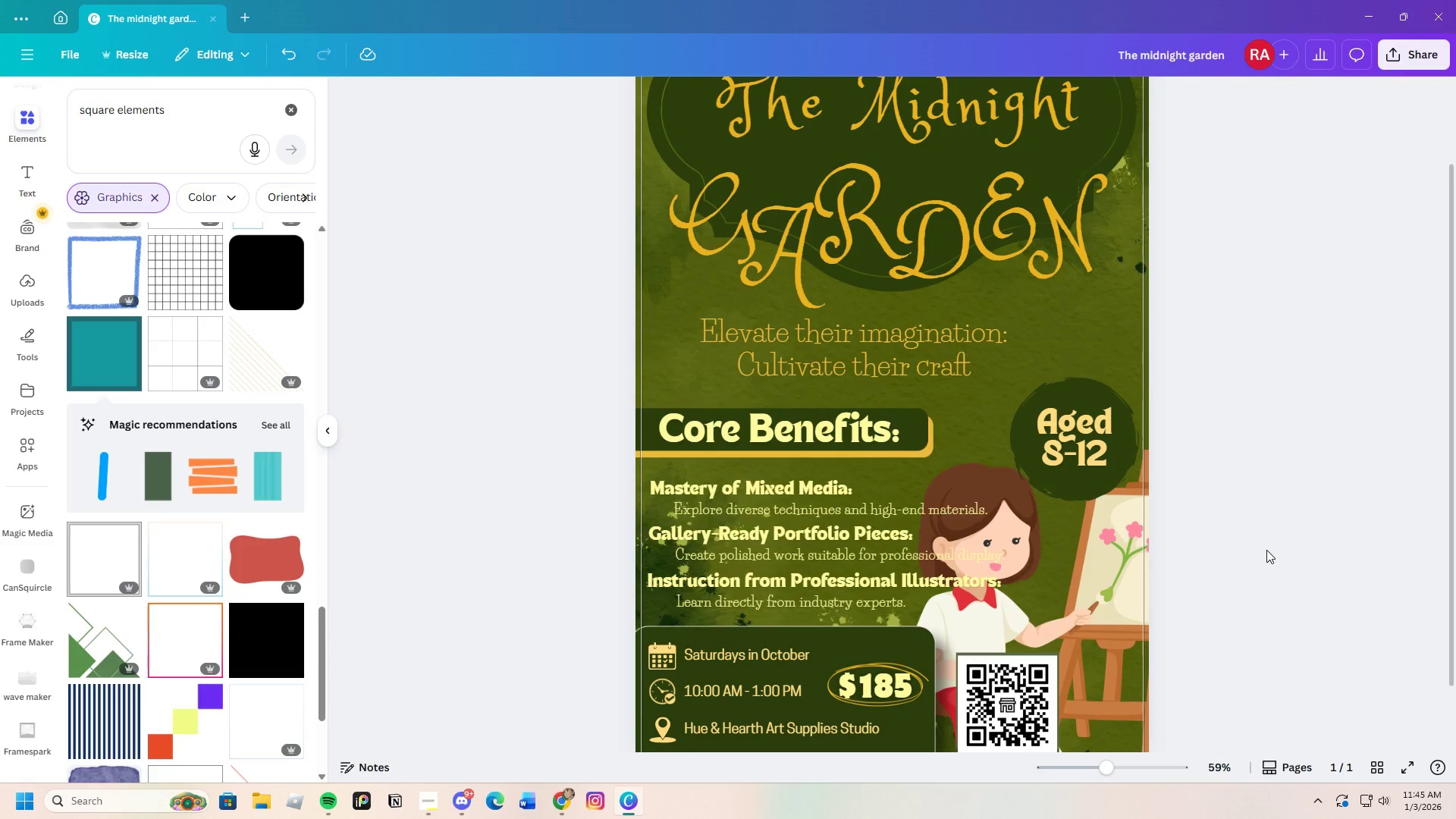 
left_click([1266, 550])
 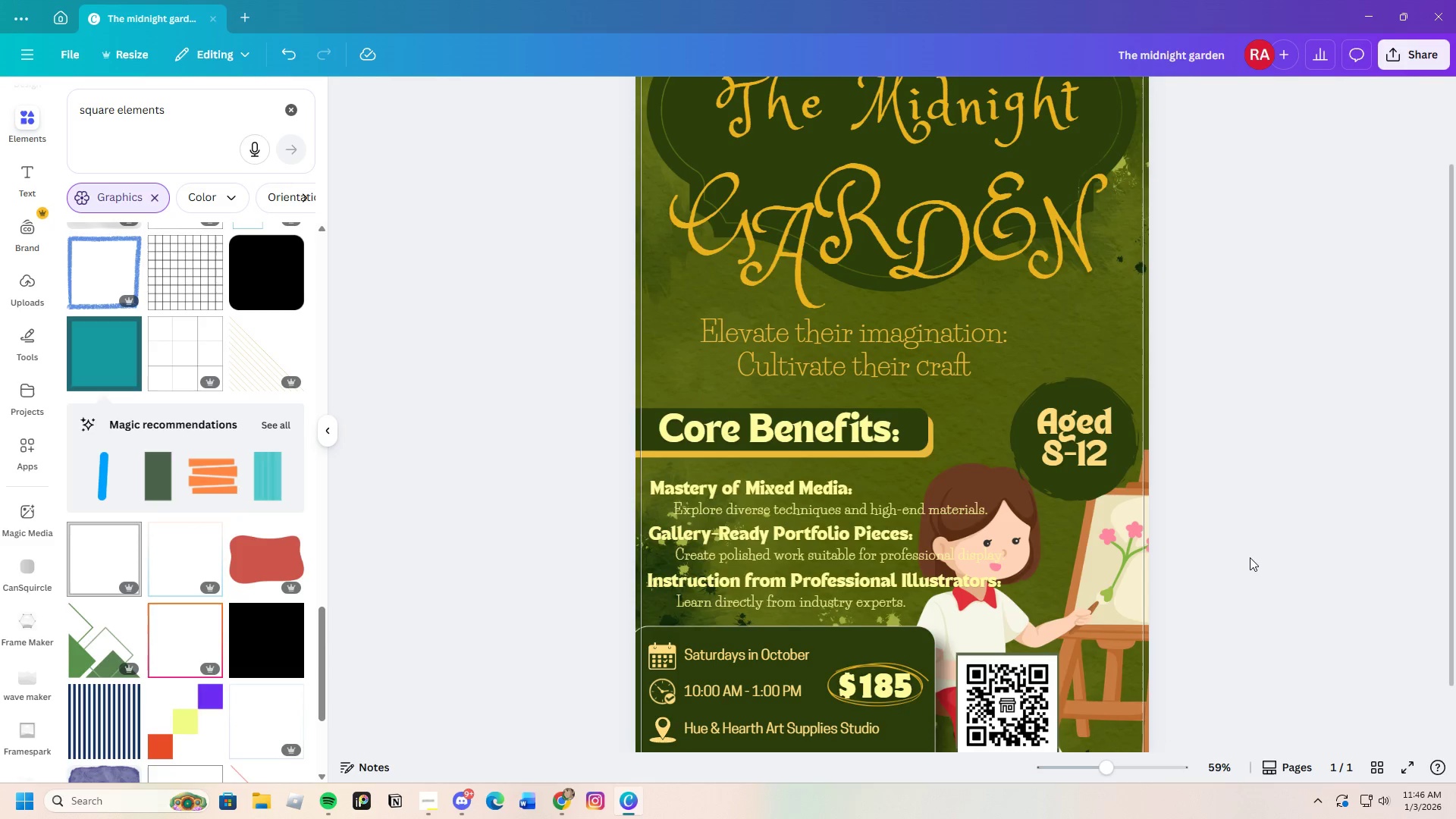 
wait(21.08)
 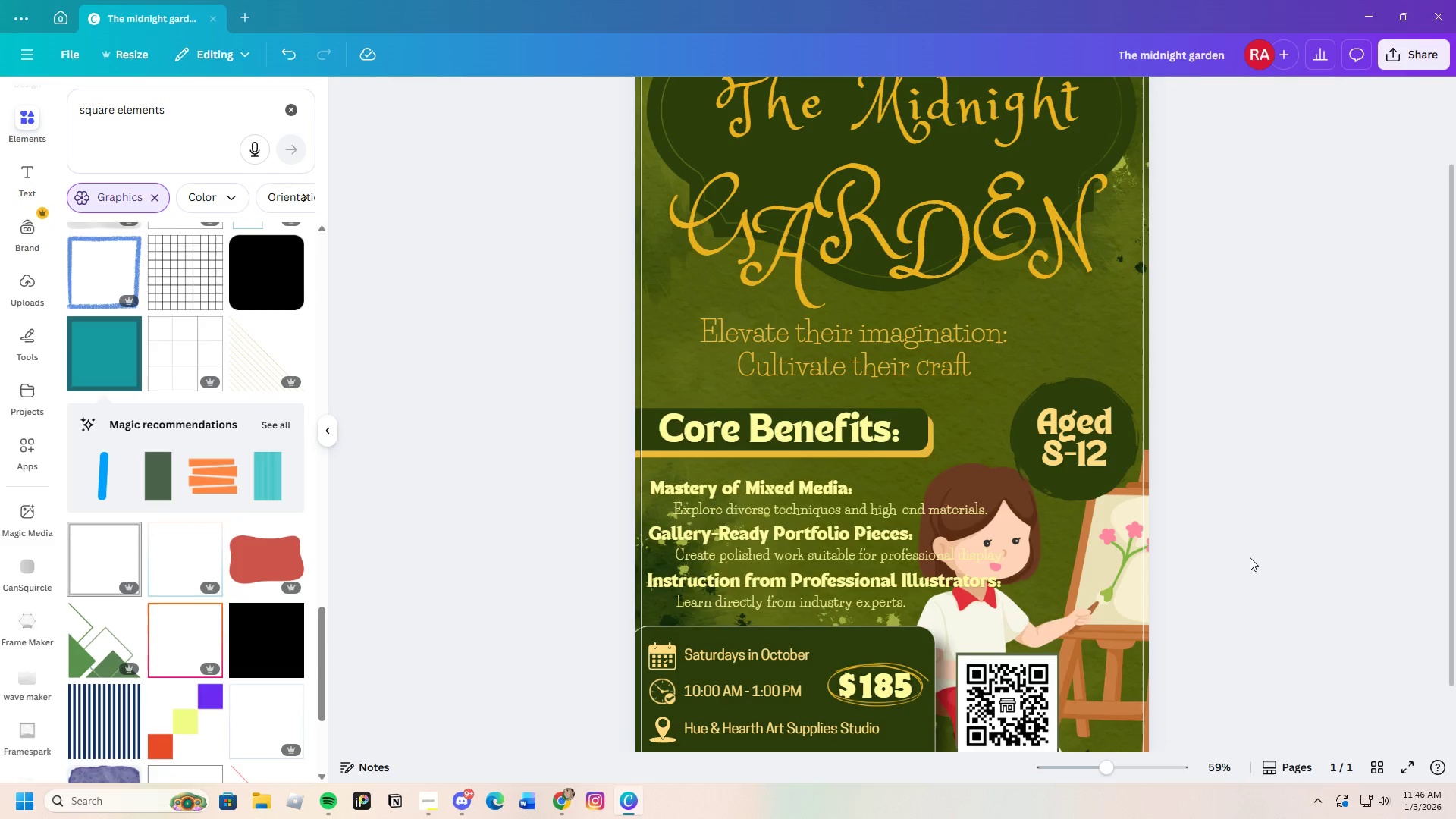 
left_click([30, 239])
 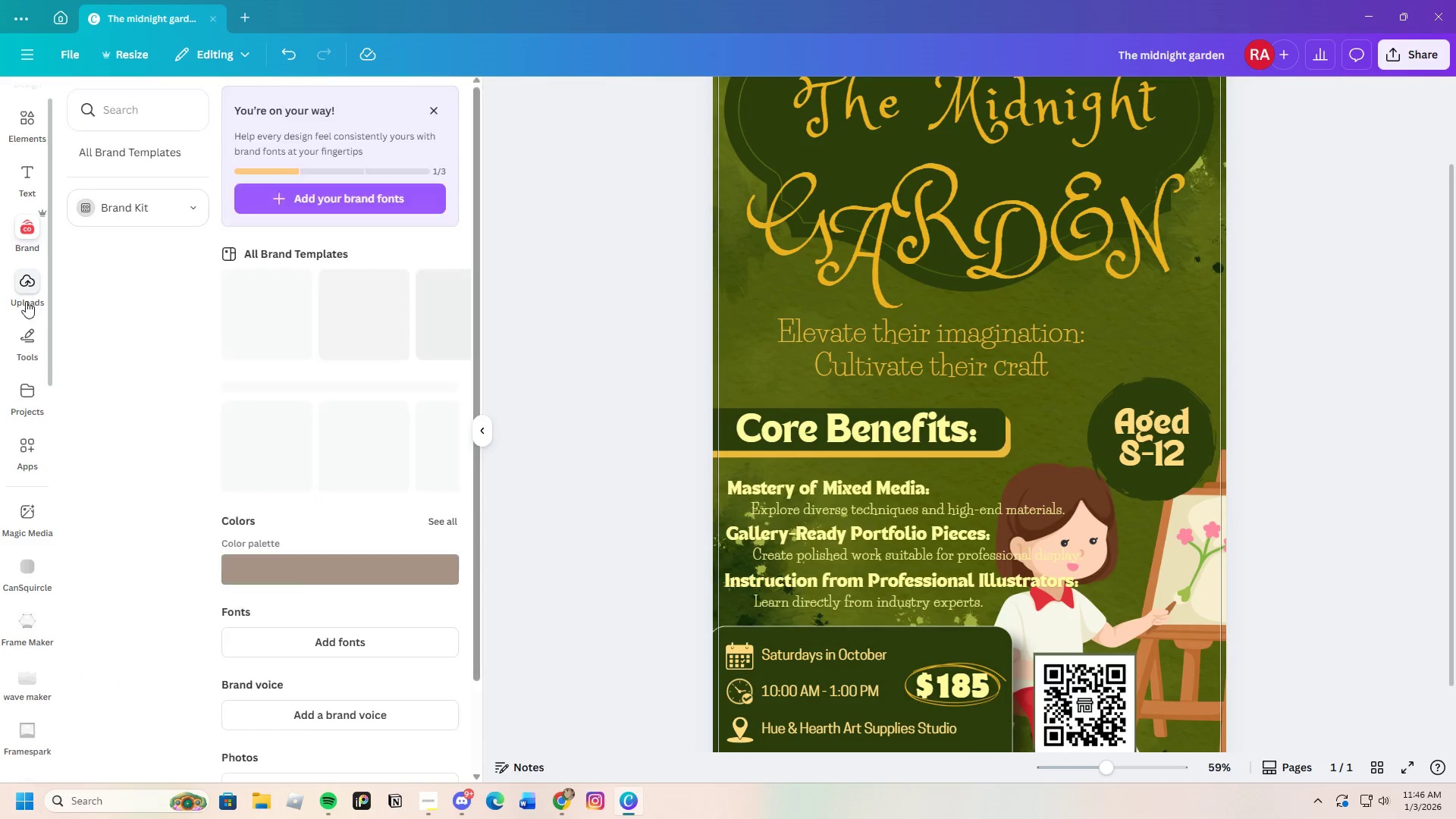 
left_click([20, 291])
 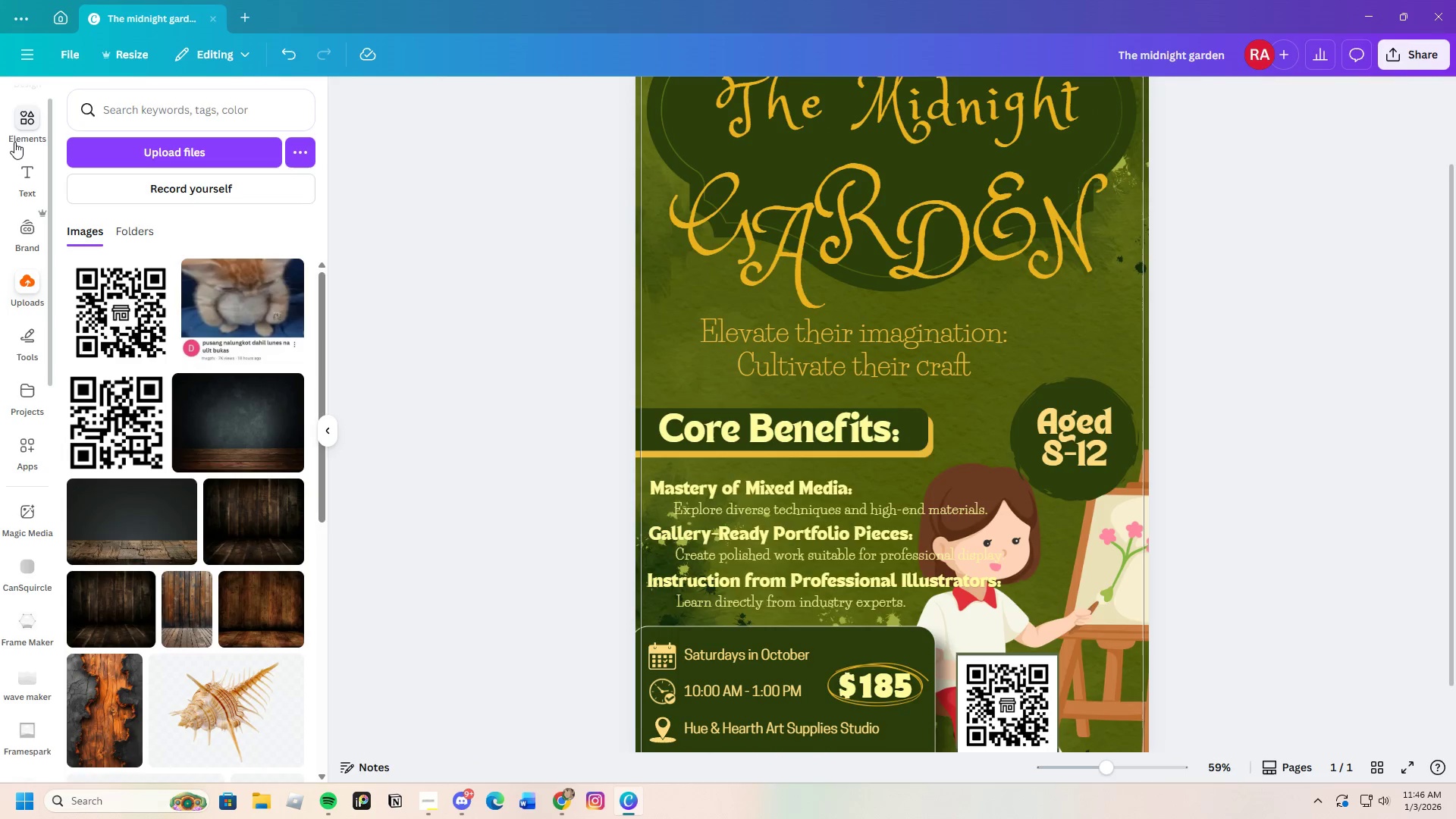 
left_click([17, 134])
 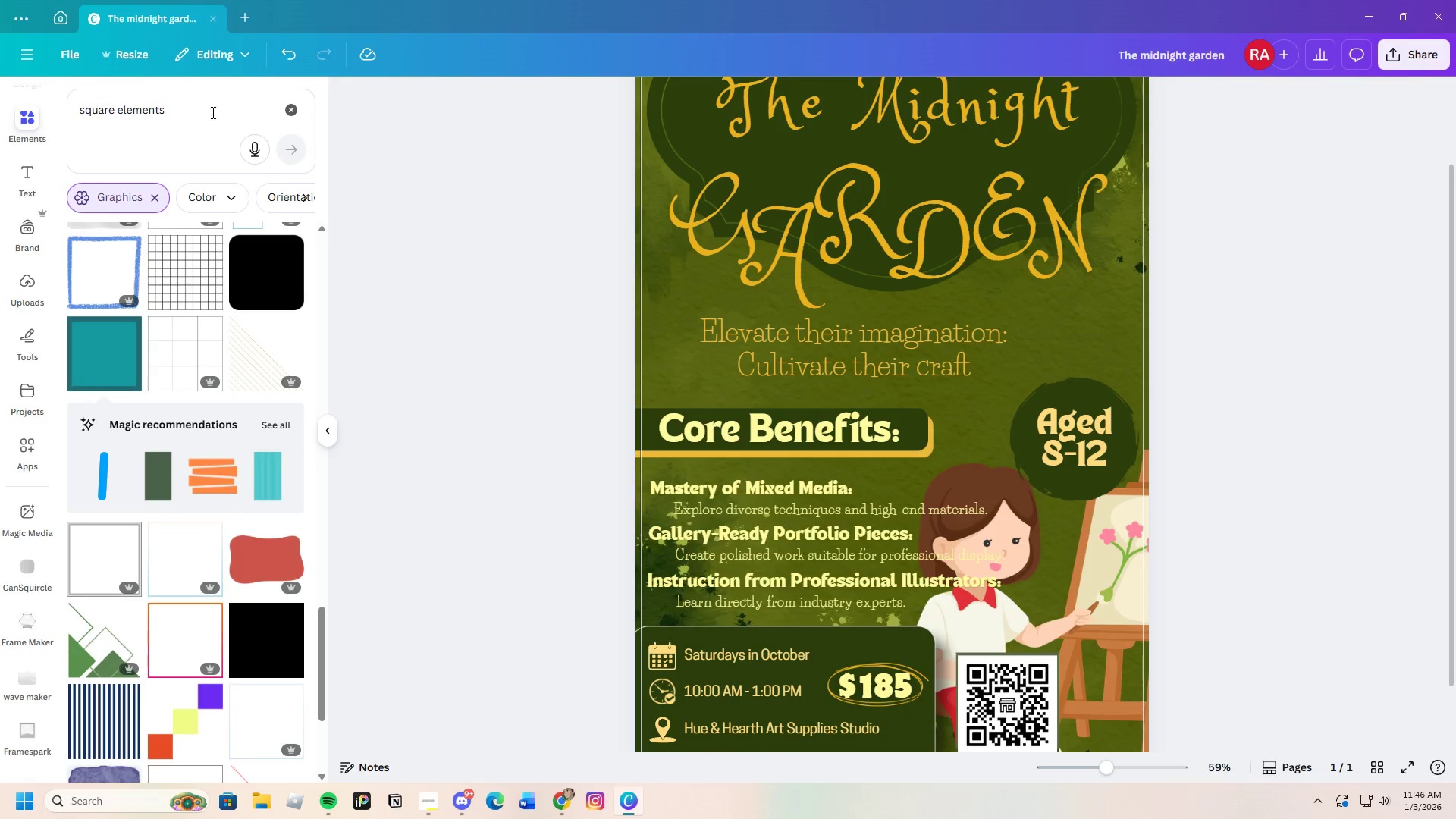 
left_click_drag(start_coordinate=[212, 104], to_coordinate=[61, 111])
 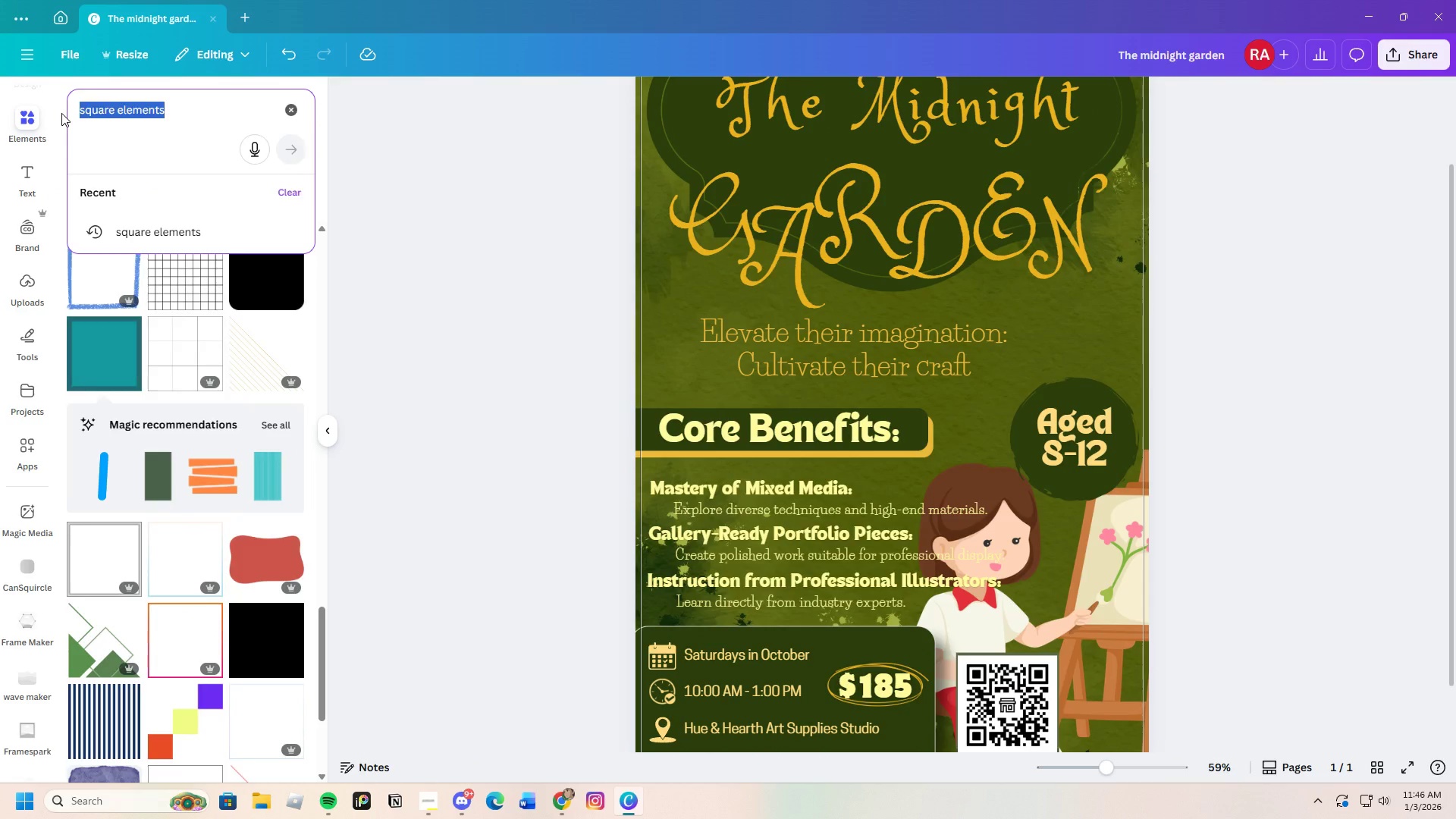 
key(Backspace)
type(whimsical elements)
 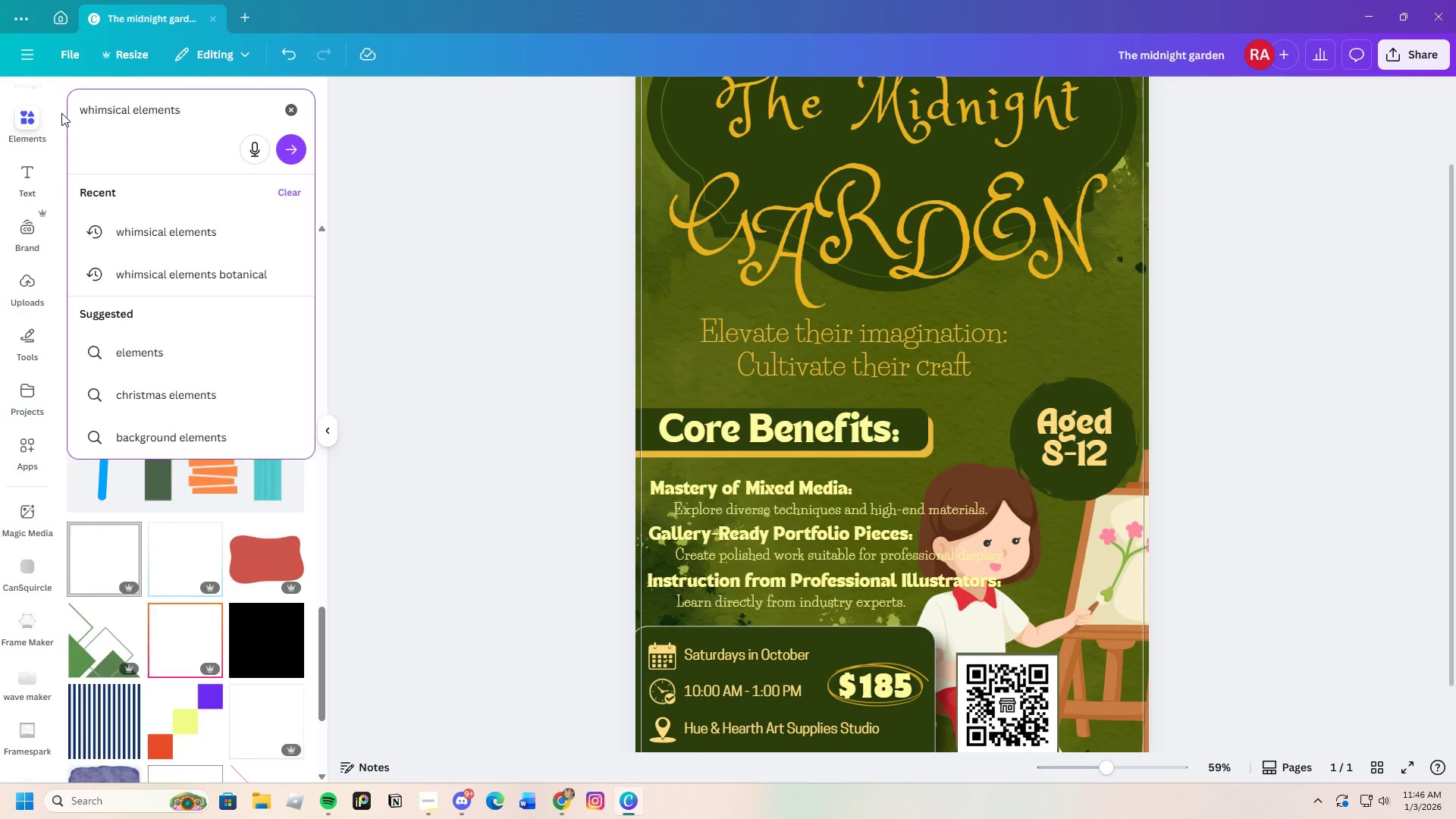 
key(Enter)
 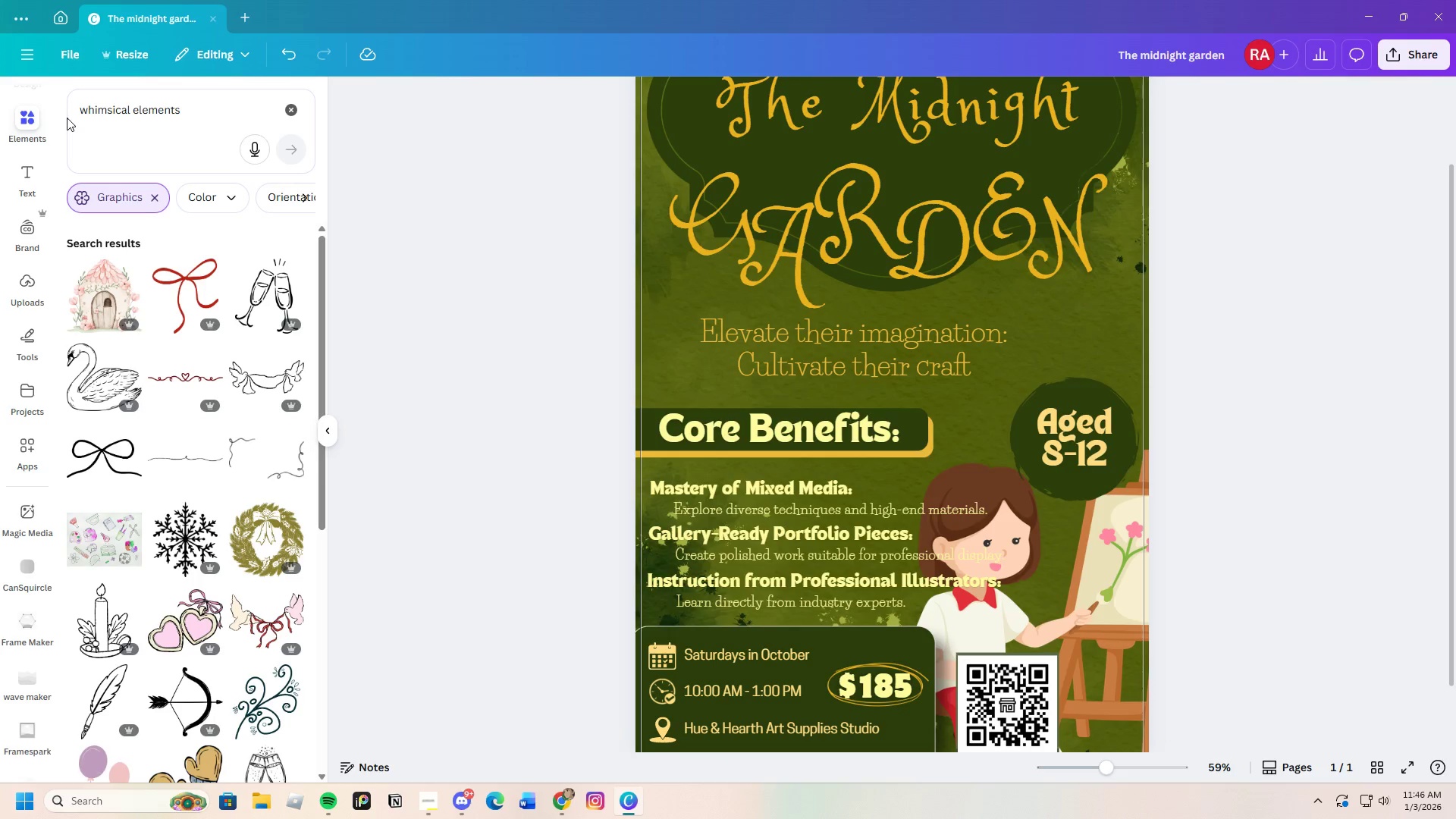 
scroll: coordinate [201, 629], scroll_direction: down, amount: 10.0
 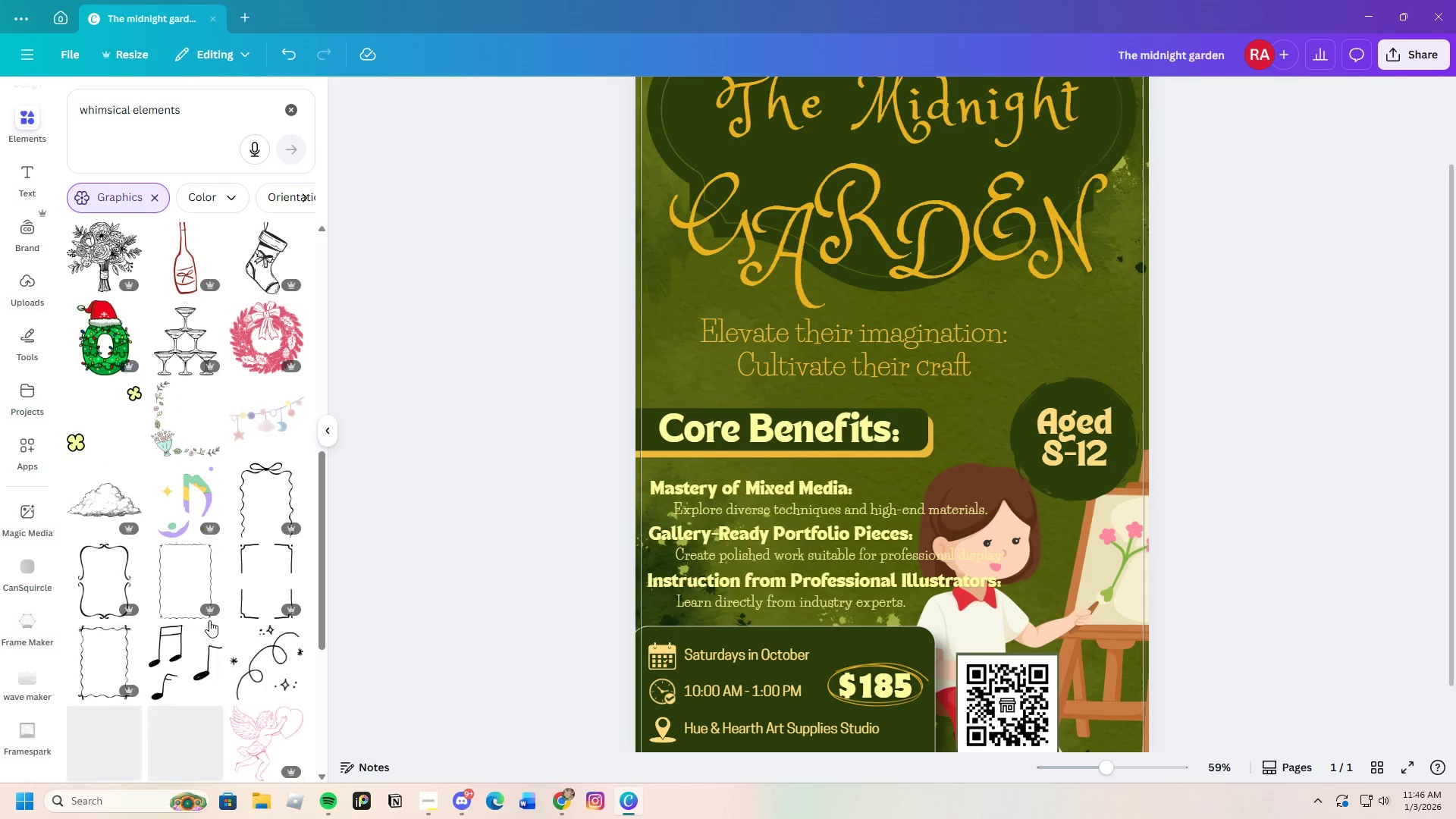 
mouse_move([190, 628])
 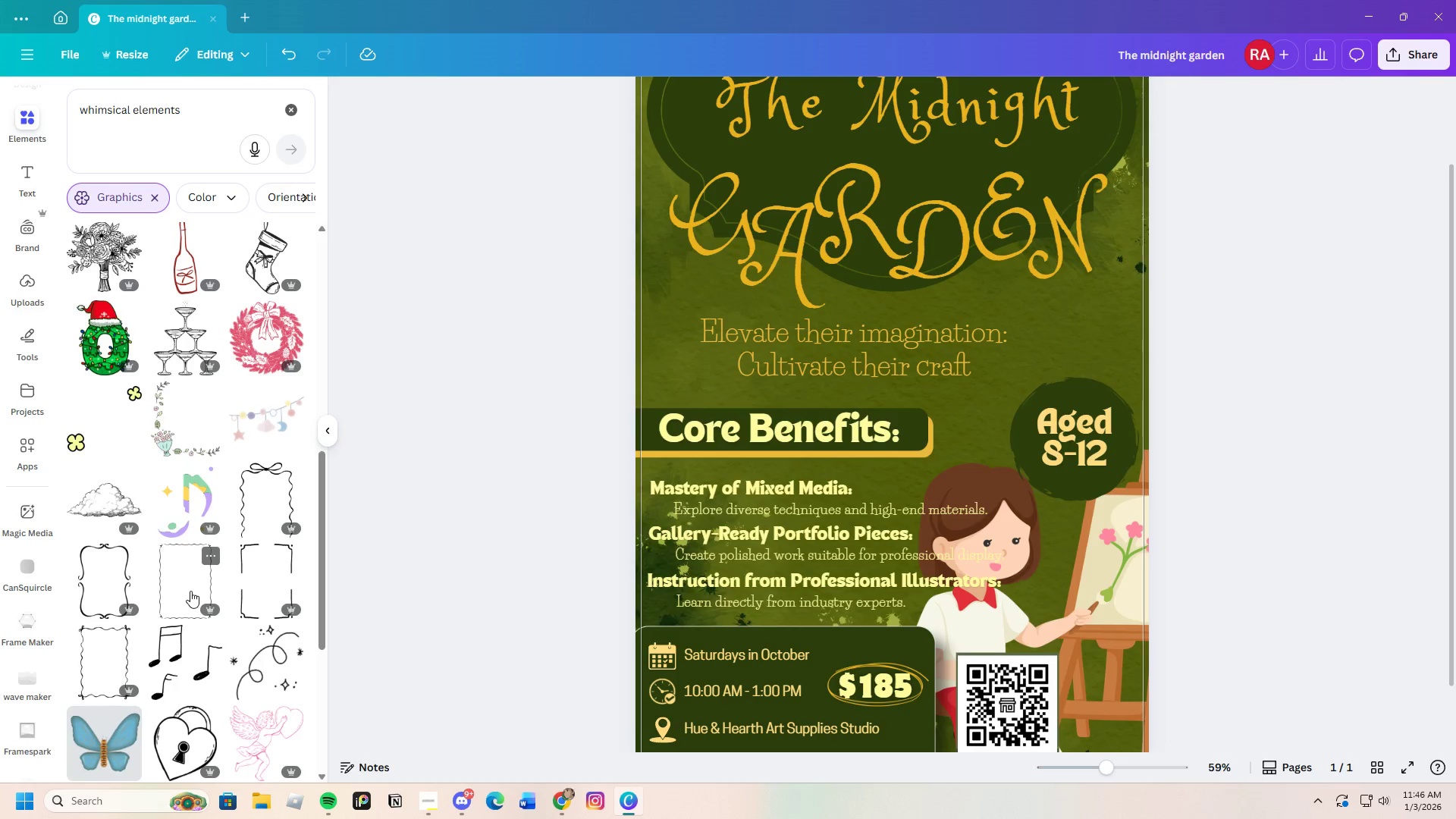 
scroll: coordinate [208, 598], scroll_direction: down, amount: 22.0
 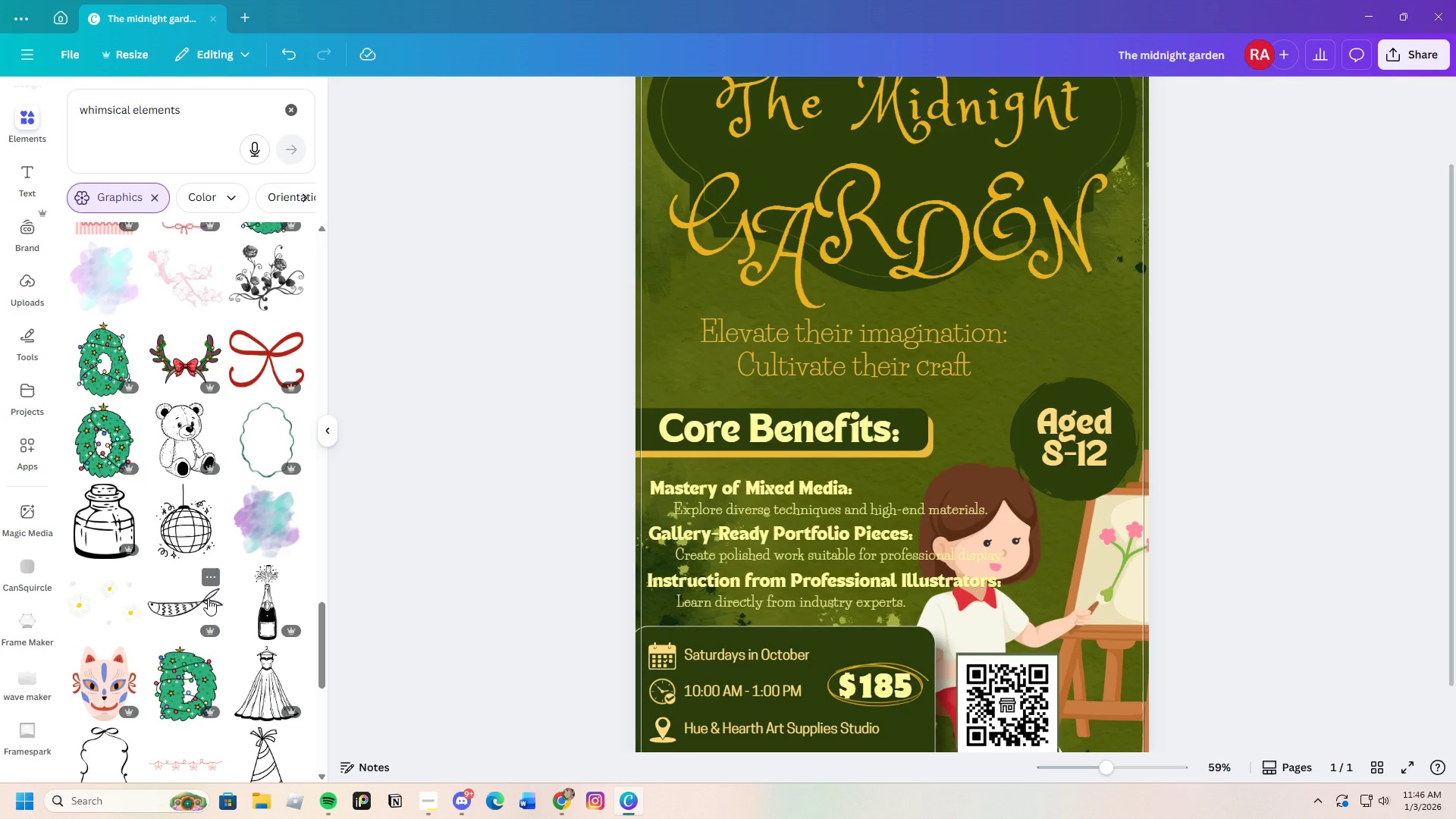 
scroll: coordinate [208, 598], scroll_direction: down, amount: 9.0
 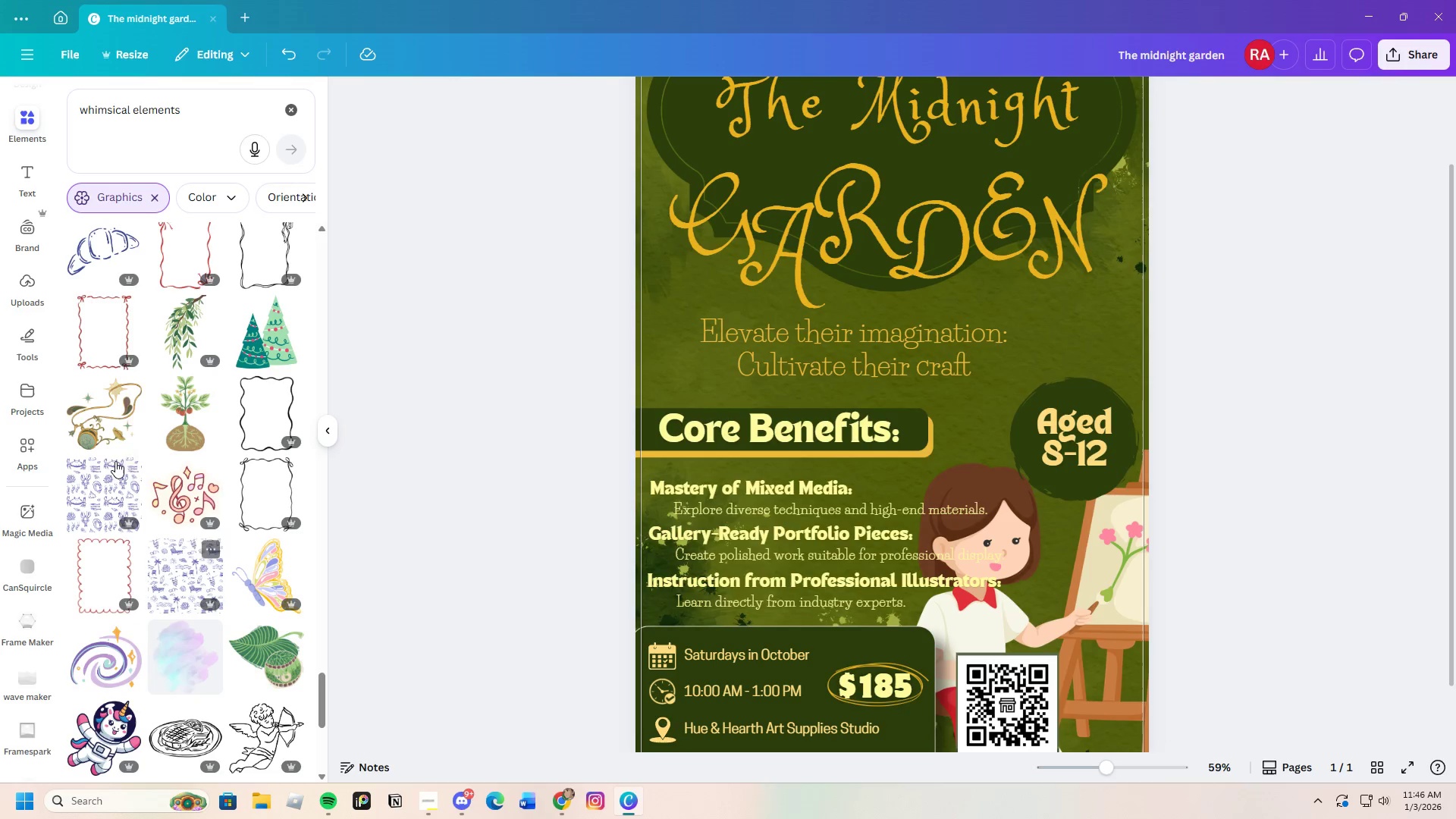 
left_click([93, 394])
 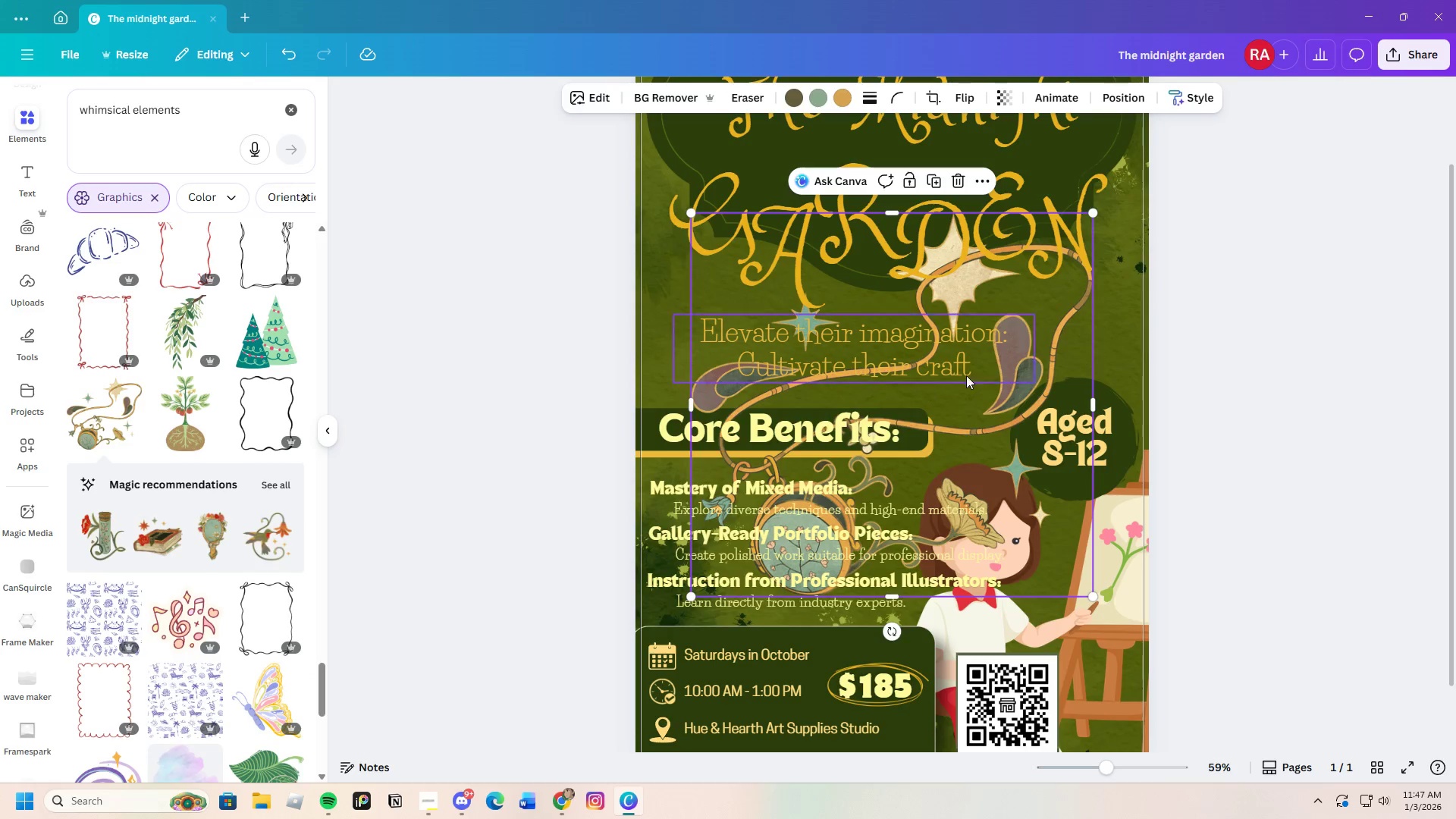 
left_click_drag(start_coordinate=[989, 362], to_coordinate=[851, 433])
 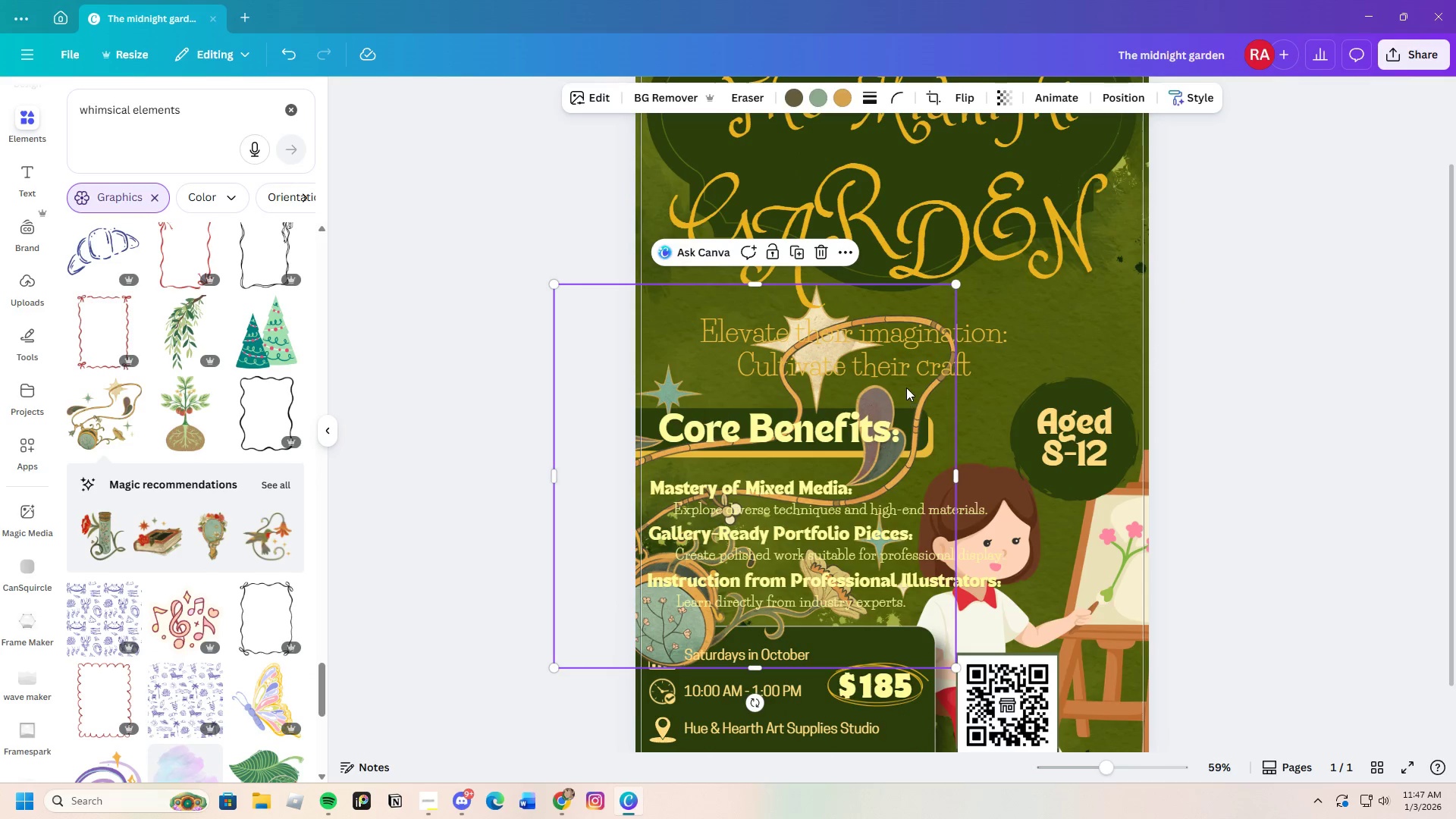 
right_click([907, 387])
 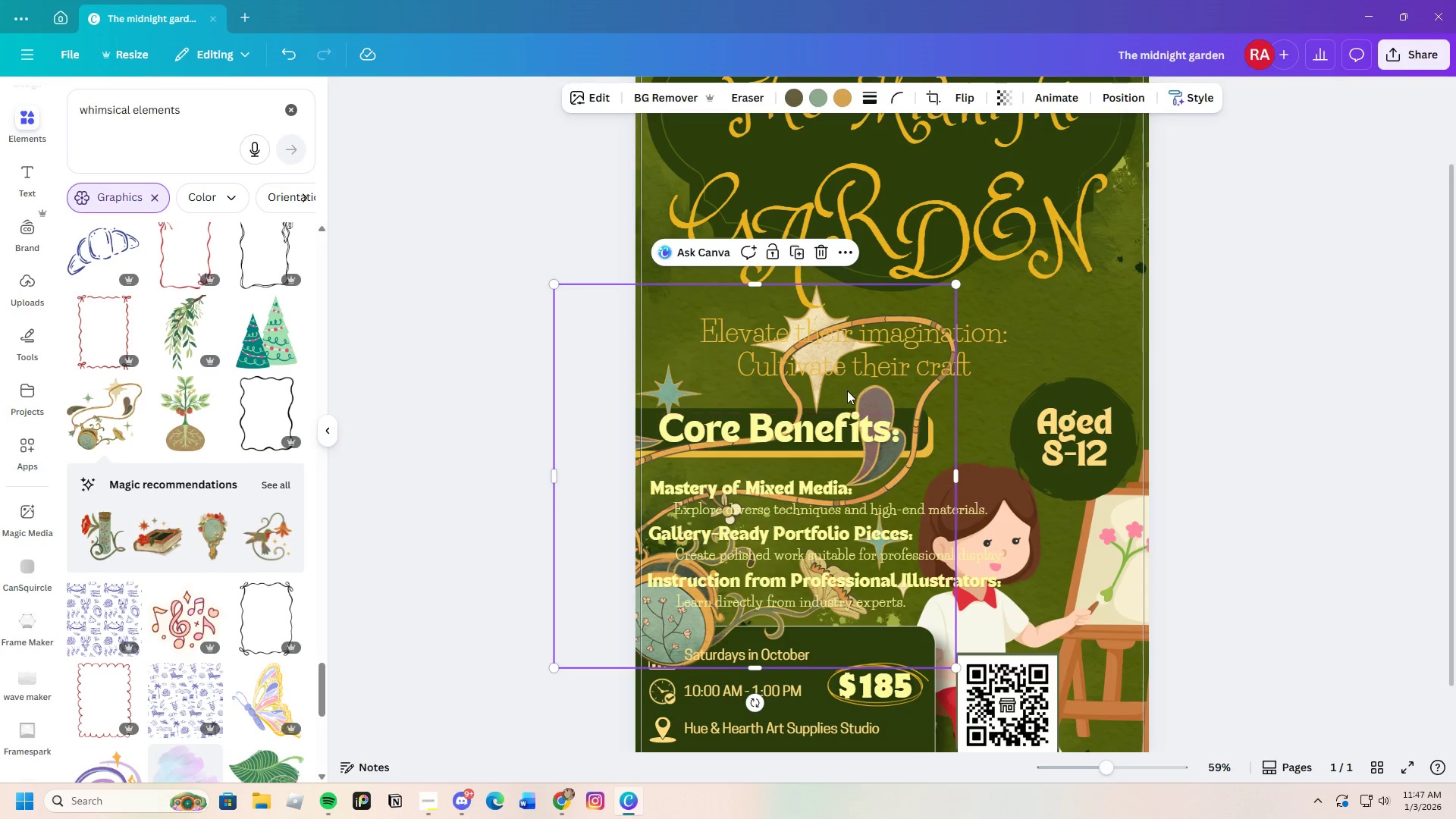 
right_click([908, 394])
 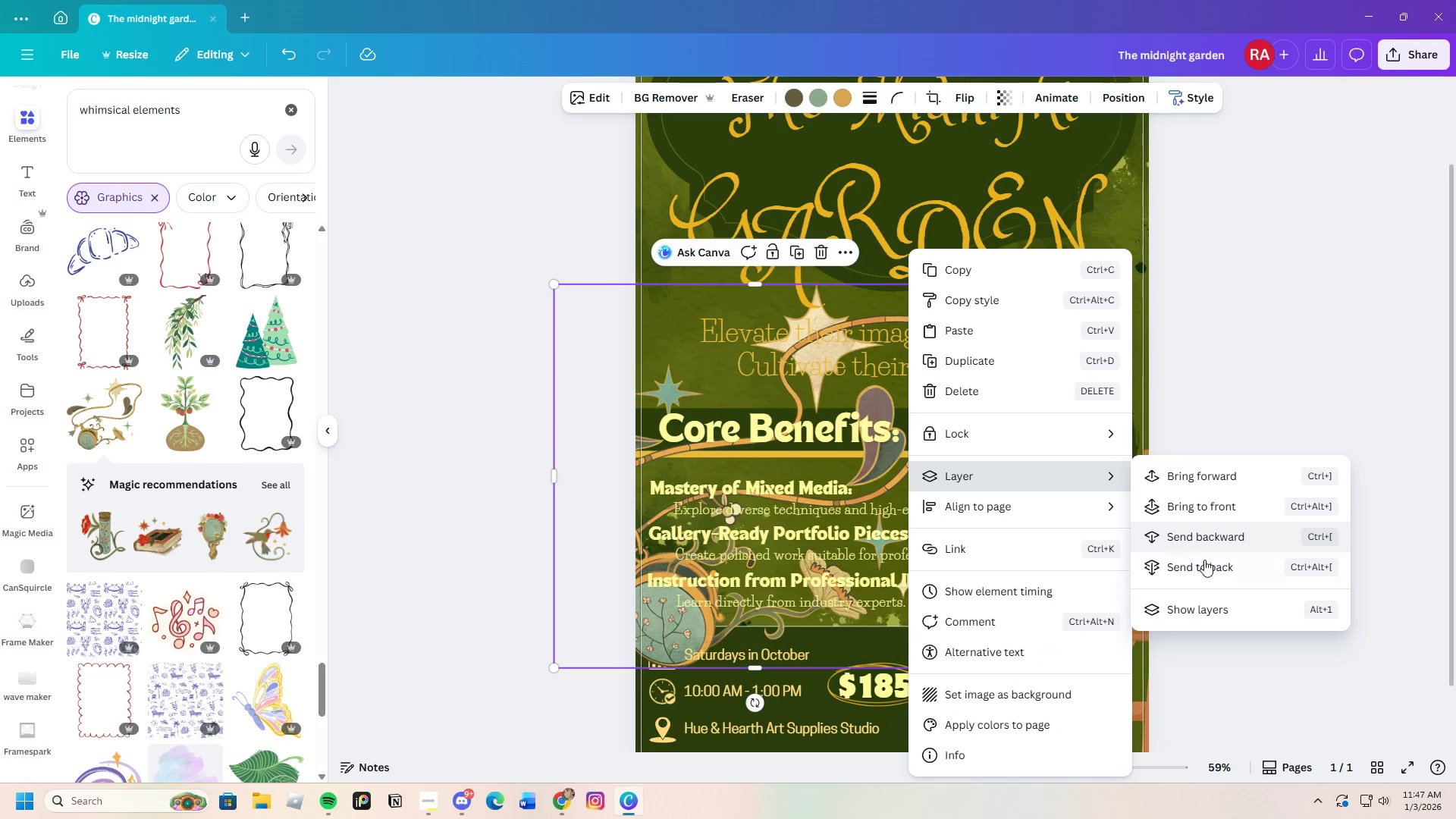 
left_click([1194, 537])
 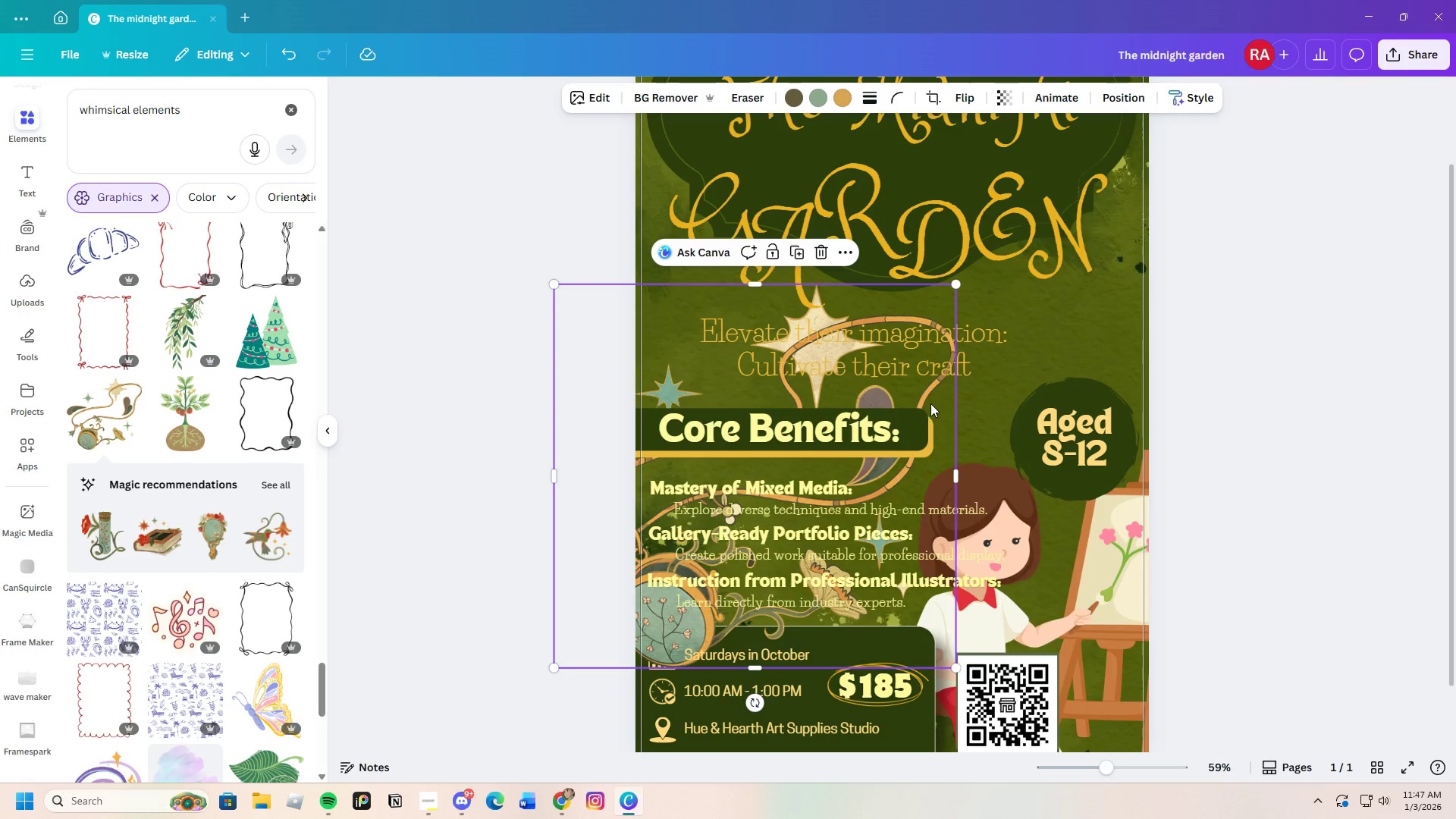 
right_click([929, 402])
 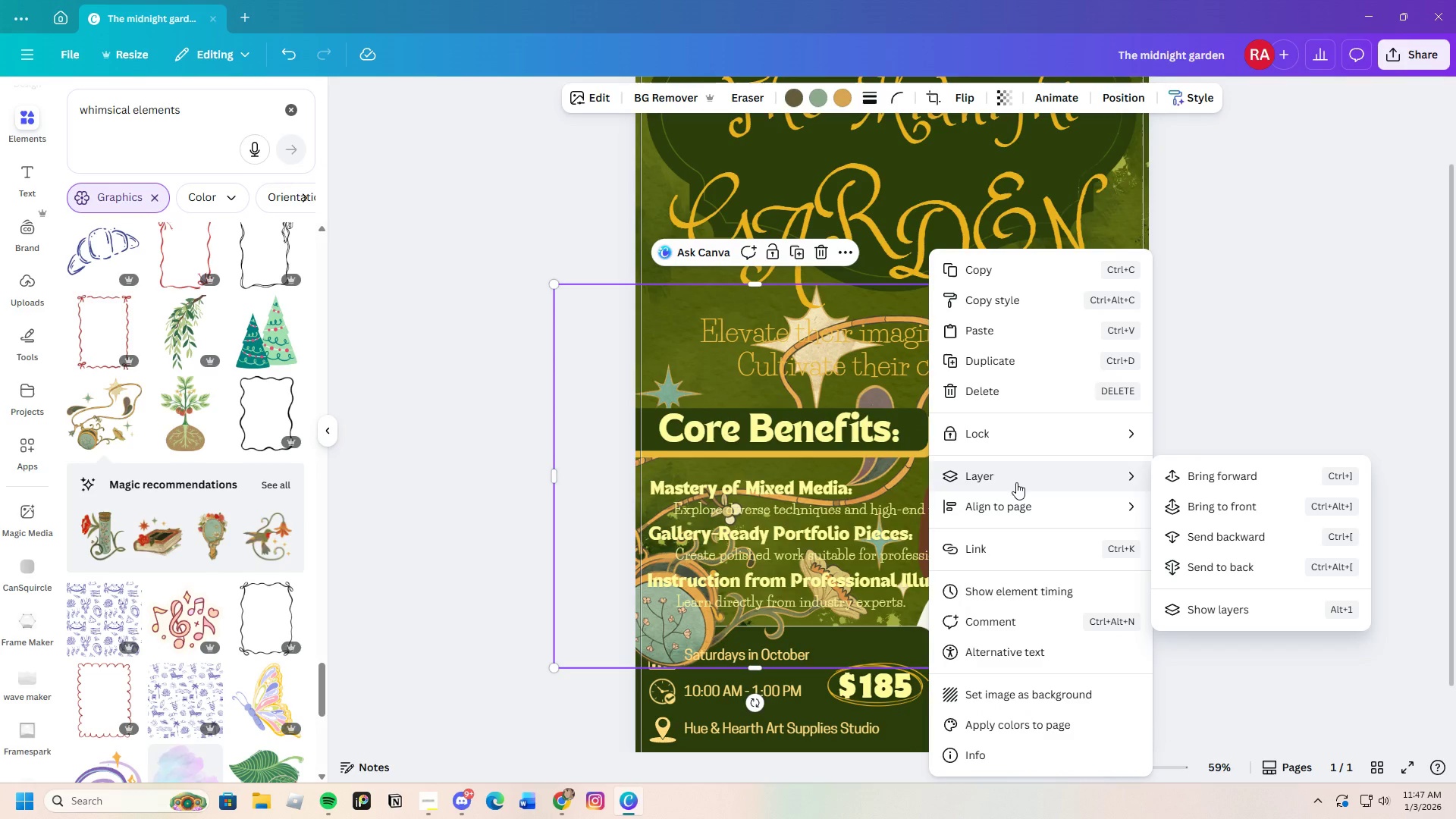 
left_click([1216, 532])
 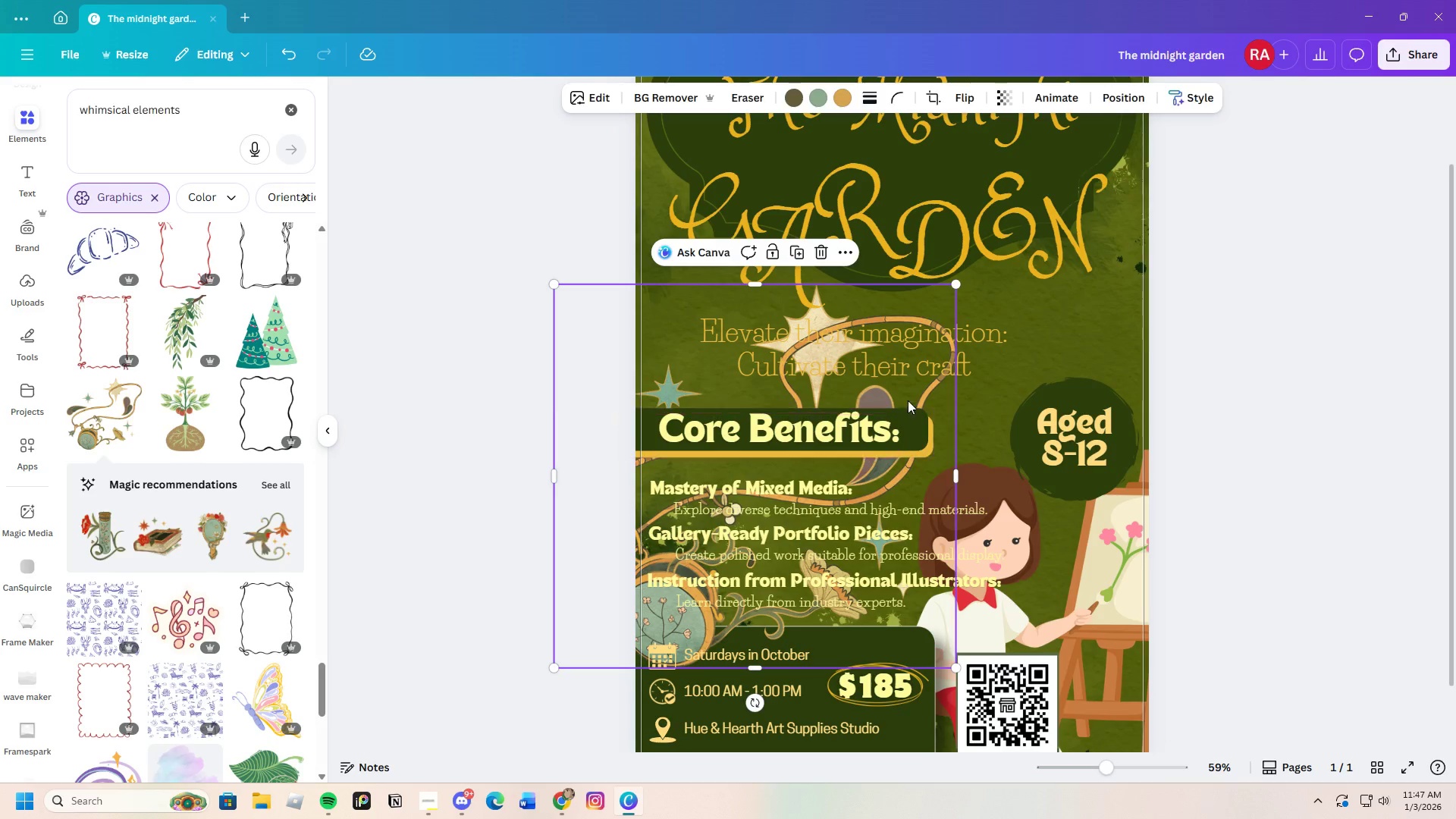 
right_click([905, 392])
 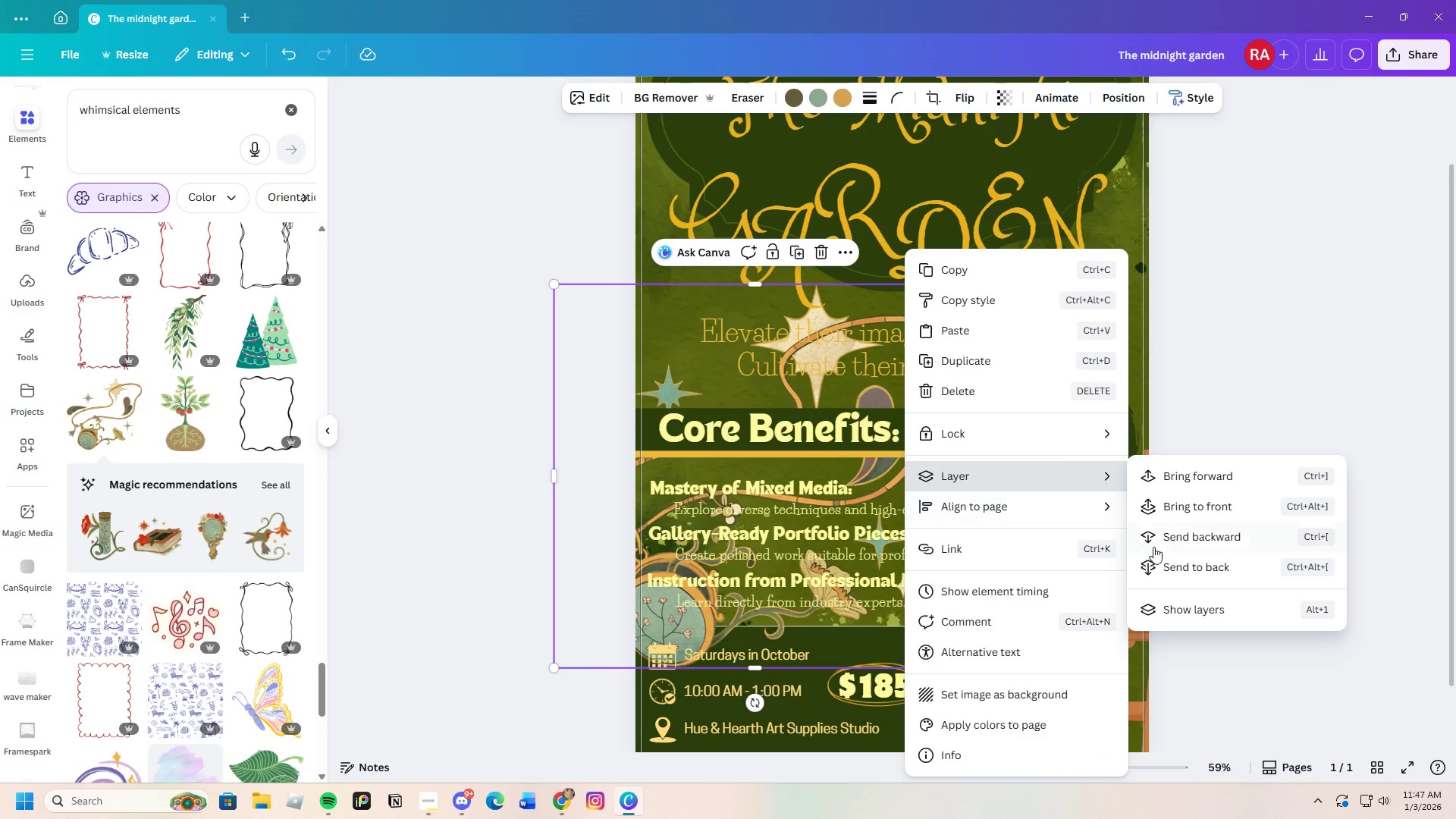 
left_click([1170, 538])
 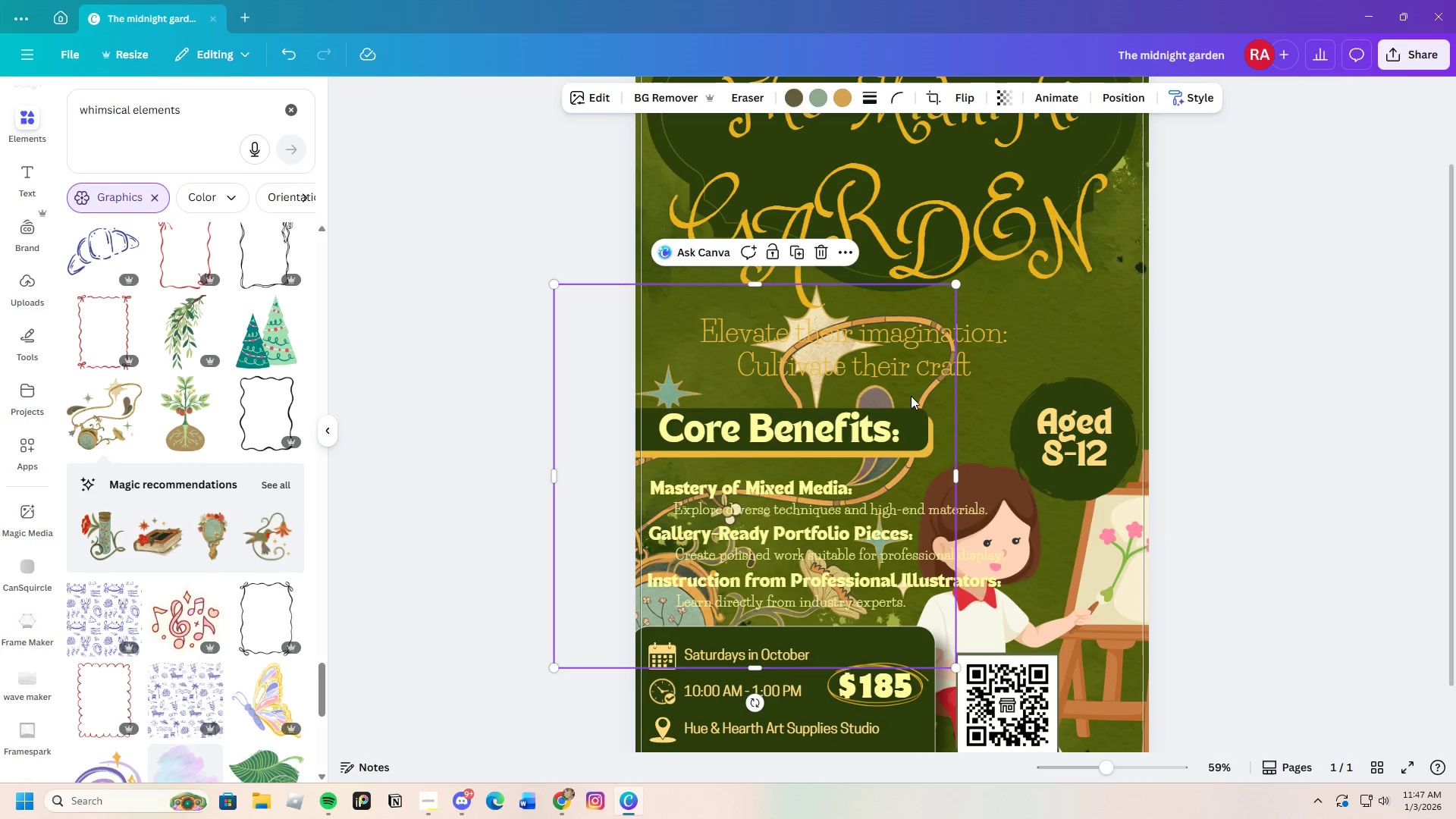 
right_click([913, 393])
 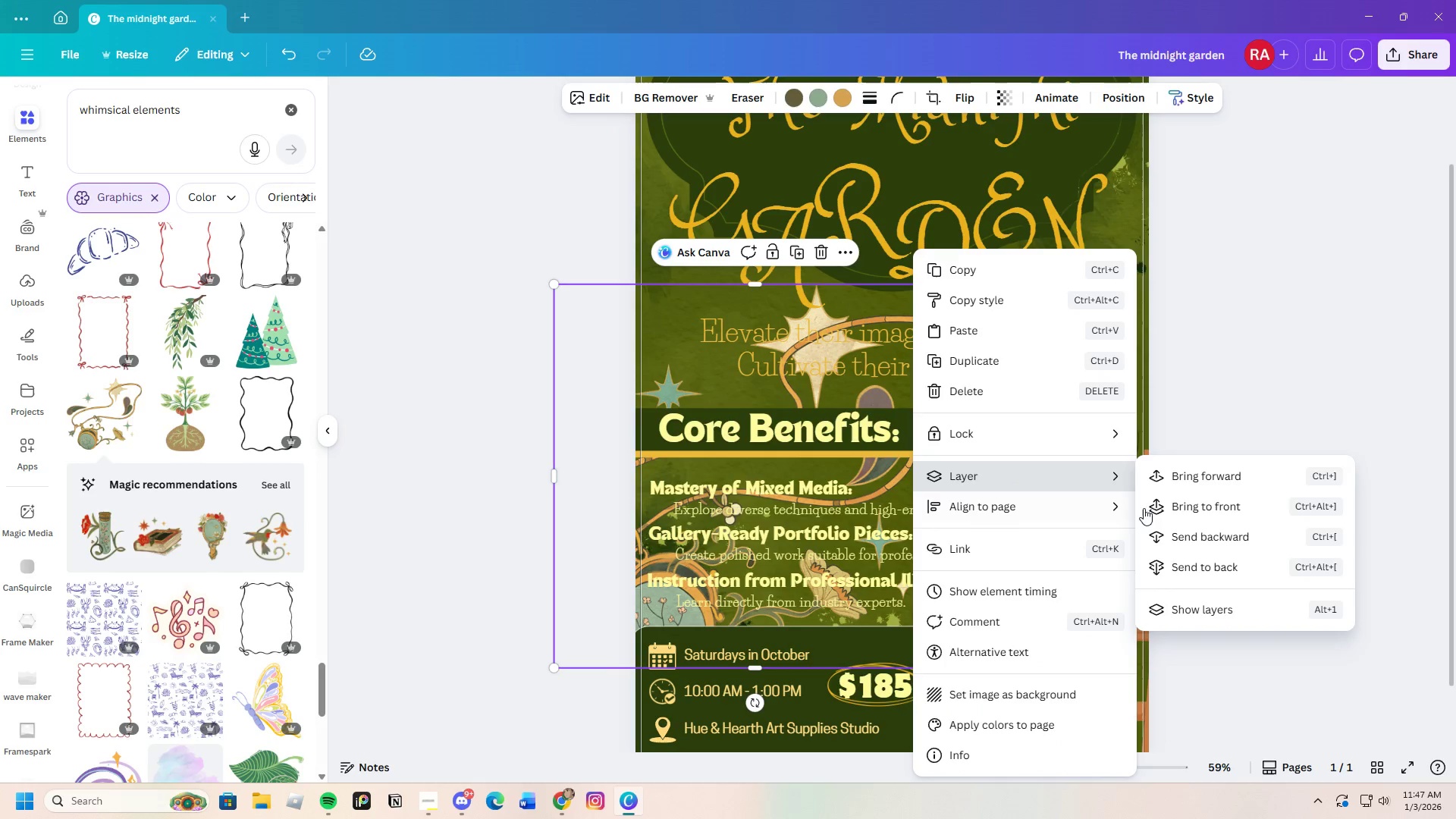 
left_click([1203, 533])
 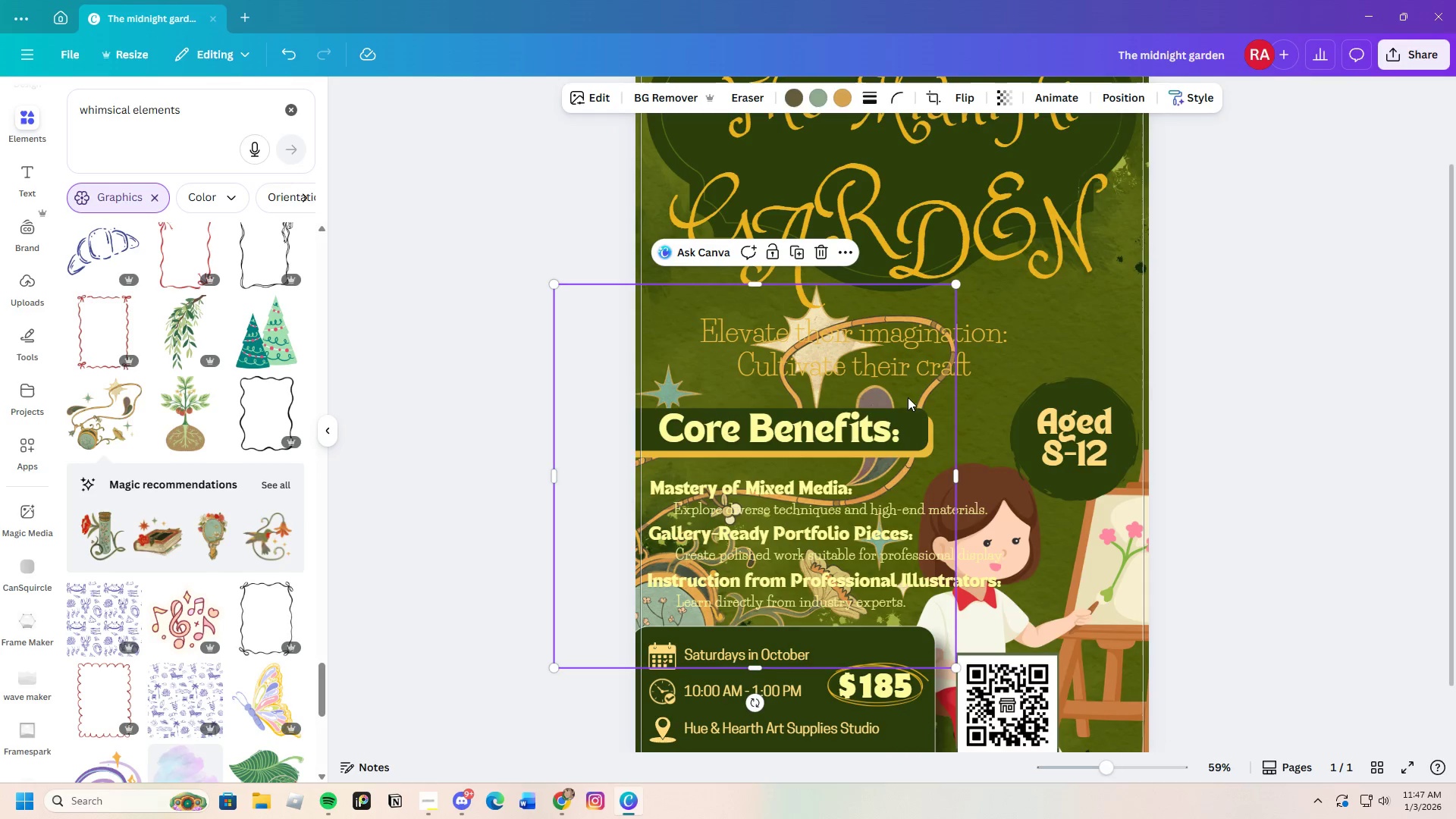 
right_click([905, 394])
 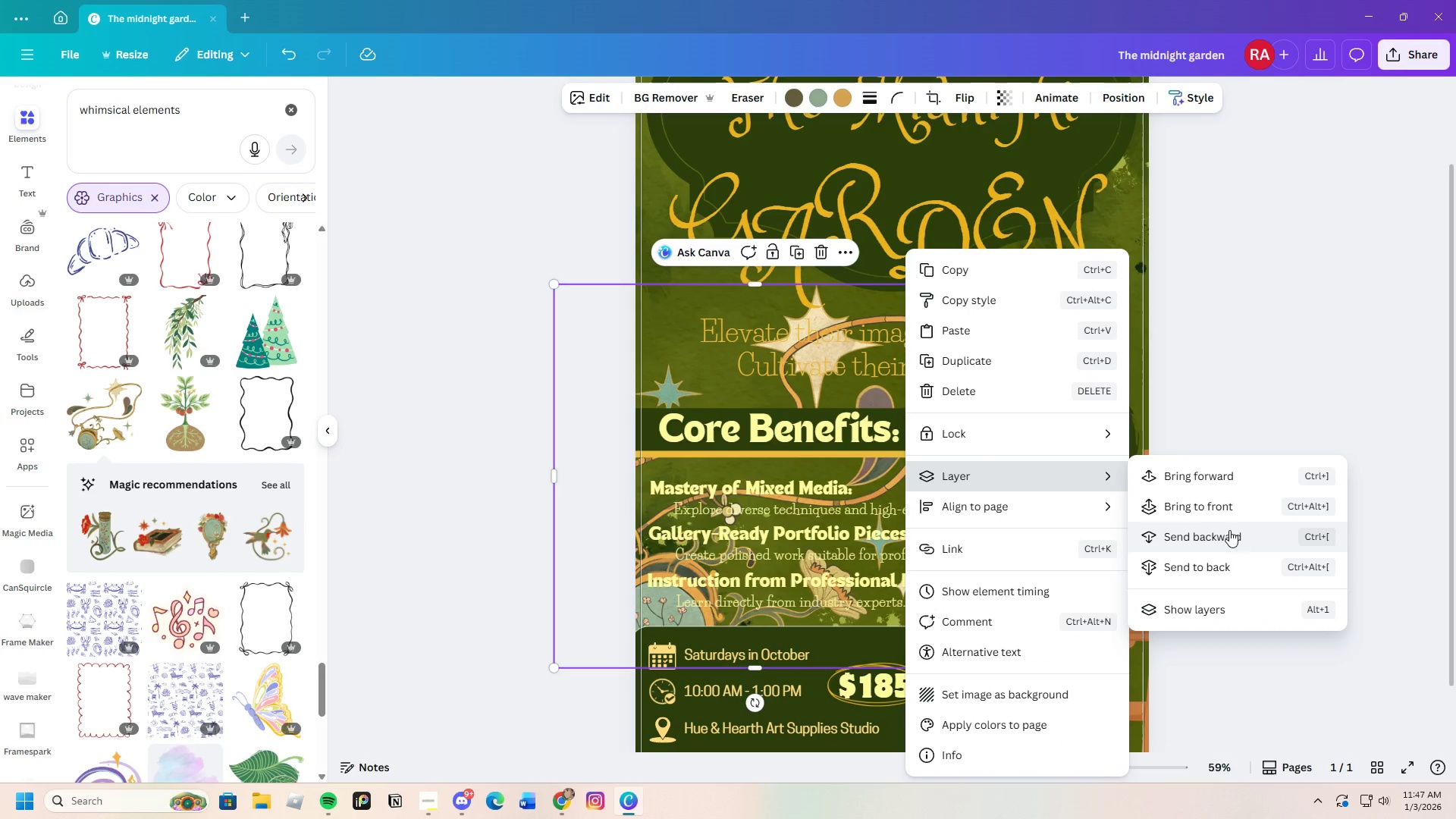 
left_click([1213, 529])
 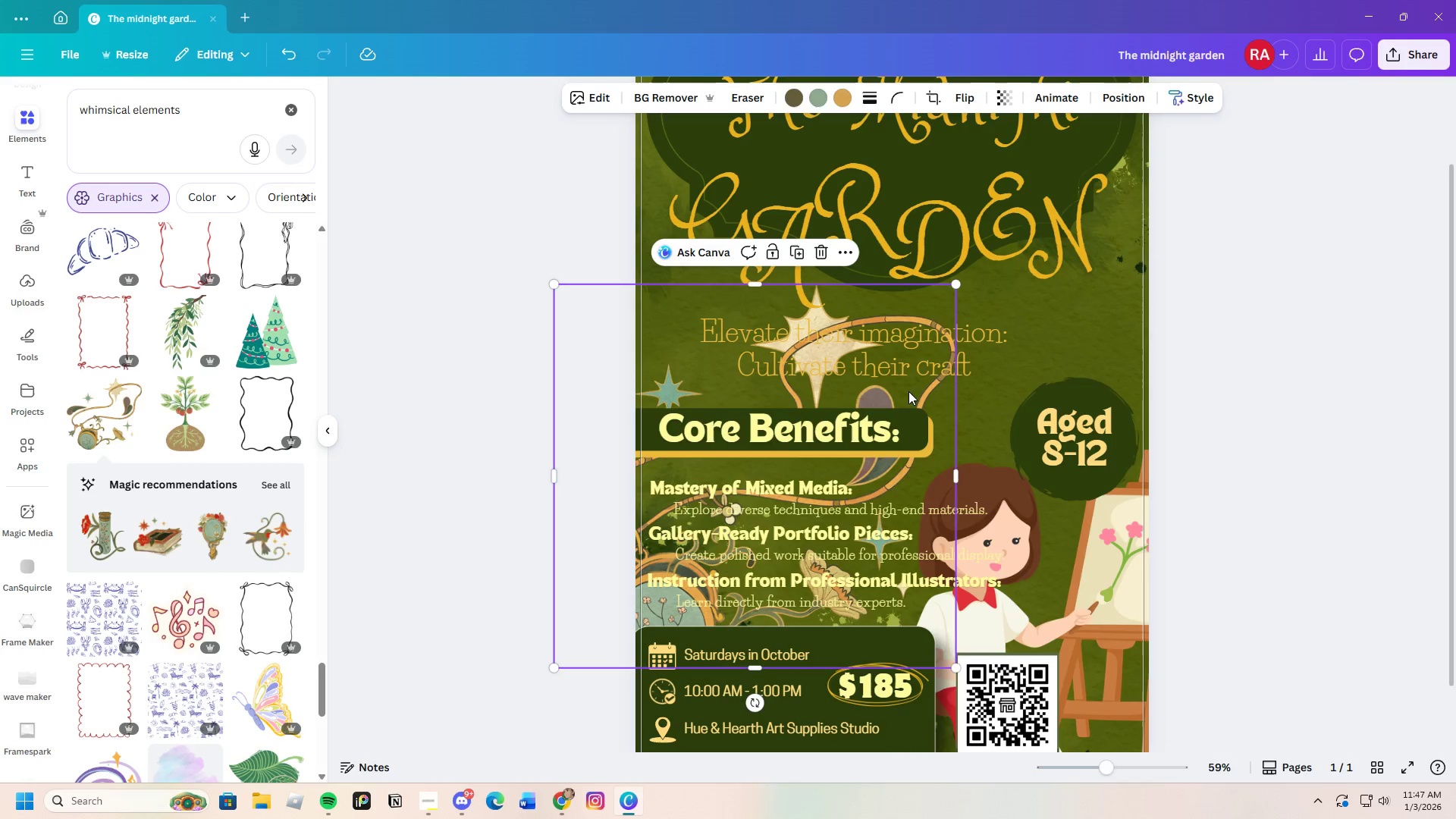 
left_click_drag(start_coordinate=[921, 392], to_coordinate=[940, 248])
 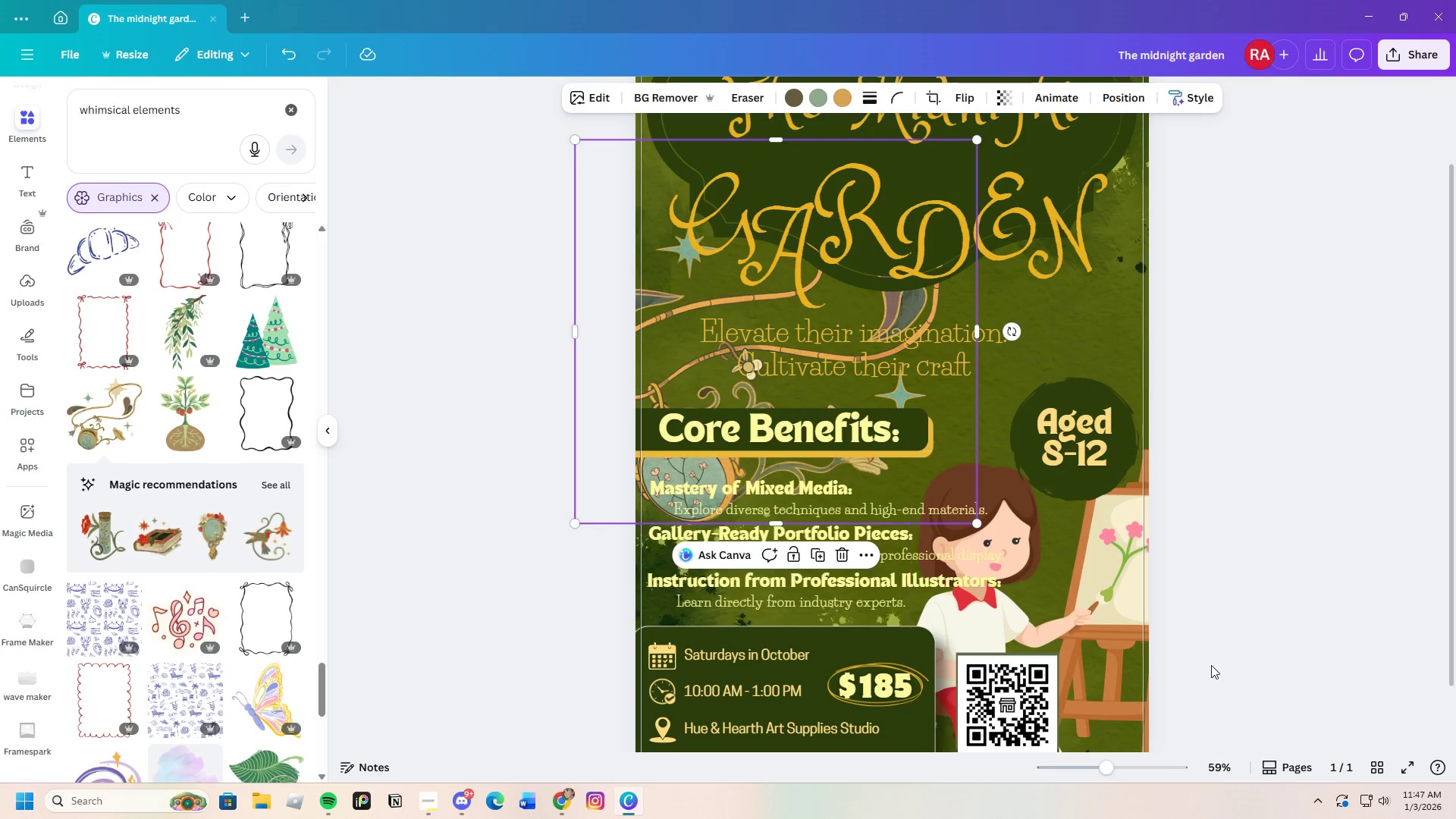 
scroll: coordinate [1226, 657], scroll_direction: up, amount: 2.0
 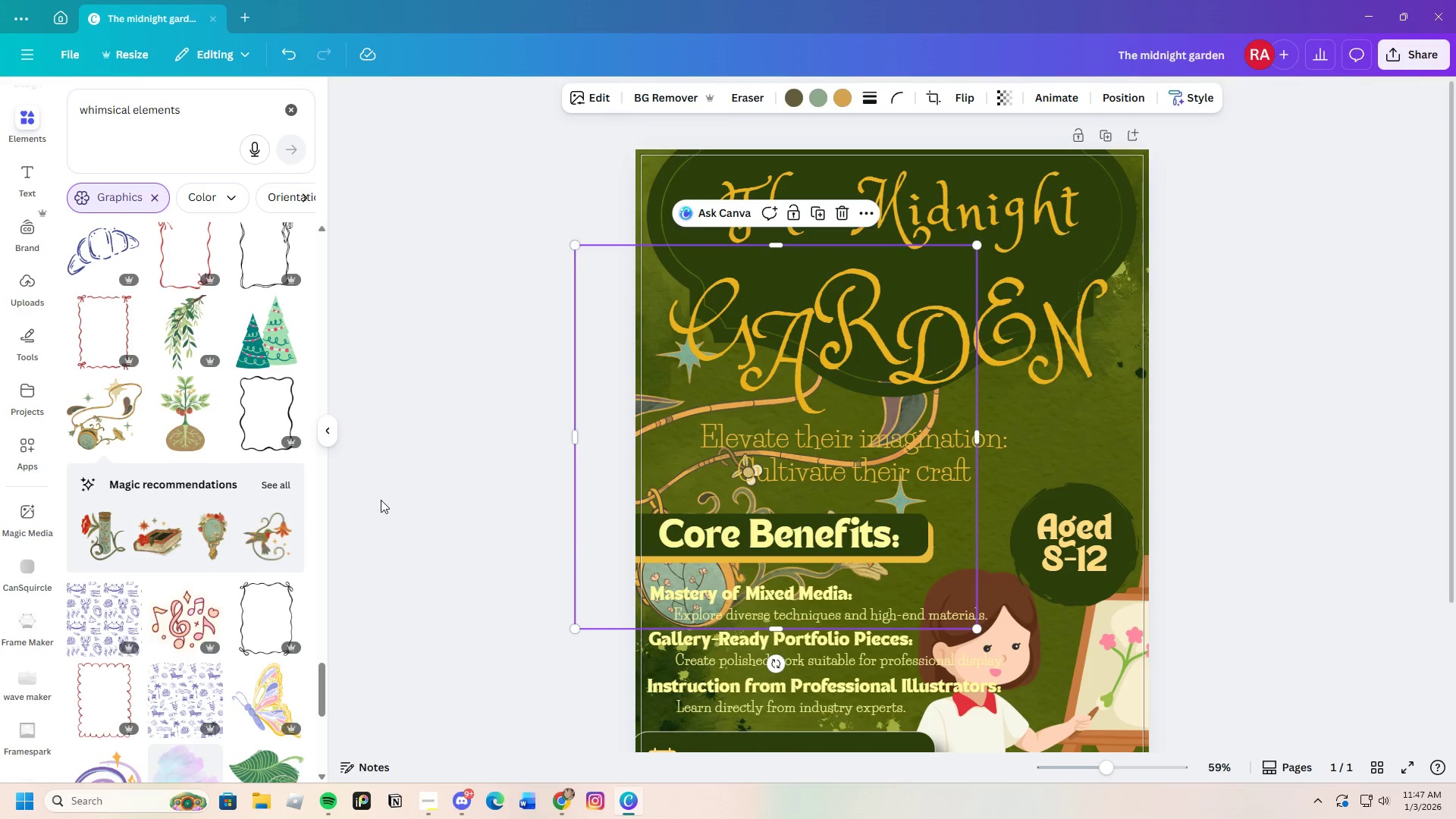 
wait(5.53)
 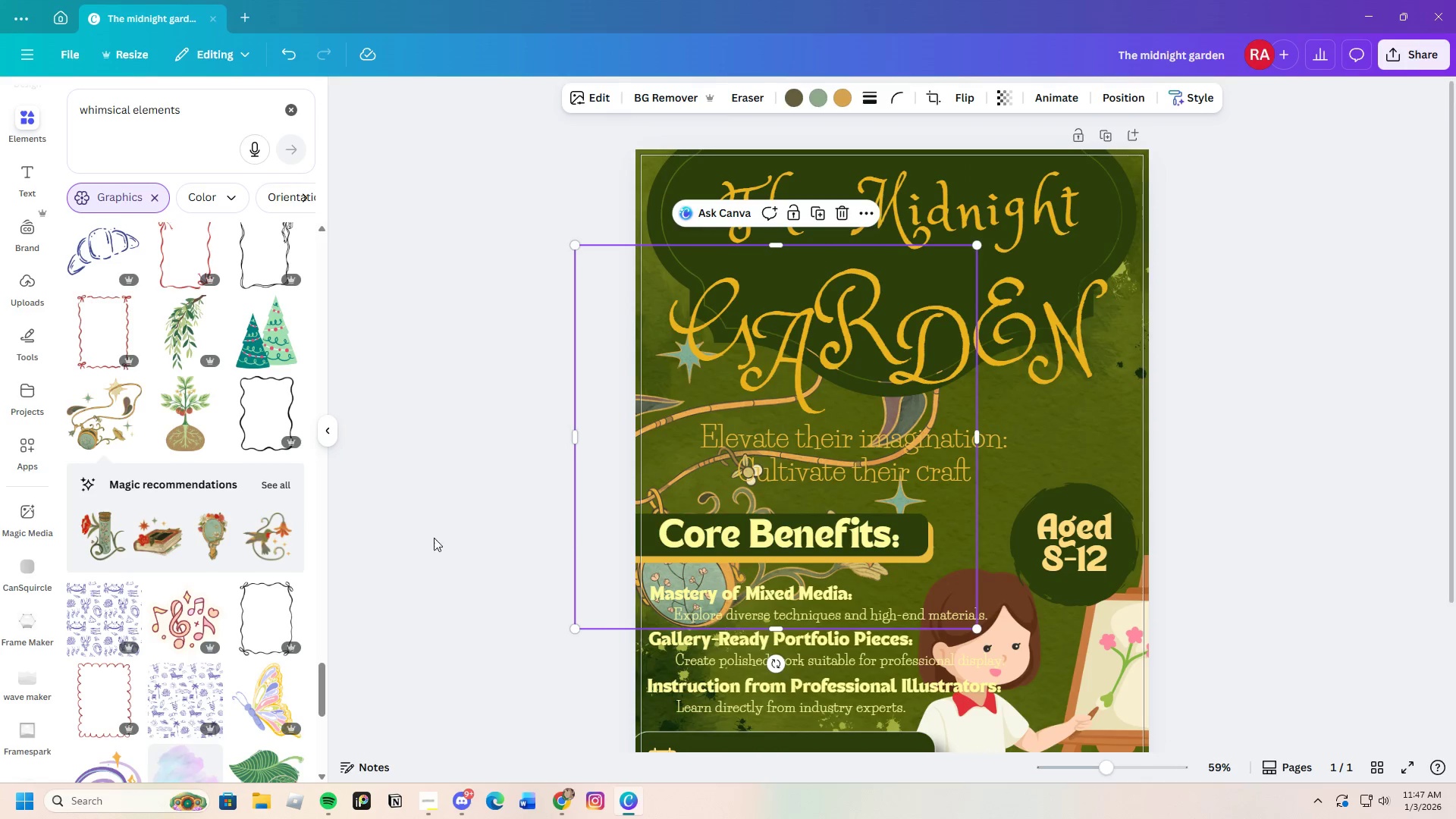 
left_click_drag(start_coordinate=[840, 96], to_coordinate=[845, 96])
 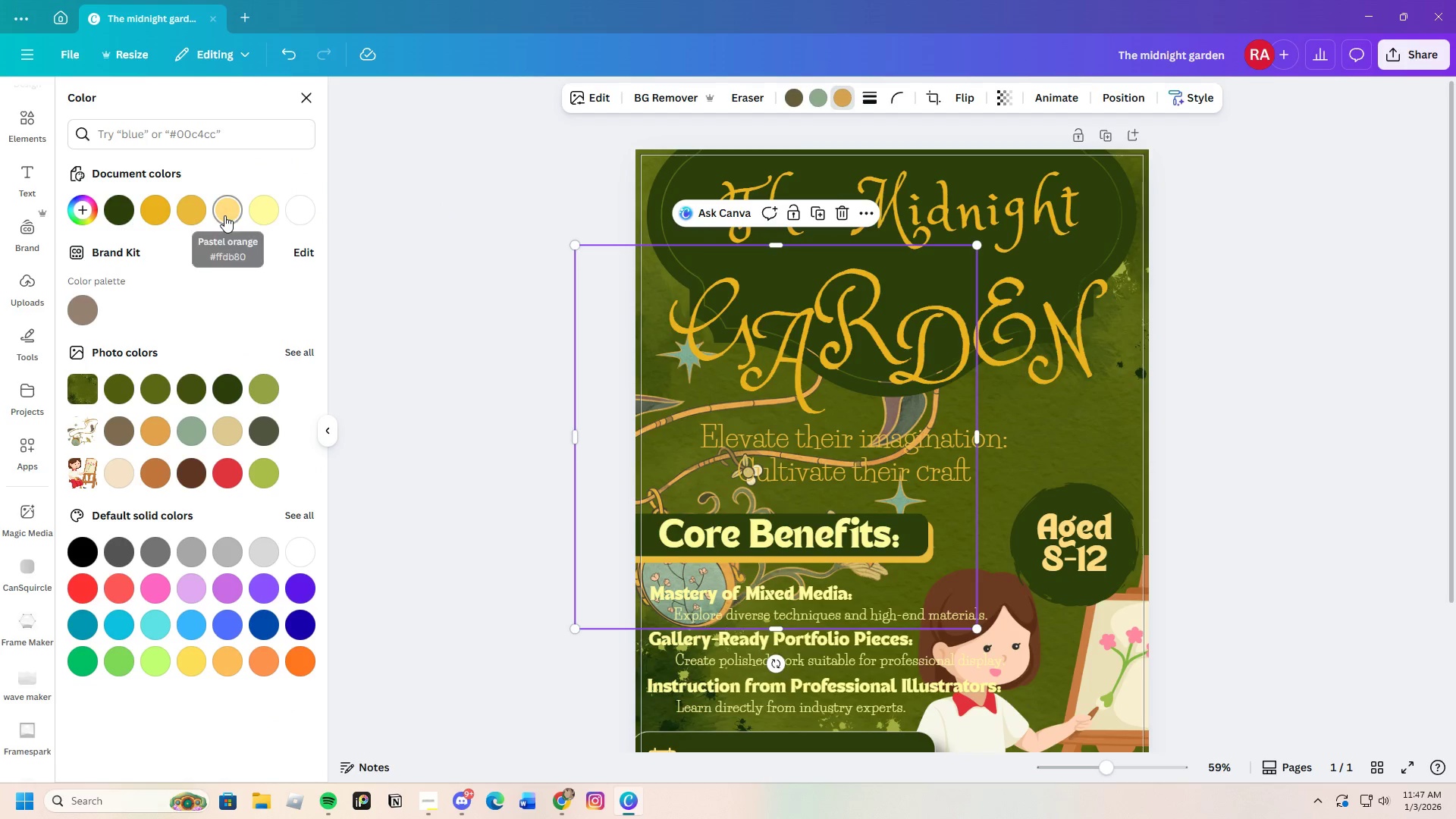 
left_click([218, 212])
 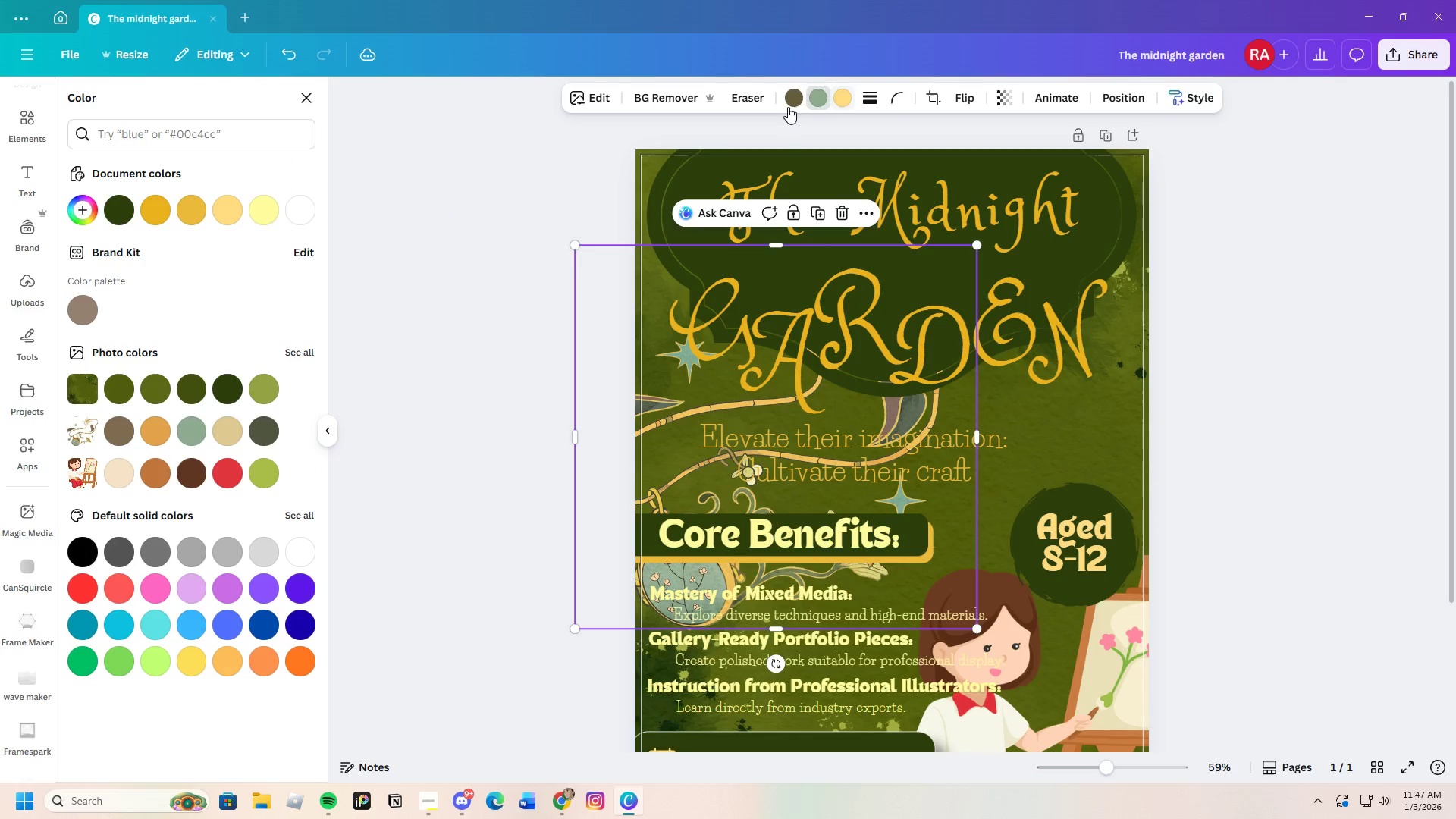 
left_click([119, 206])
 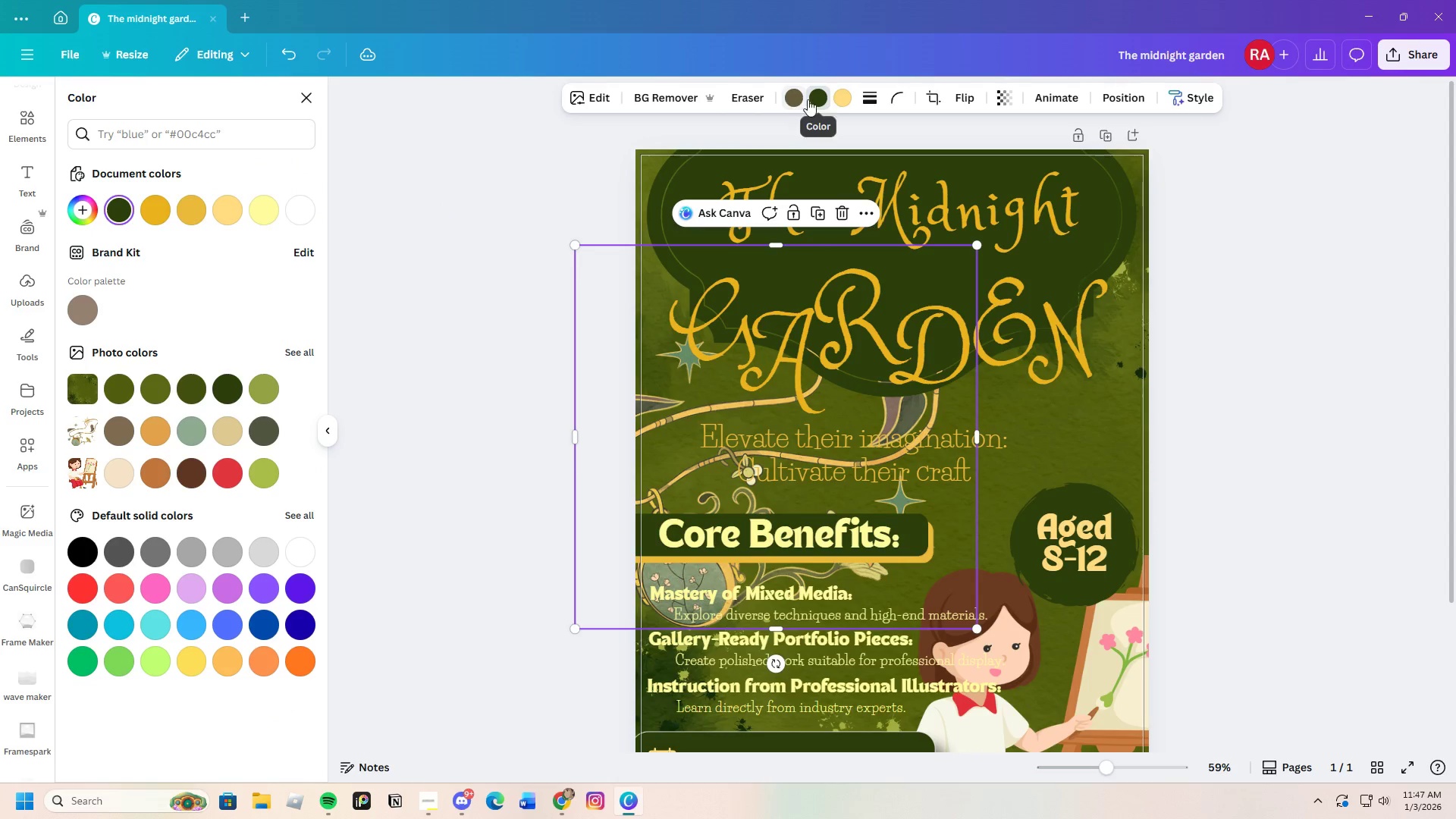 
left_click([801, 99])
 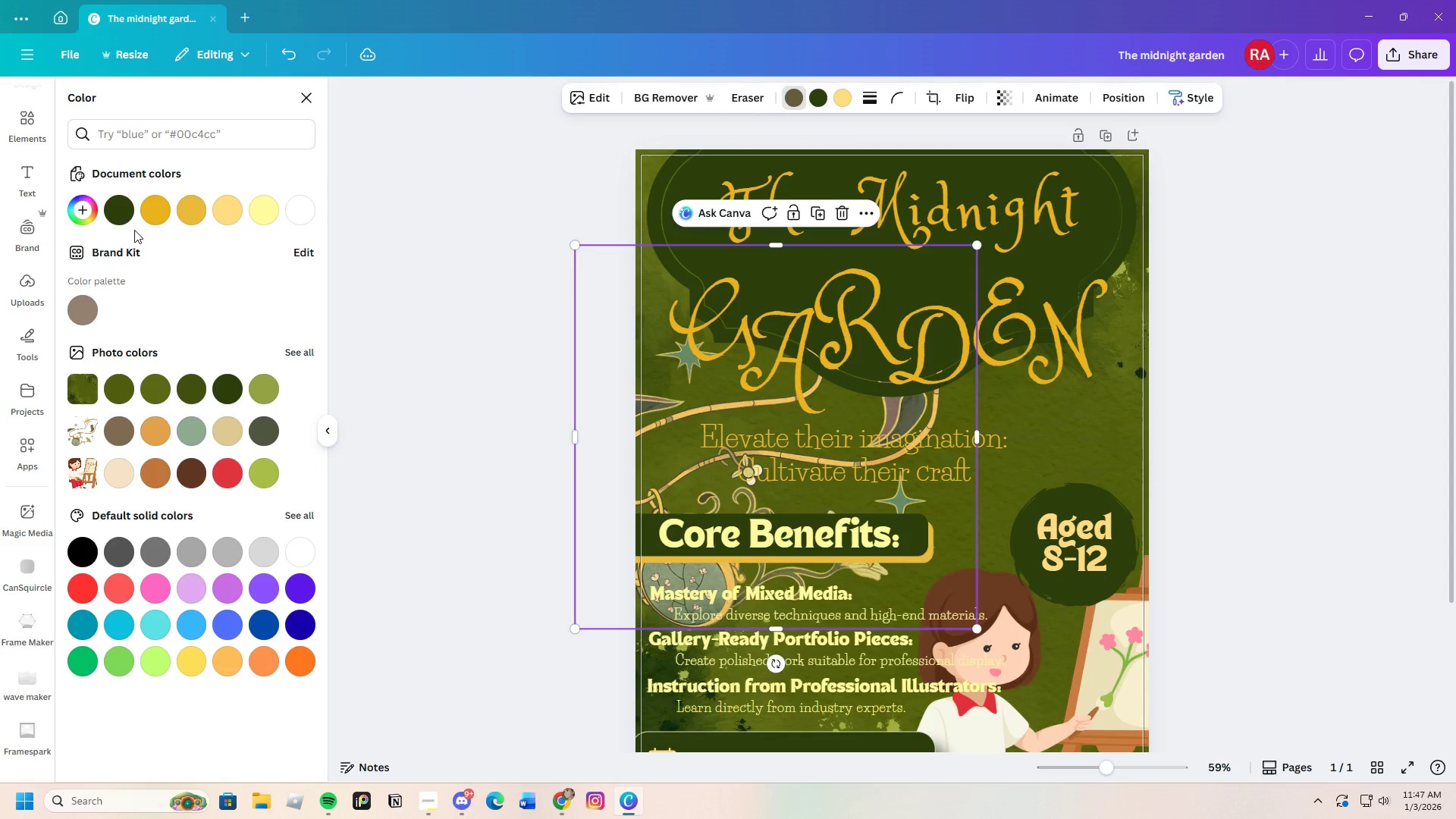 
left_click([118, 210])
 